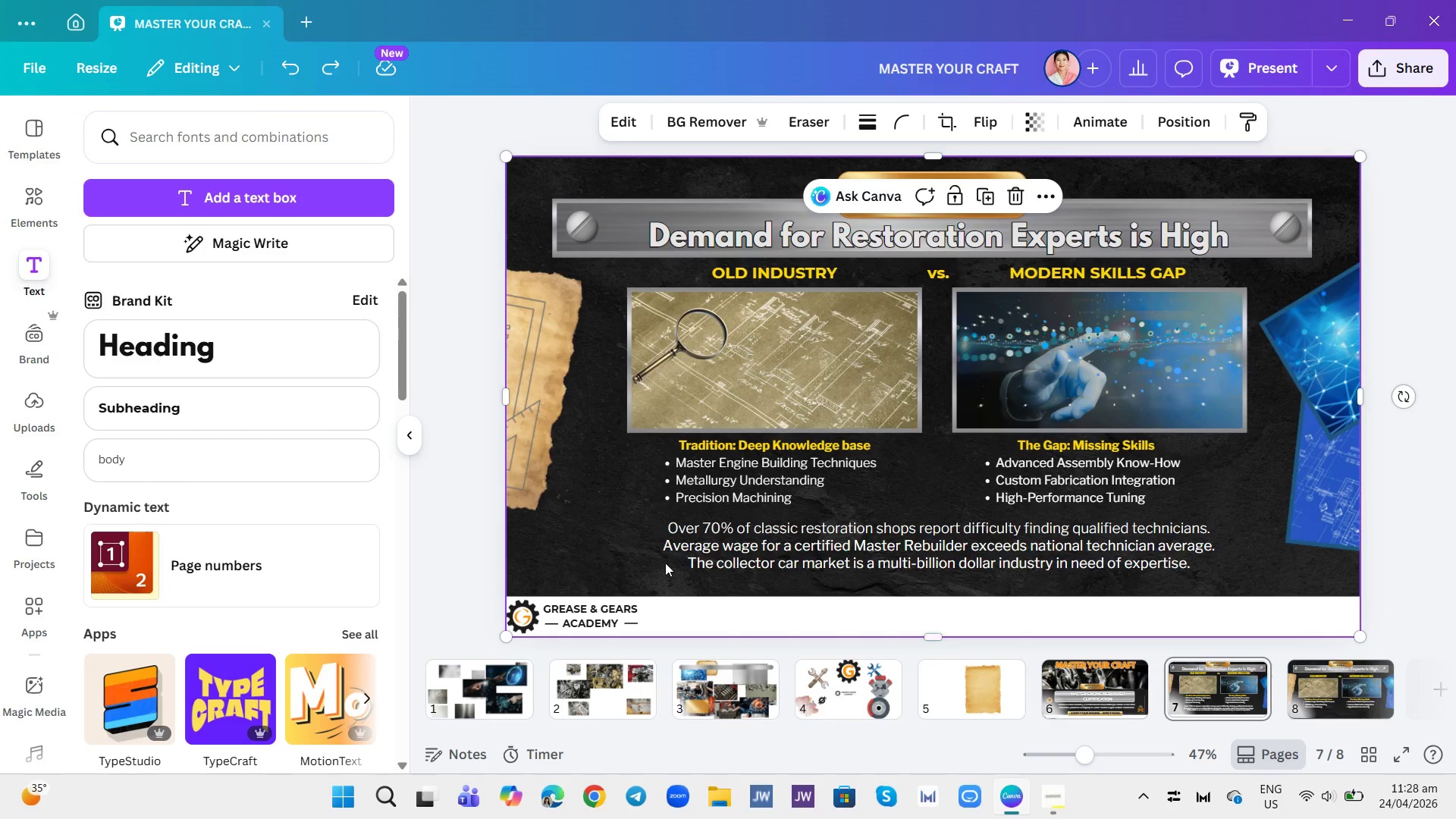 
left_click([680, 538])
 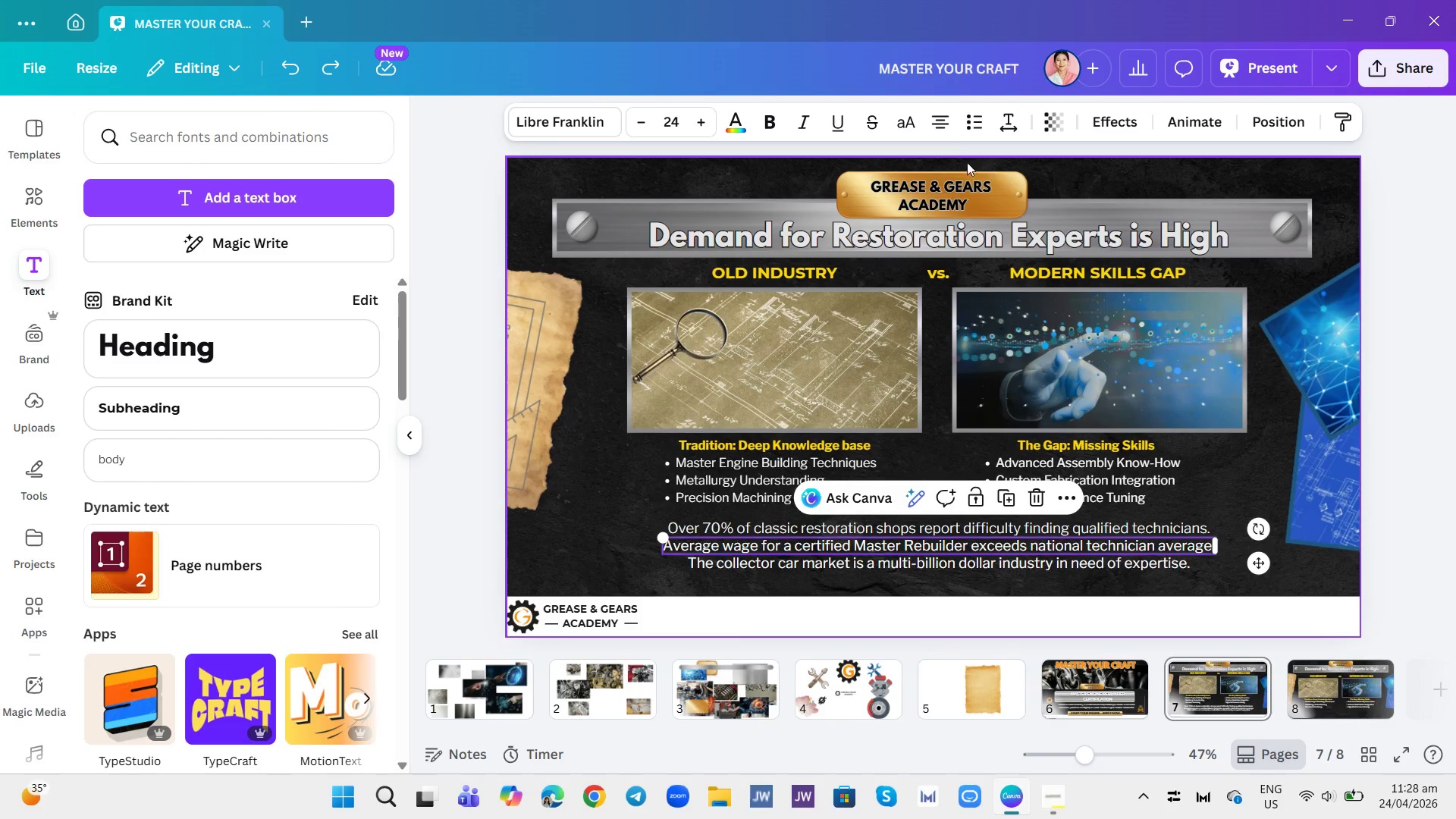 
left_click([965, 132])
 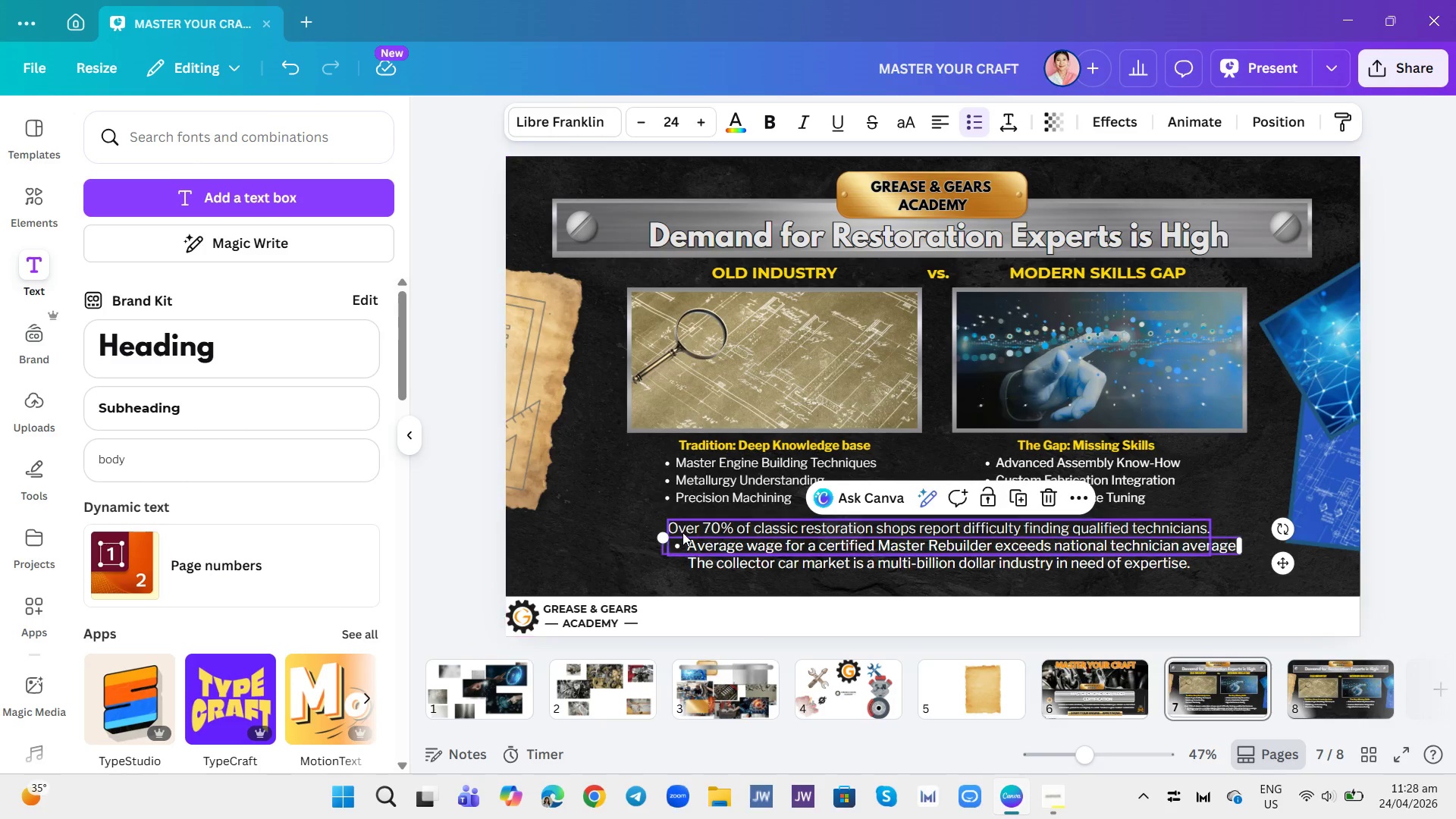 
left_click([682, 532])
 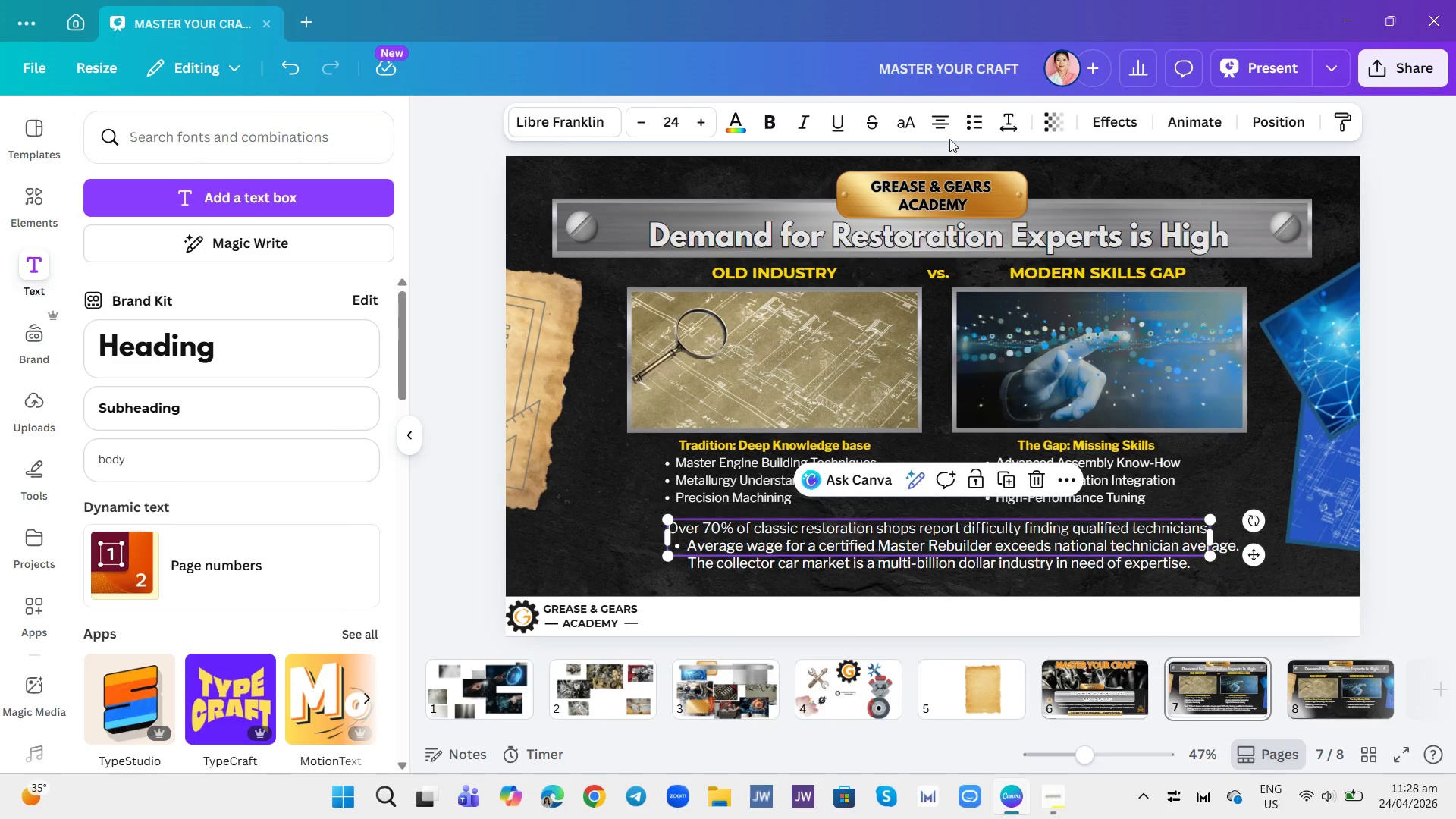 
left_click([965, 127])
 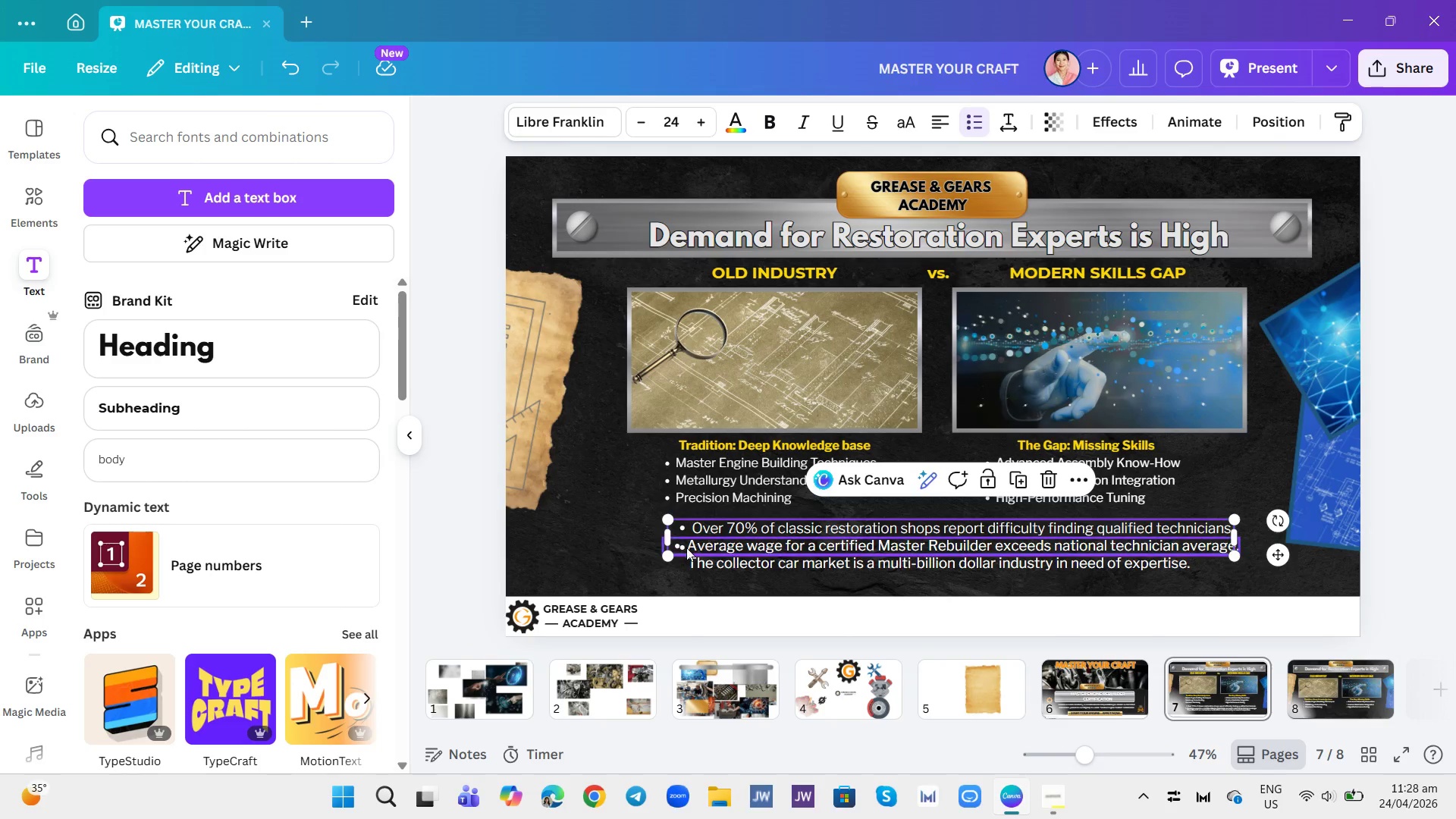 
left_click([686, 548])
 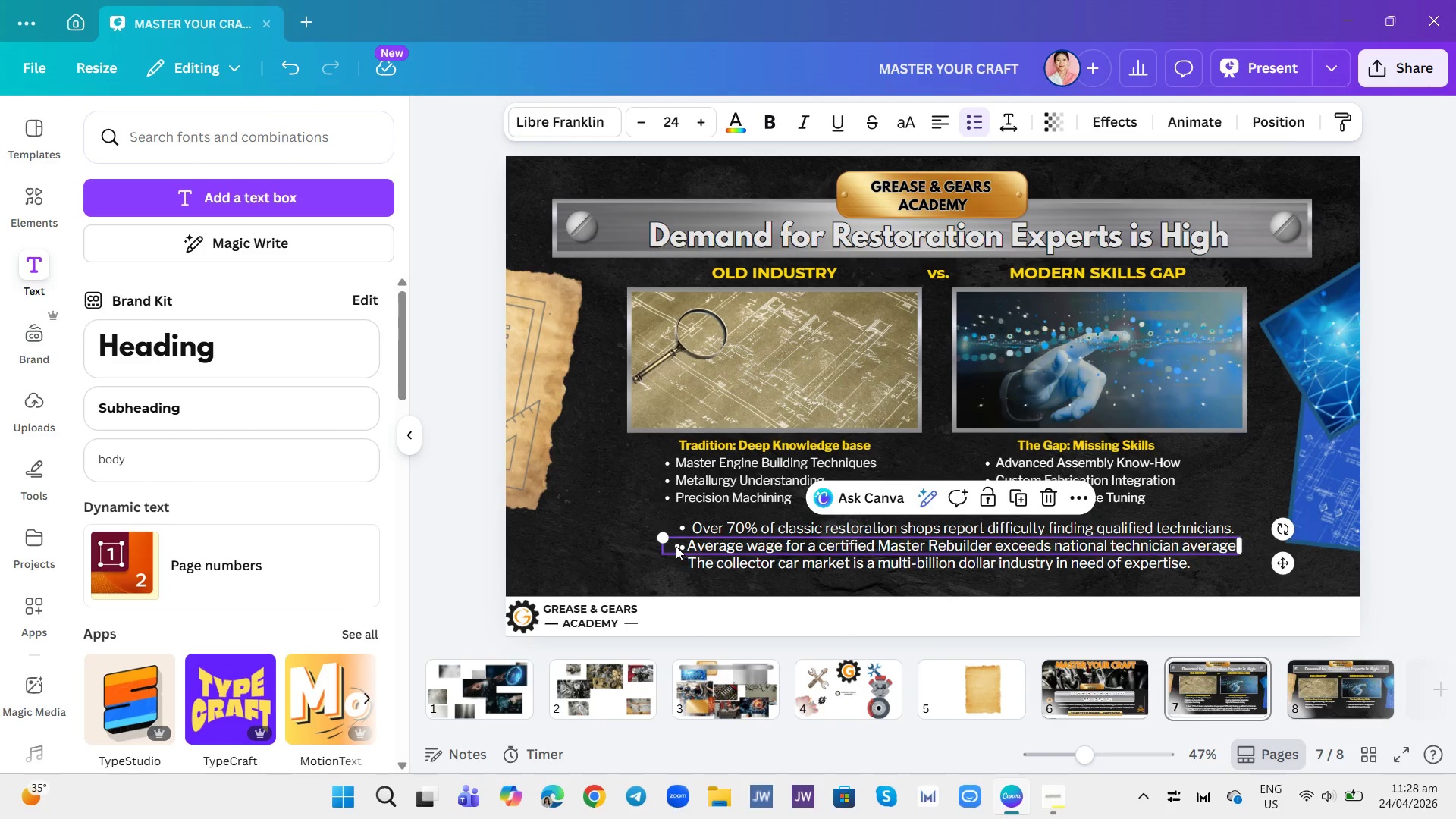 
left_click([676, 546])
 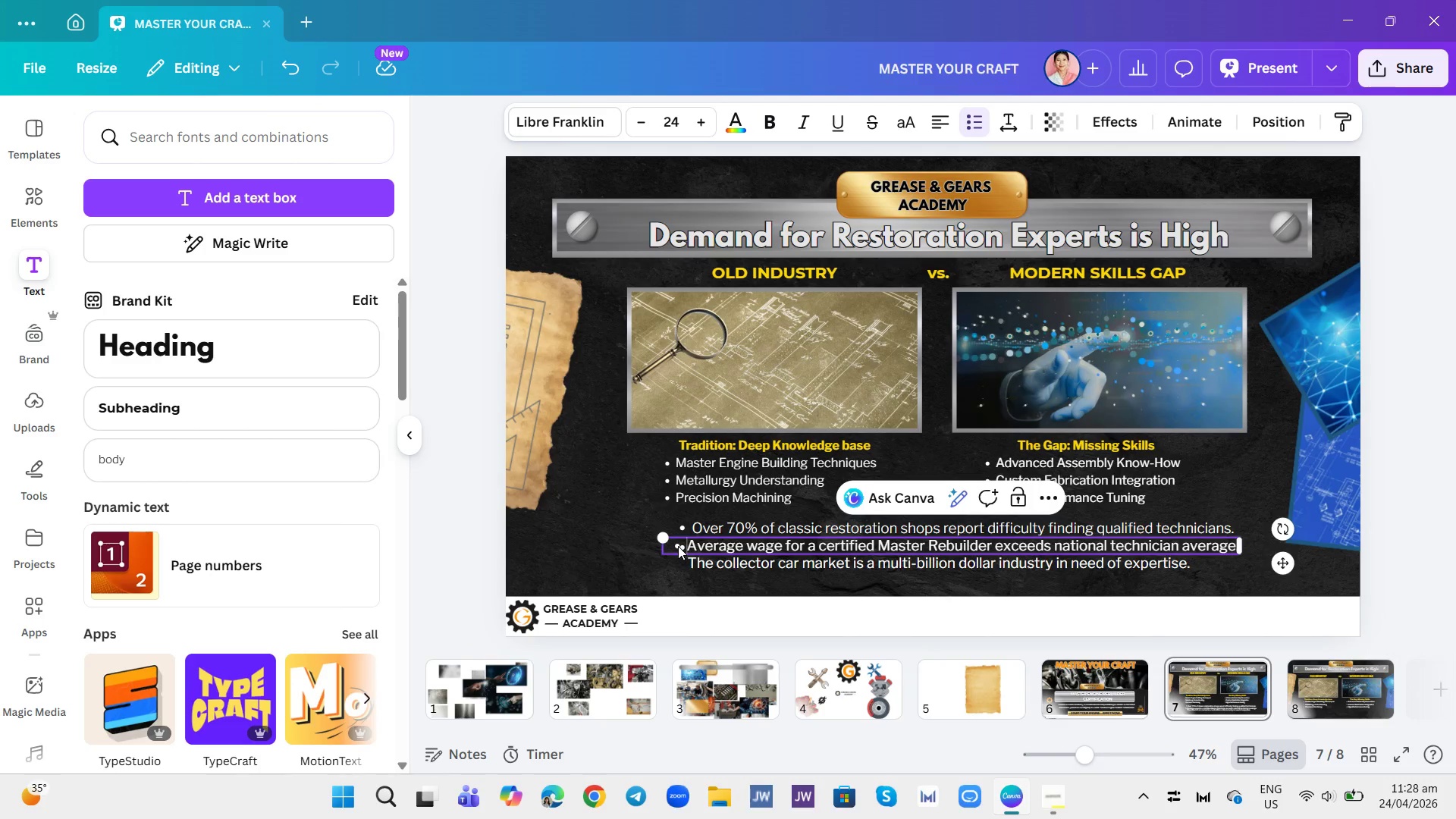 
left_click([678, 546])
 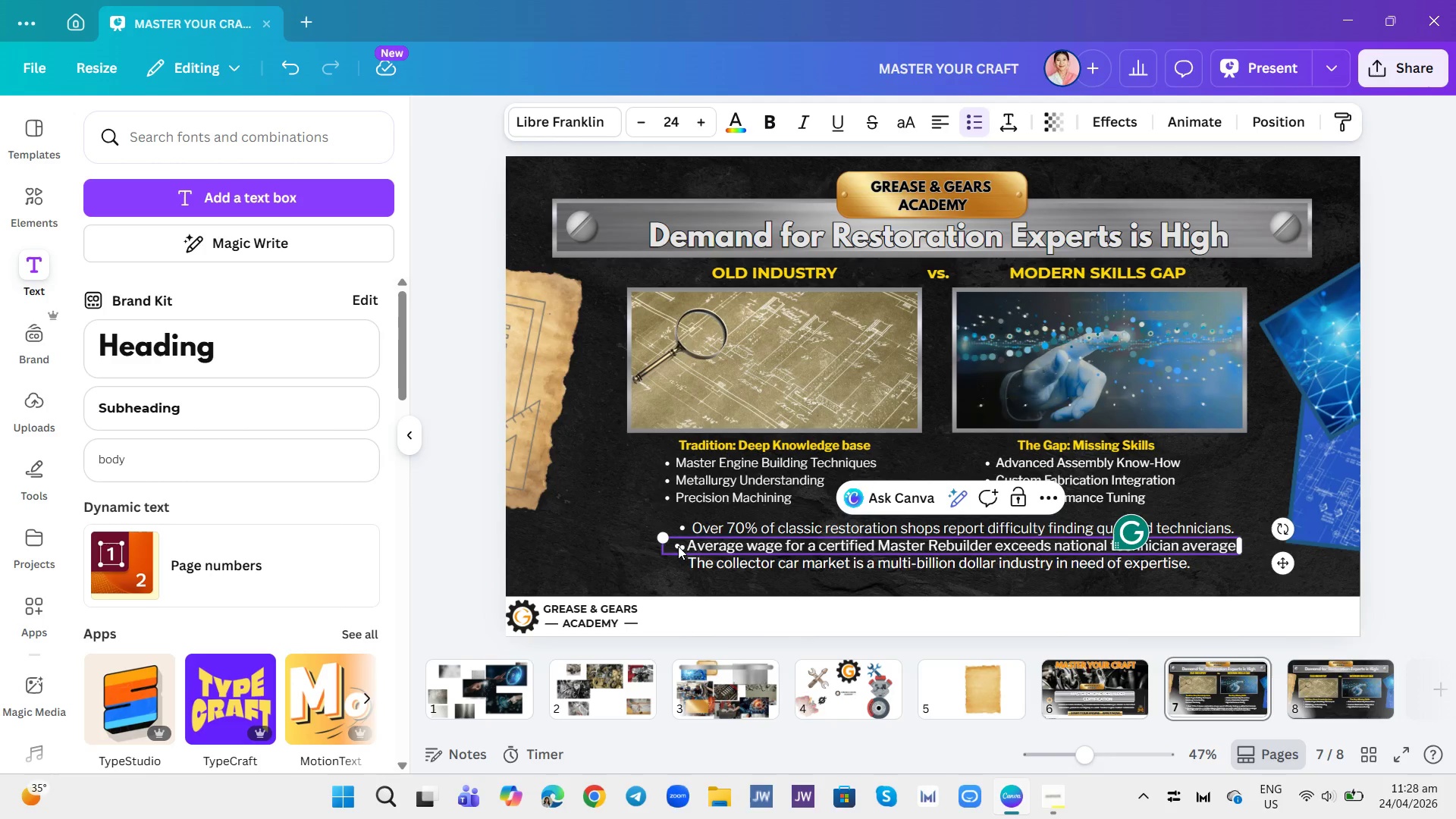 
key(Backspace)
 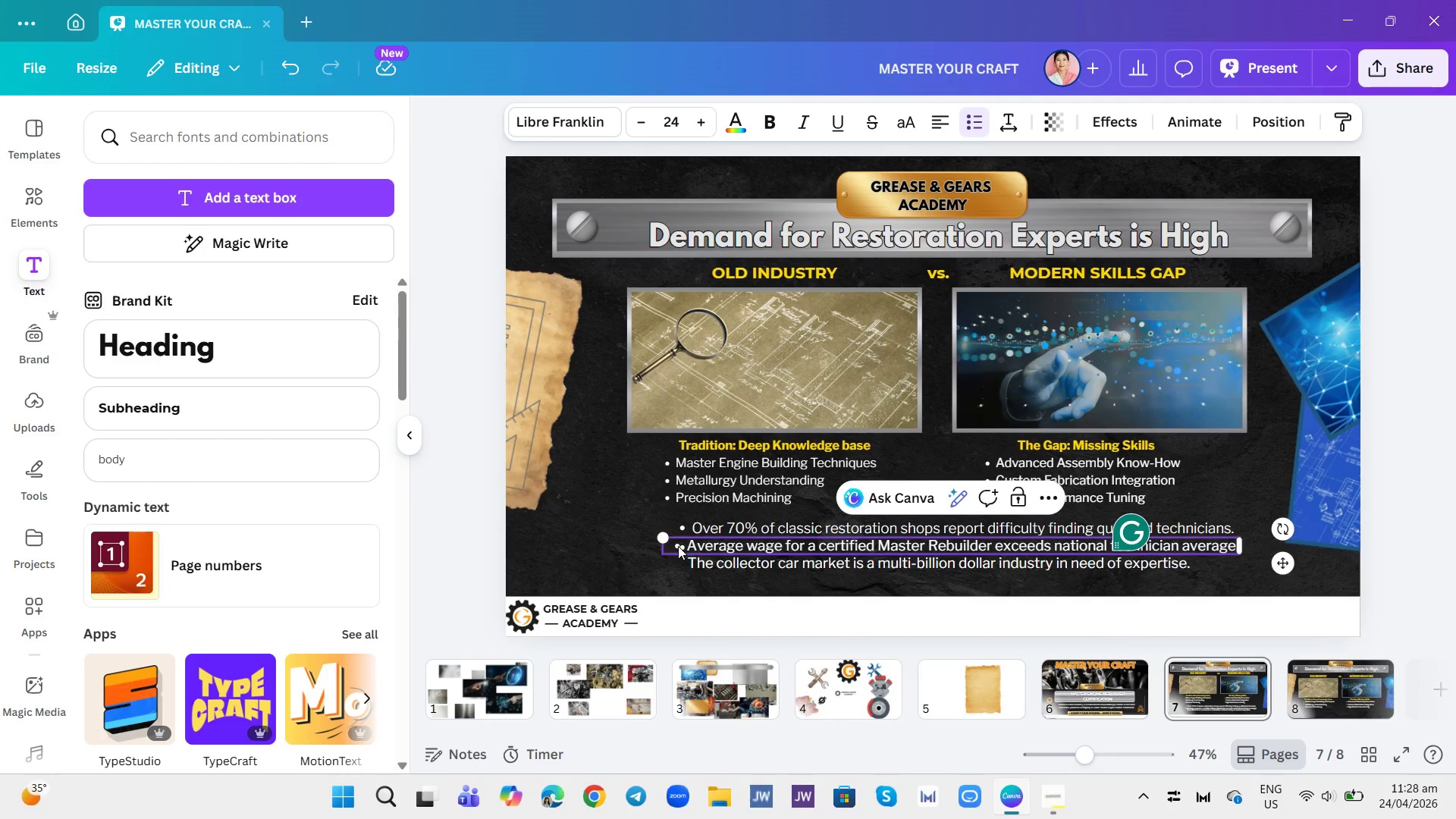 
key(Backspace)
 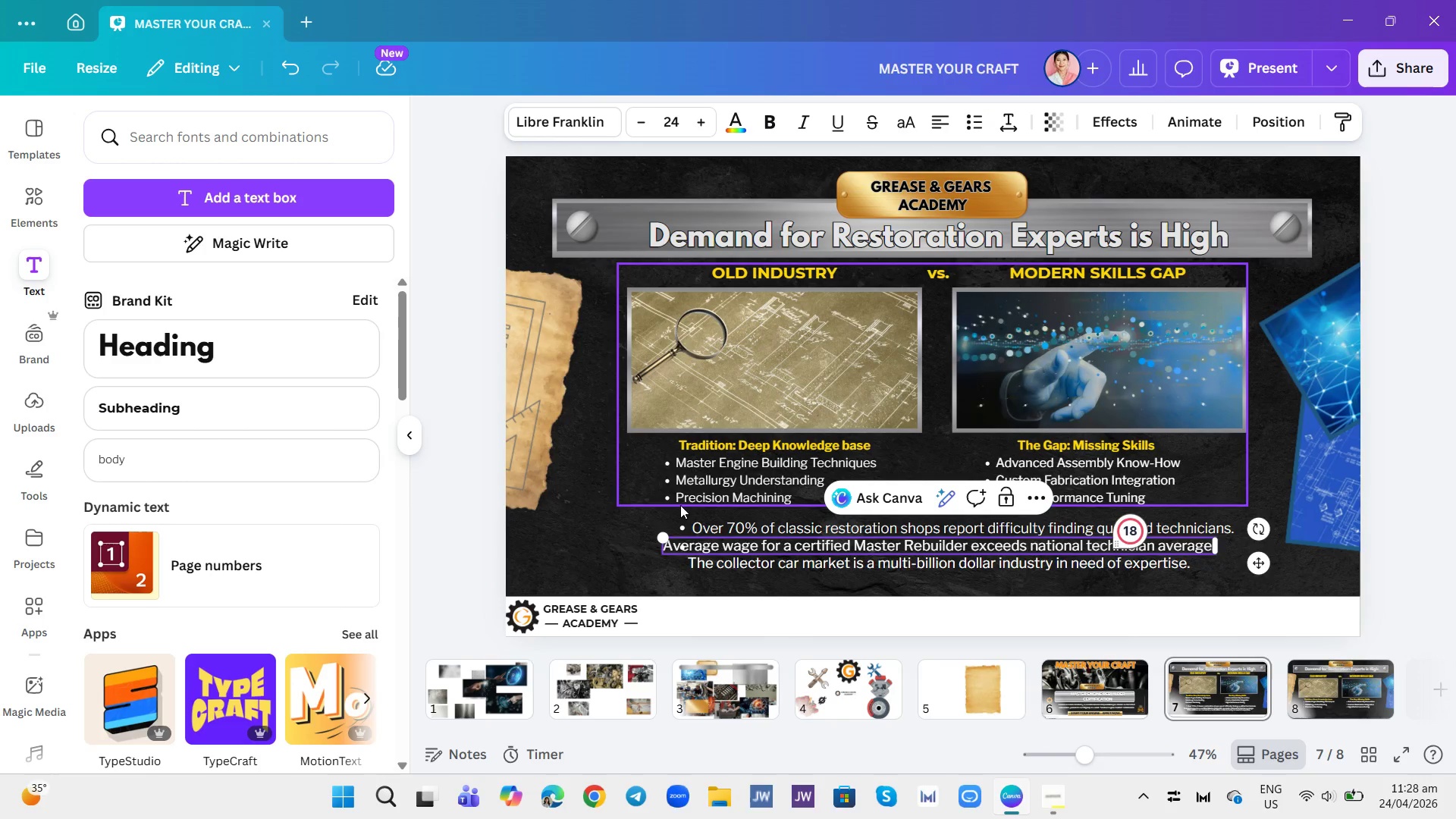 
double_click([676, 557])
 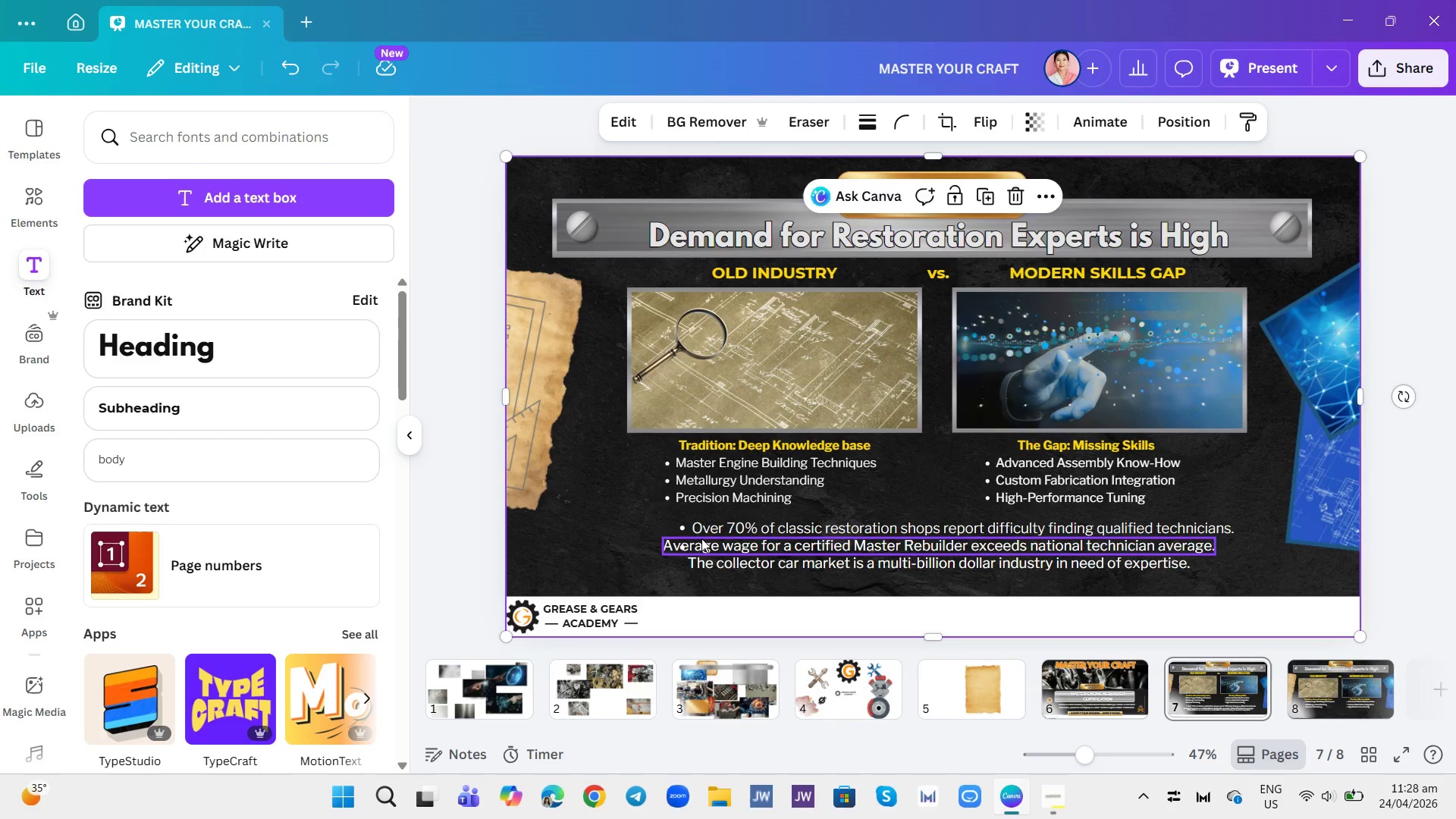 
left_click([701, 538])
 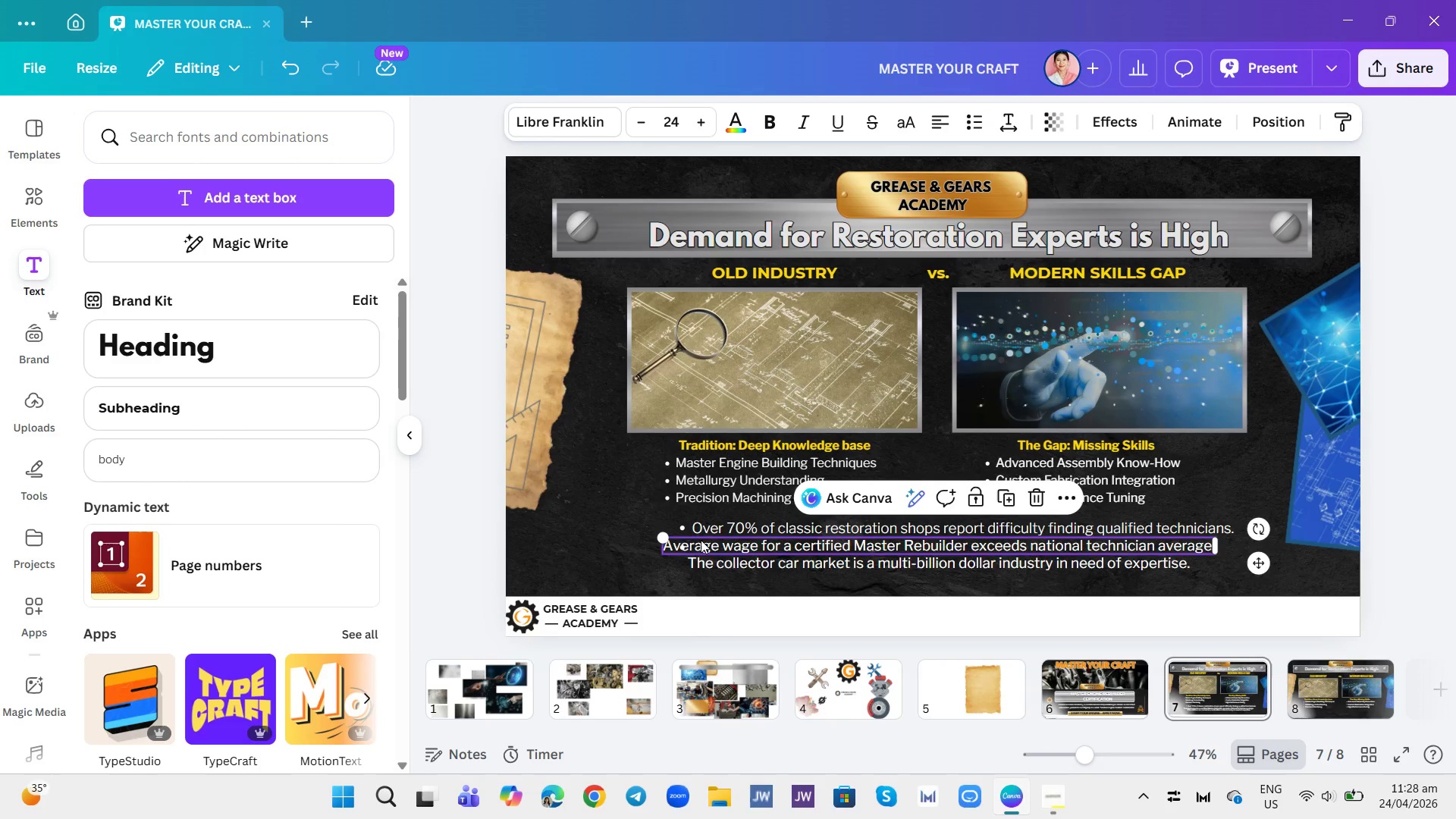 
left_click_drag(start_coordinate=[701, 540], to_coordinate=[695, 550])
 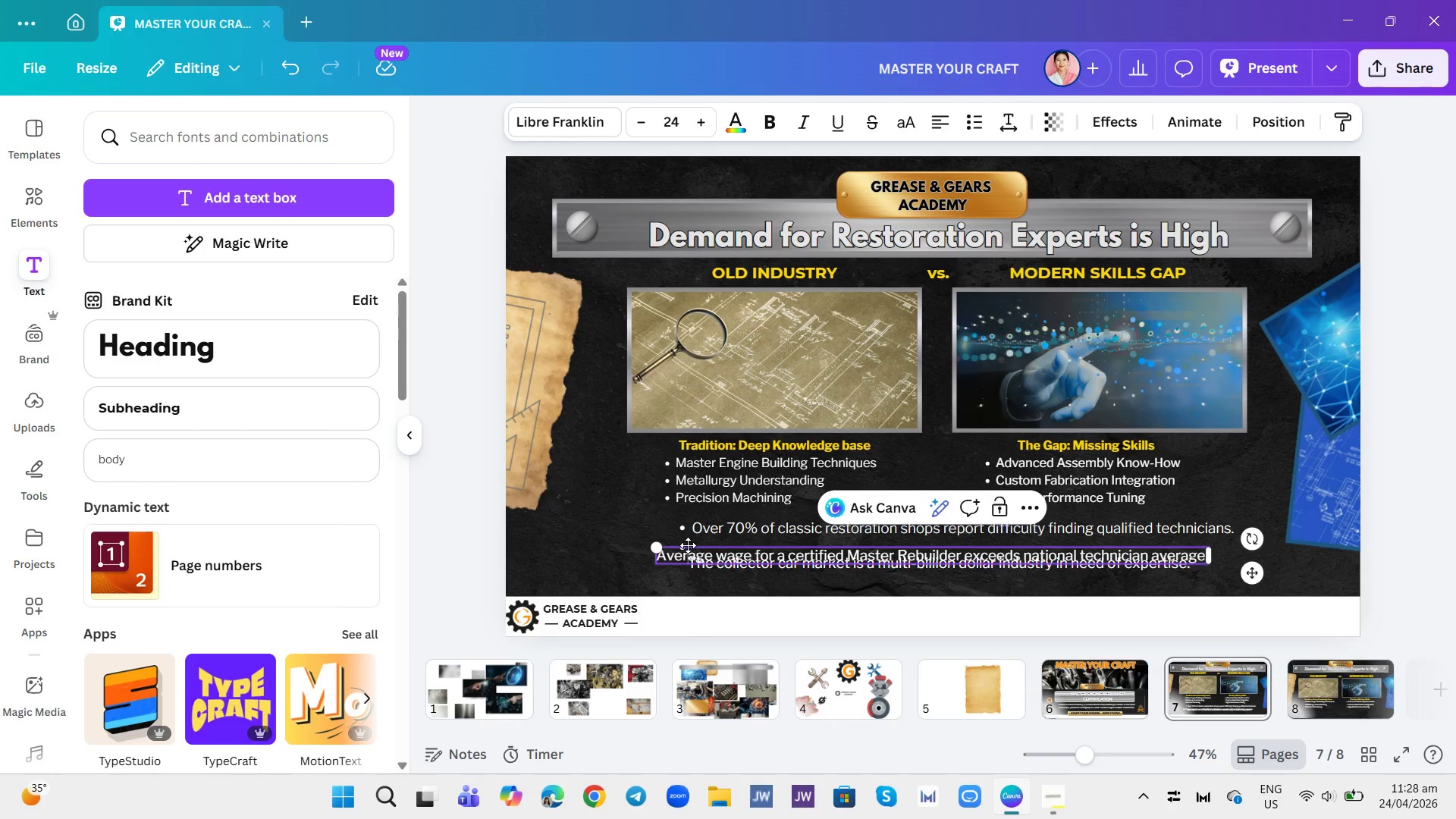 
double_click([688, 545])
 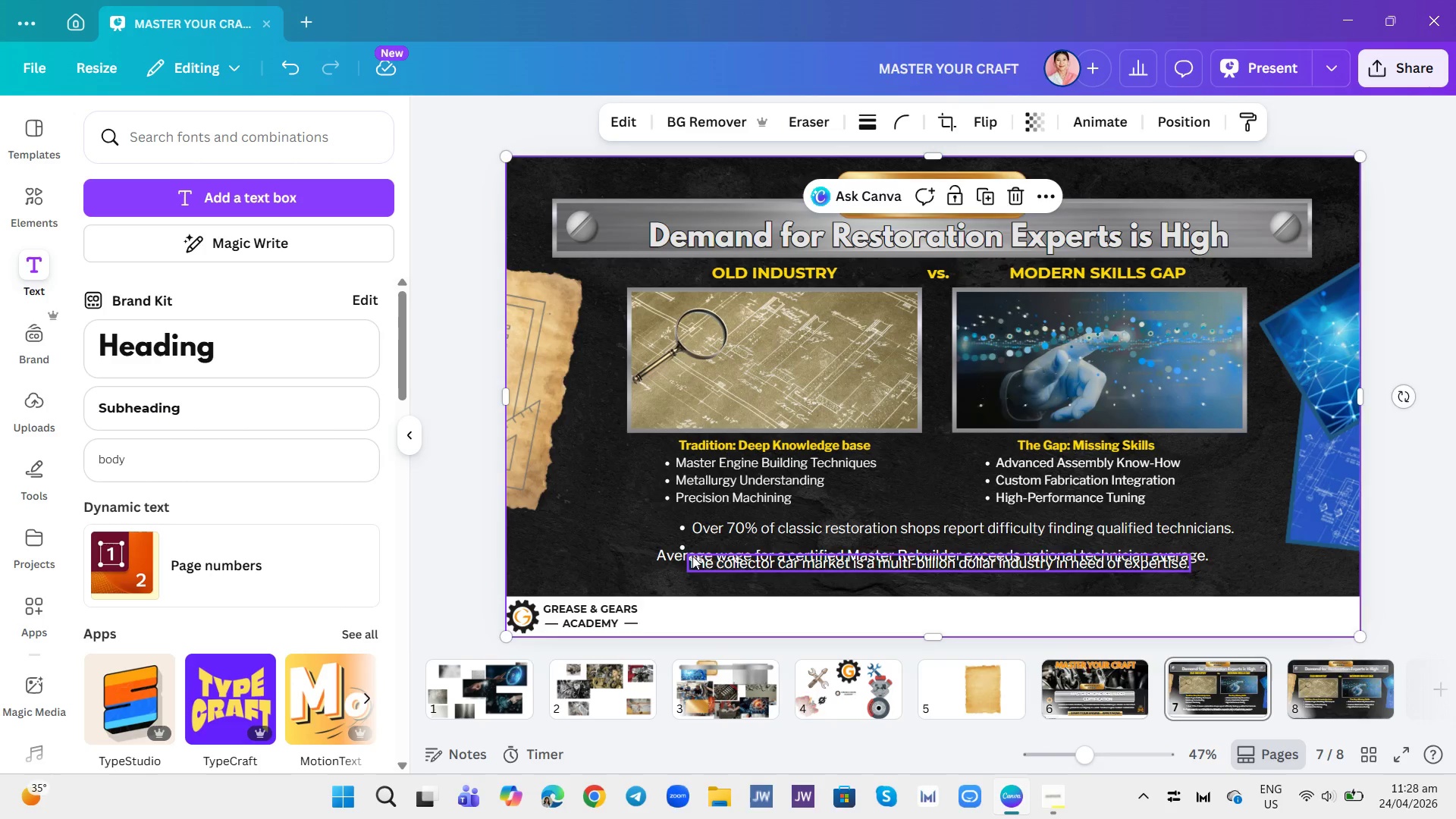 
triple_click([692, 556])
 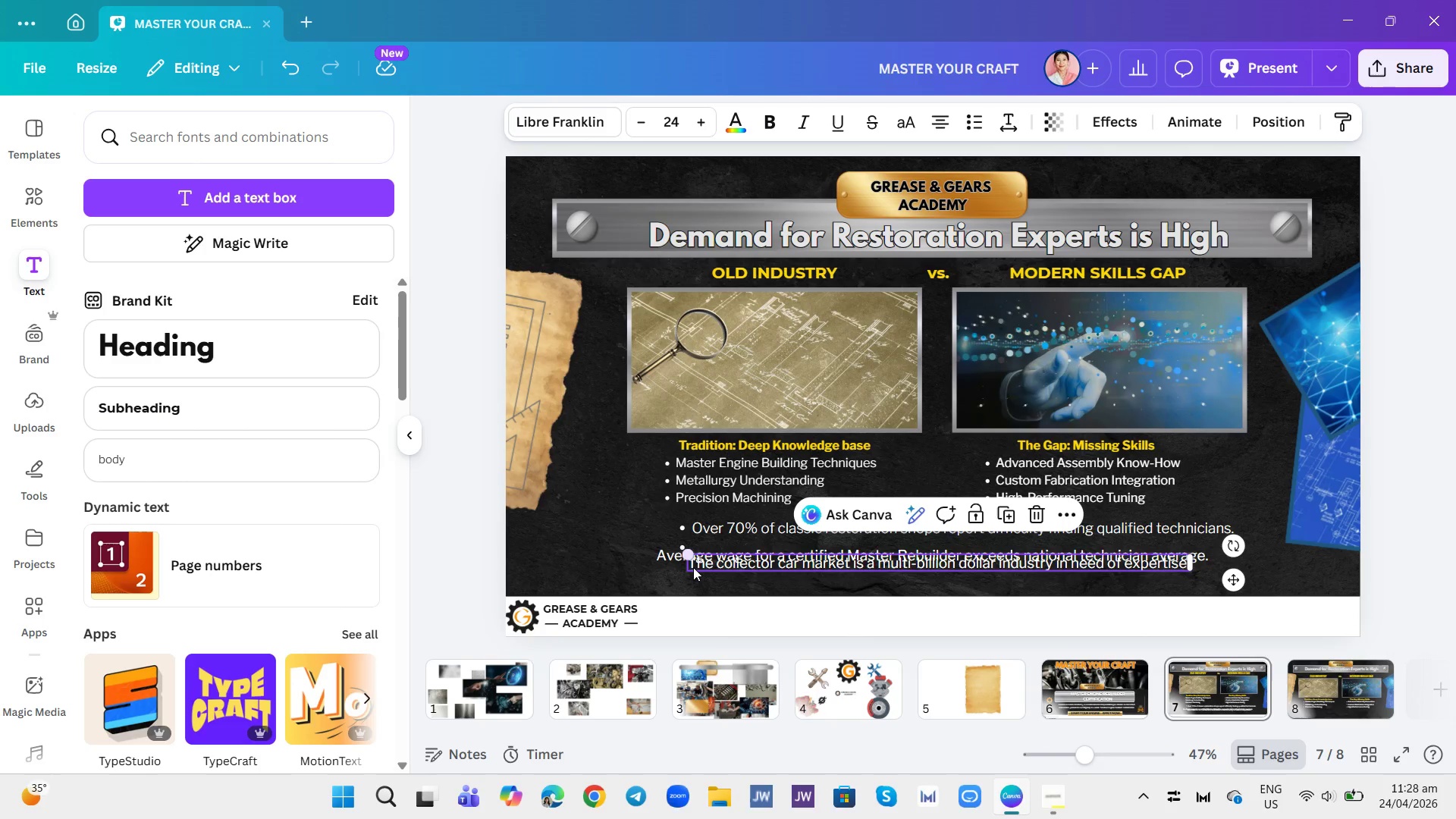 
left_click_drag(start_coordinate=[695, 567], to_coordinate=[698, 579])
 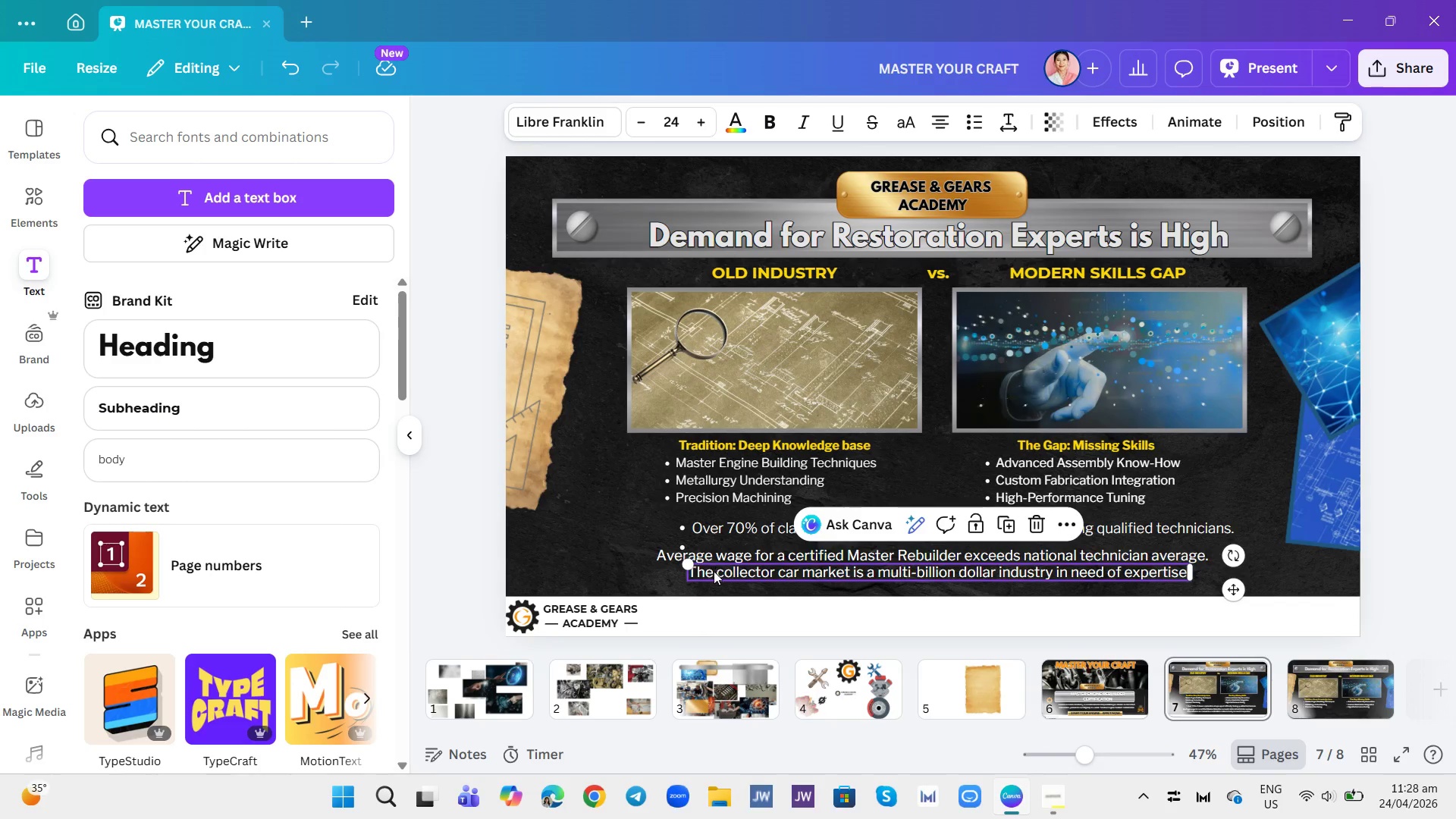 
left_click_drag(start_coordinate=[713, 566], to_coordinate=[714, 580])
 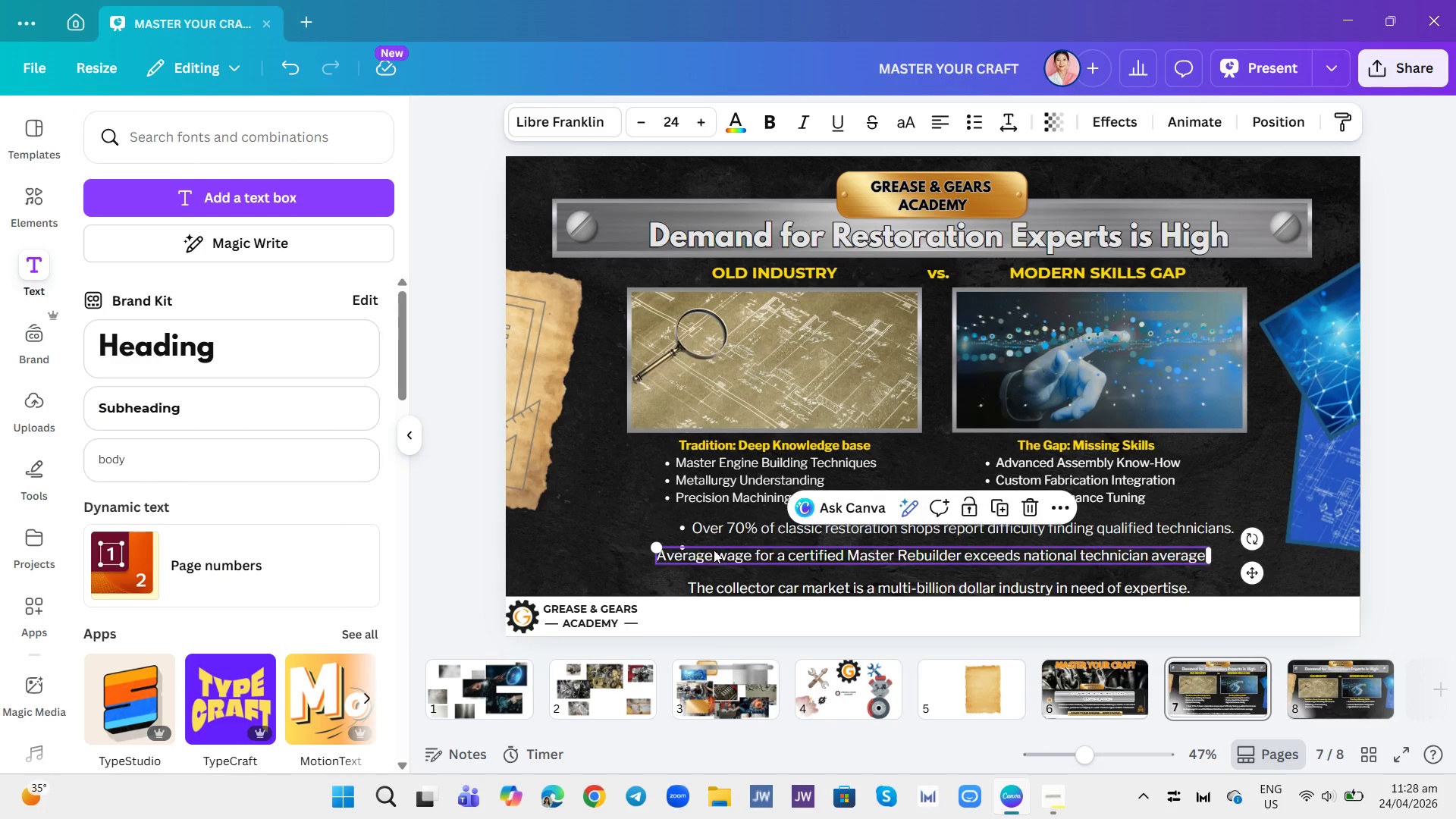 
double_click([714, 550])
 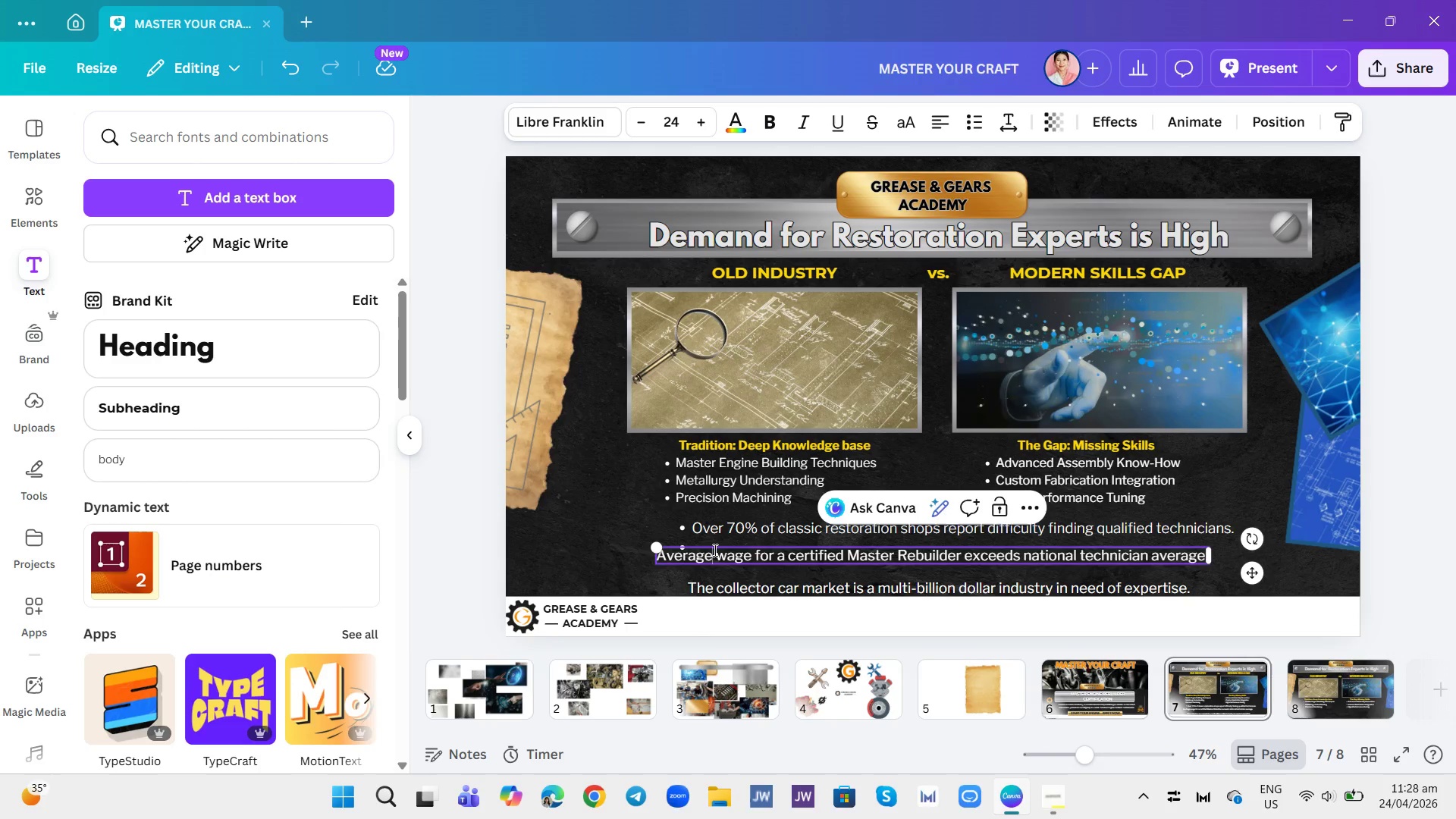 
triple_click([714, 550])
 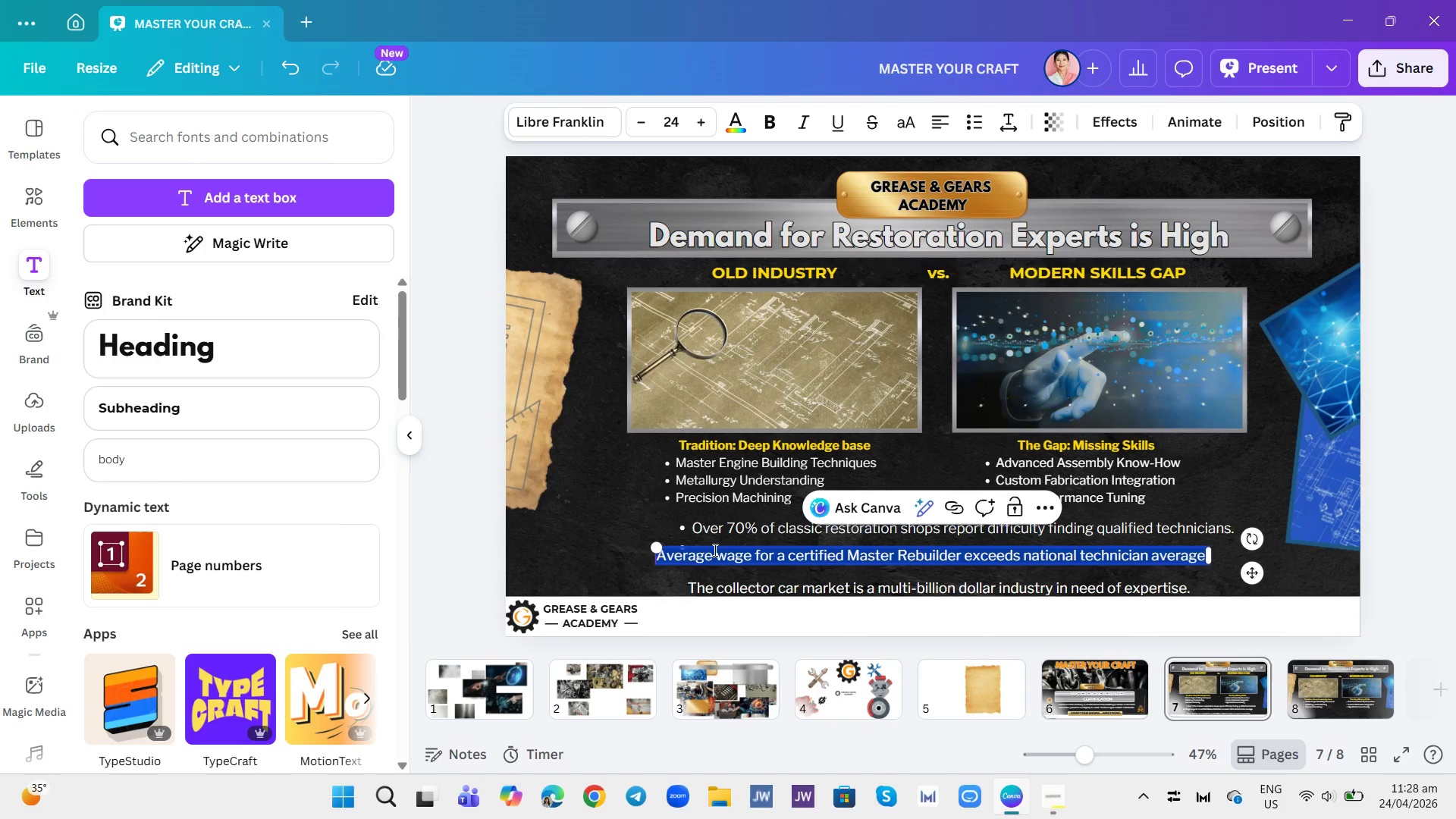 
triple_click([714, 550])
 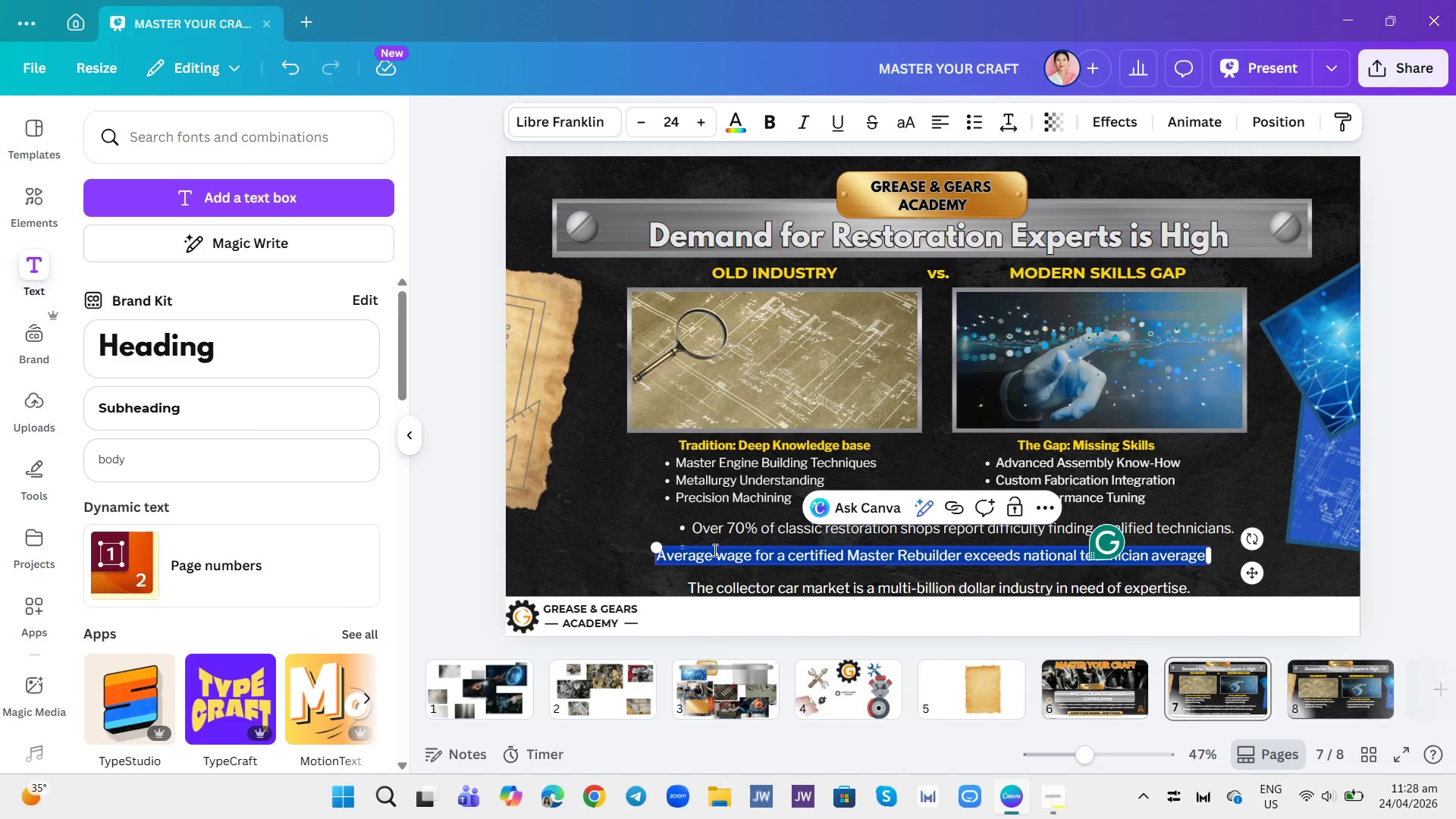 
key(Control+C)
 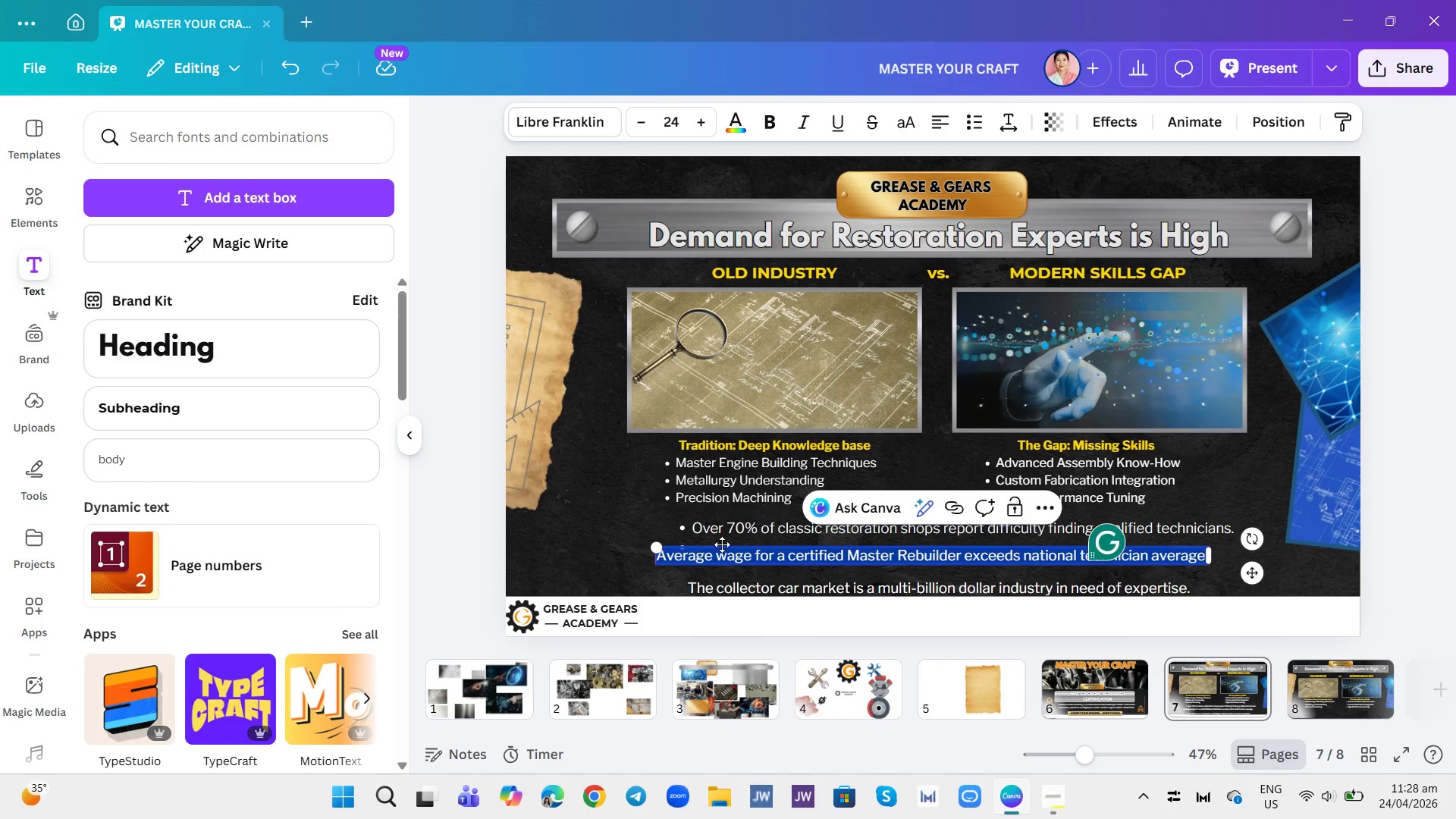 
key(Backspace)
 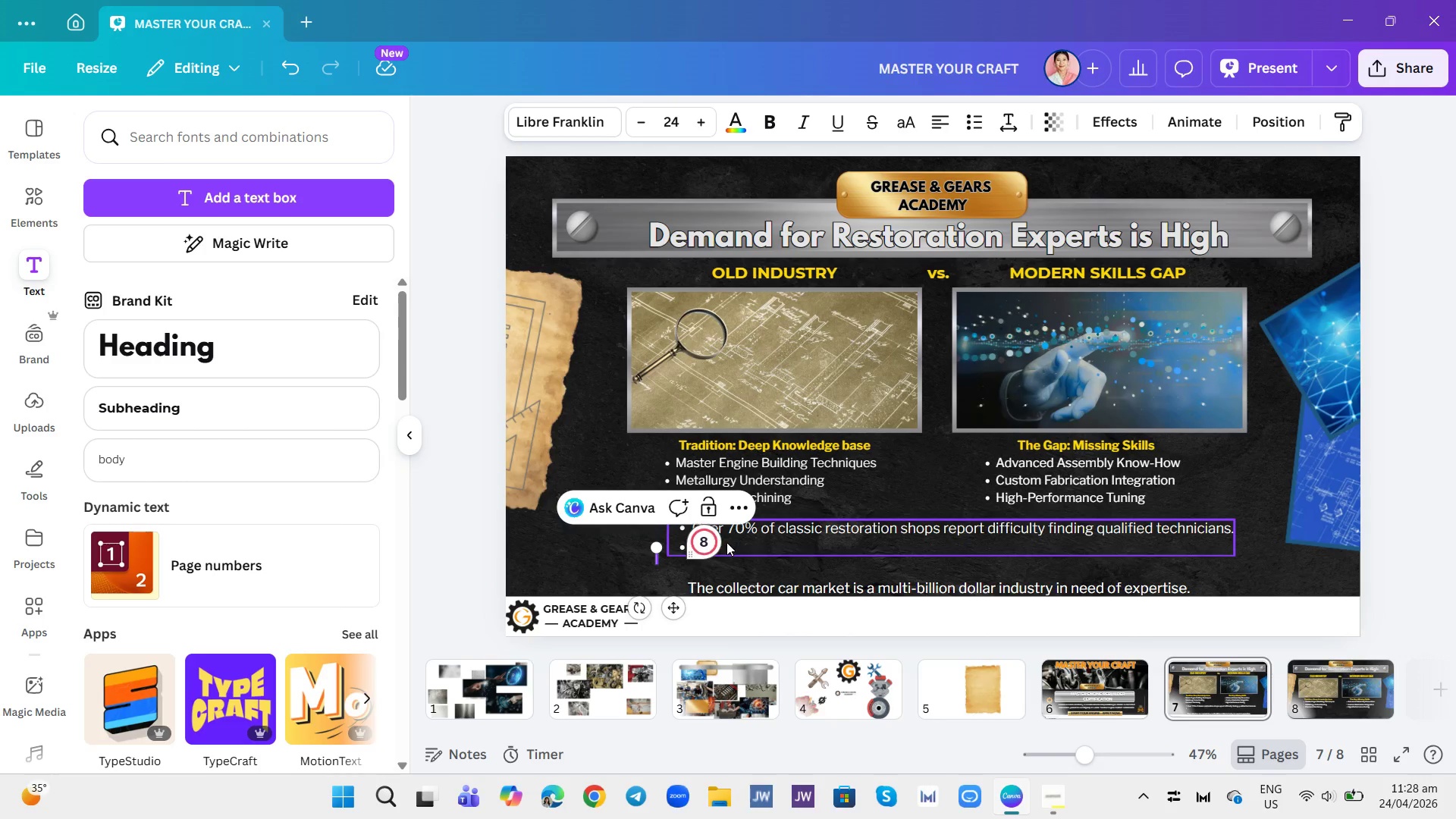 
left_click([726, 542])
 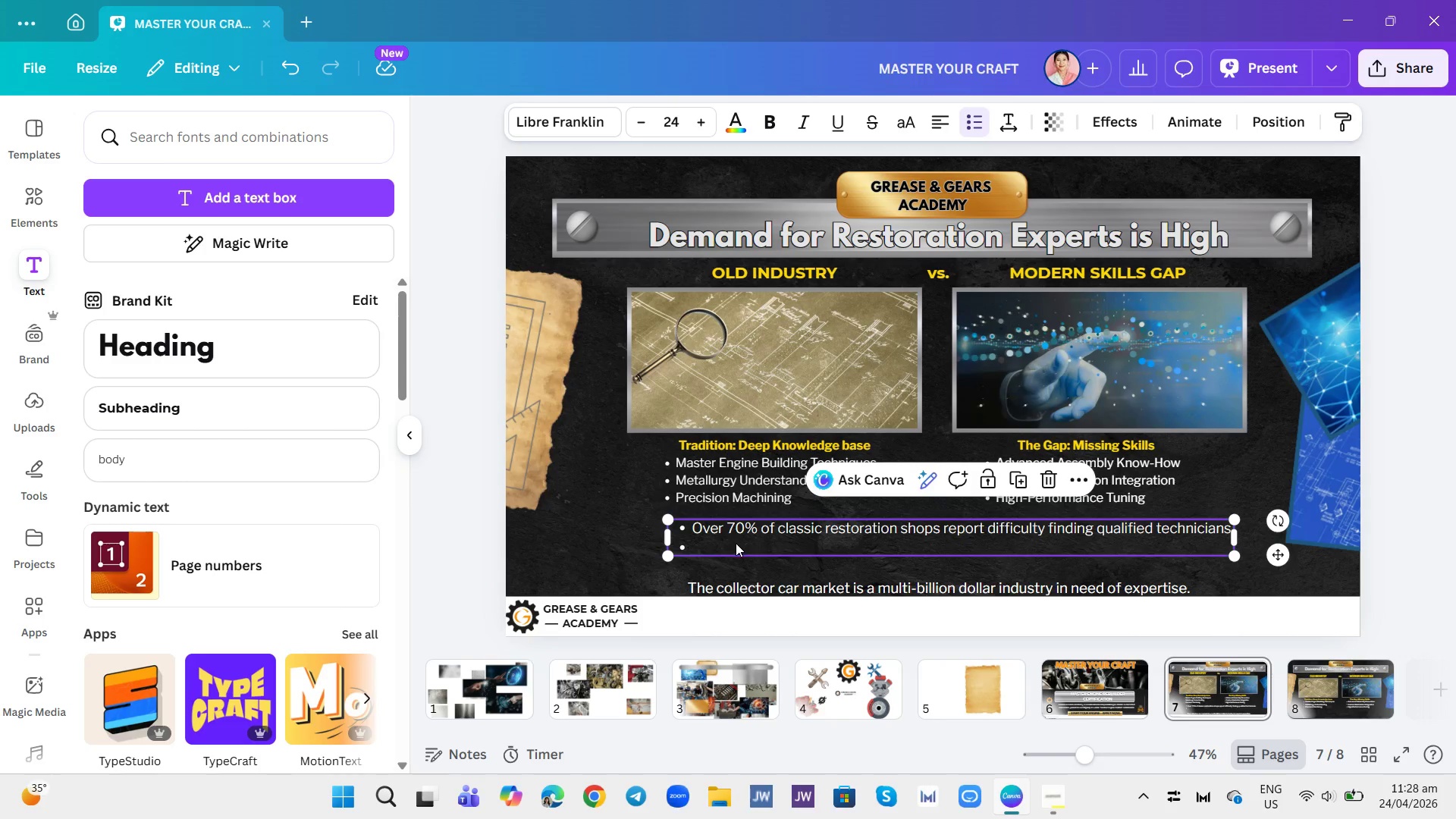 
left_click([736, 543])
 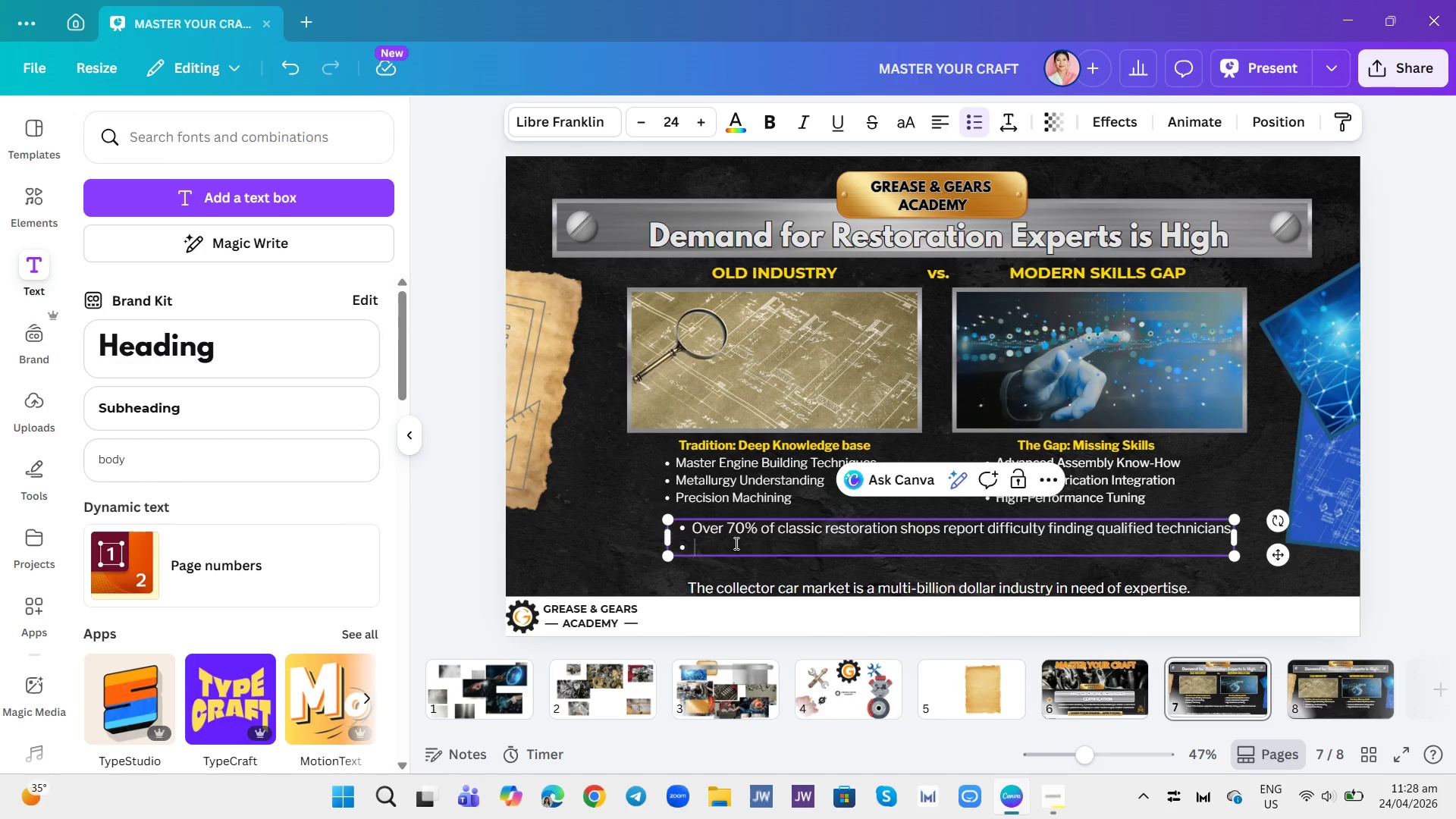 
key(Control+ControlLeft)
 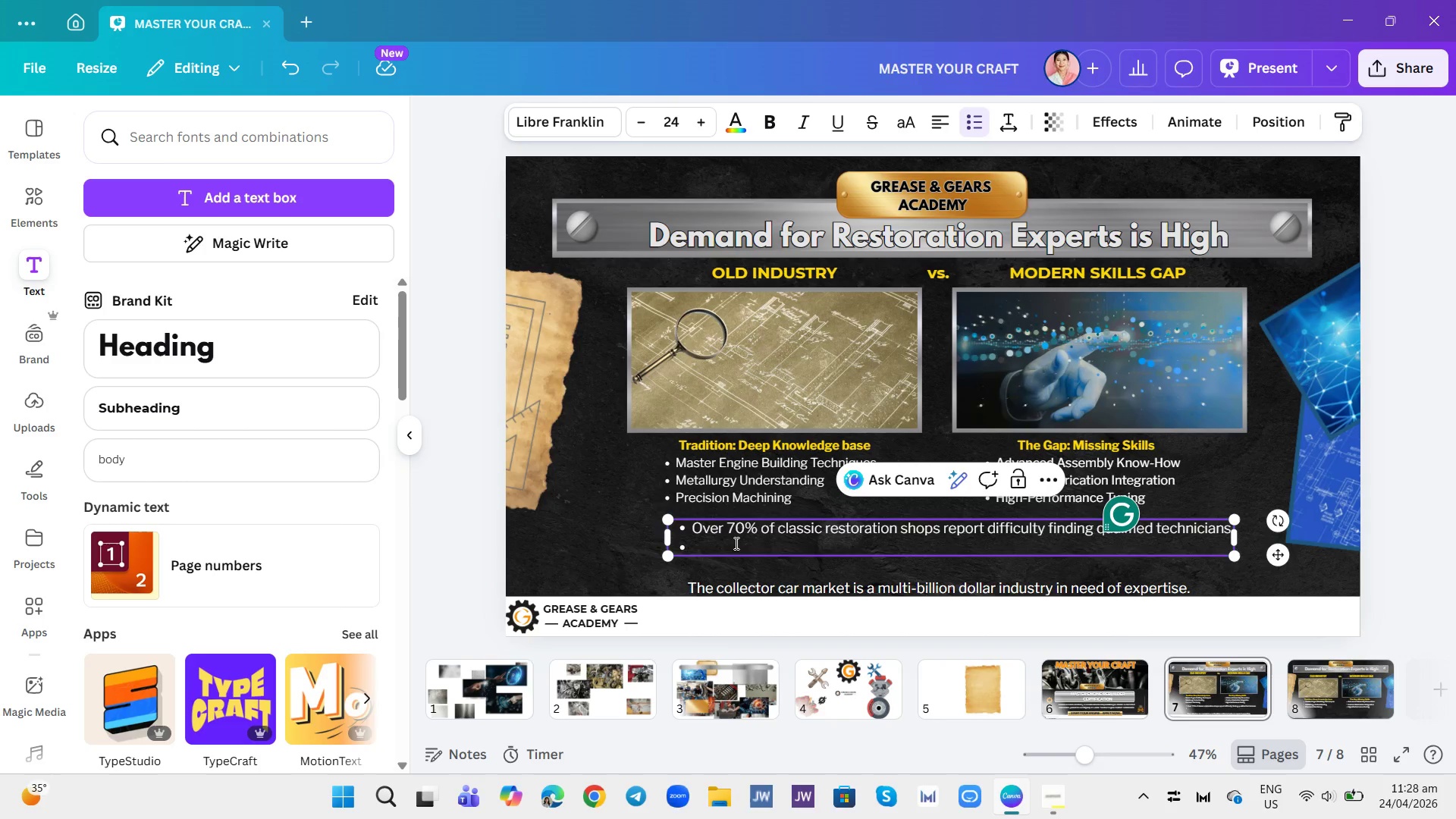 
key(Control+V)
 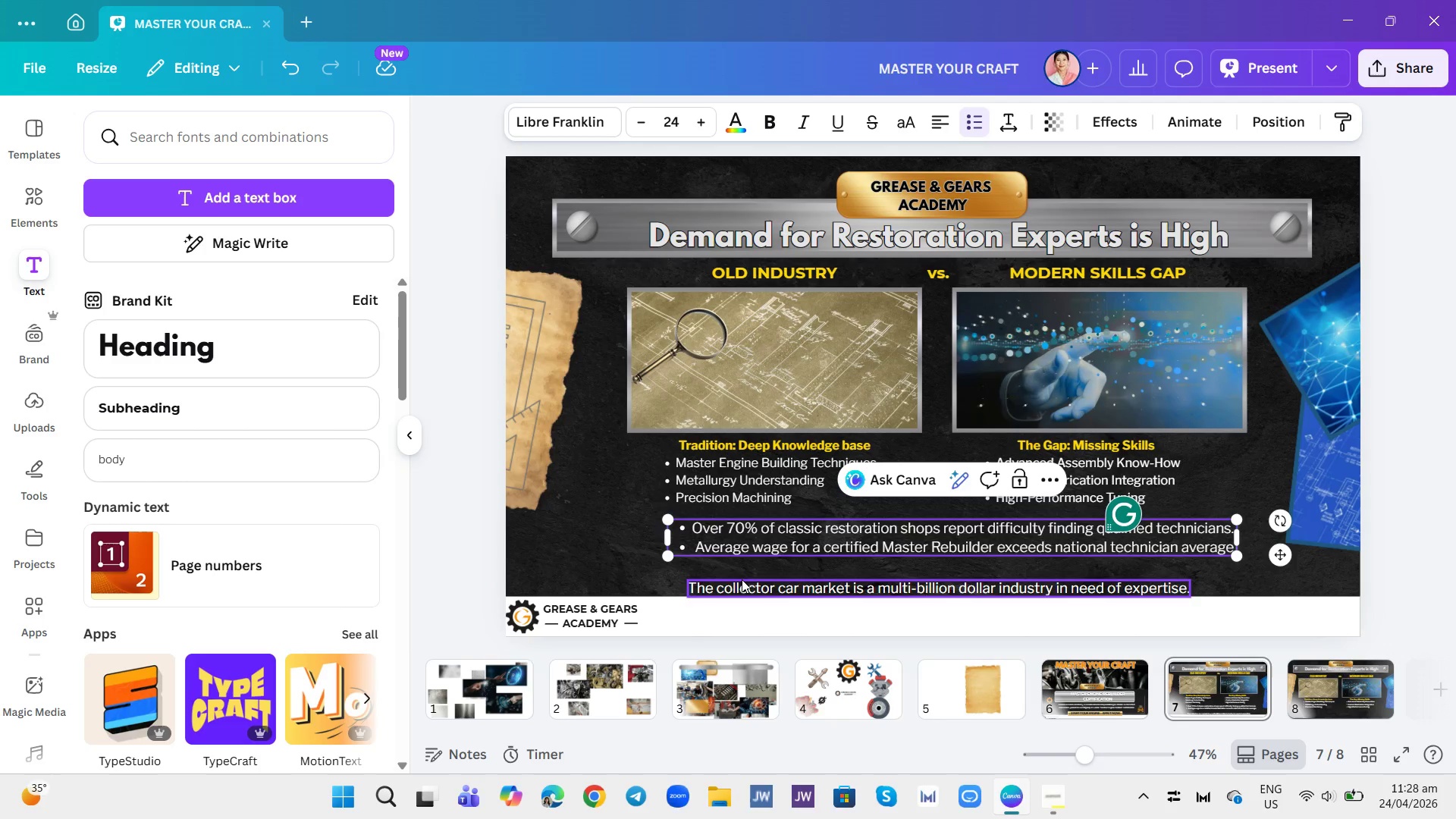 
left_click_drag(start_coordinate=[742, 582], to_coordinate=[743, 565])
 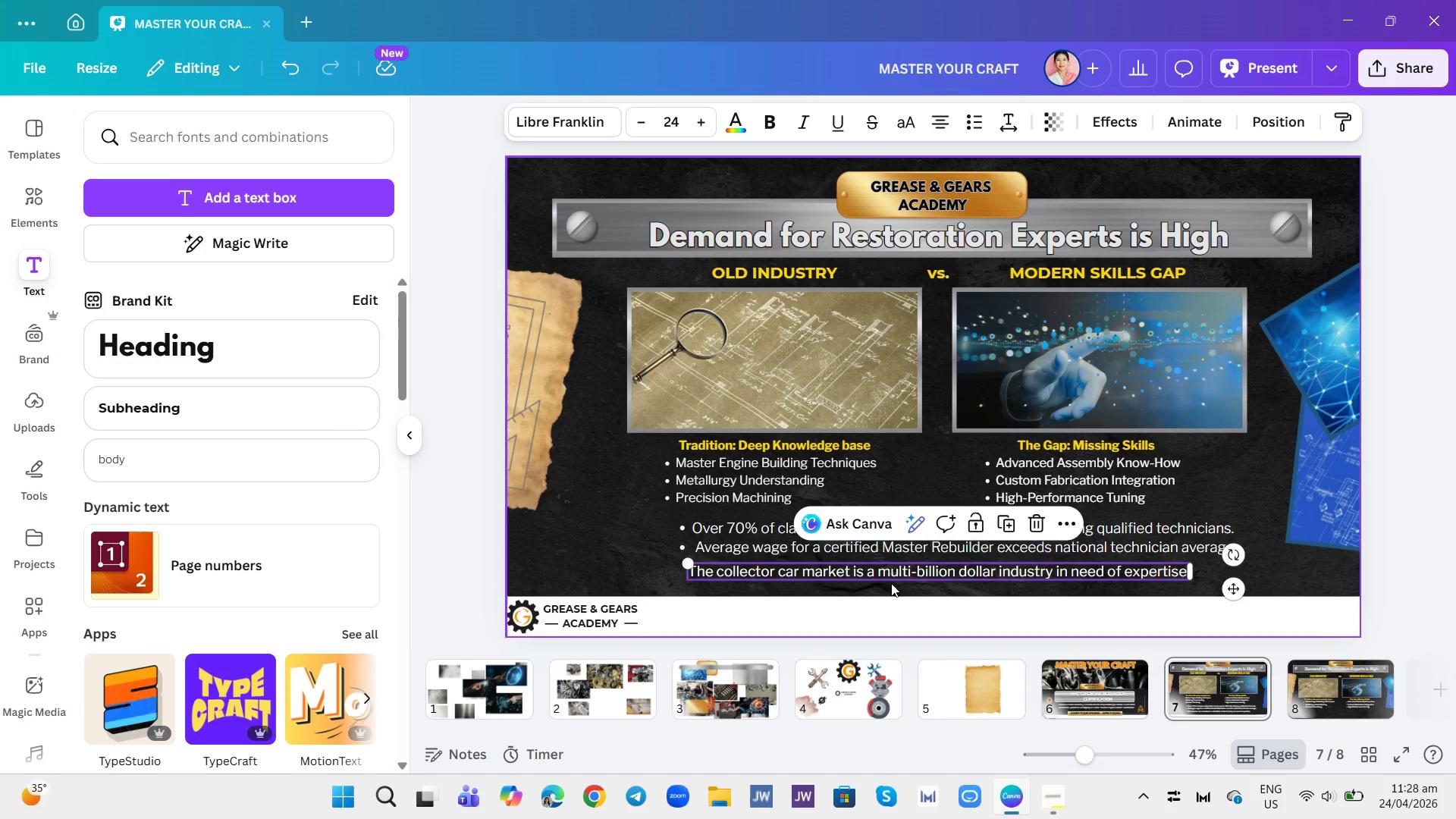 
double_click([886, 573])
 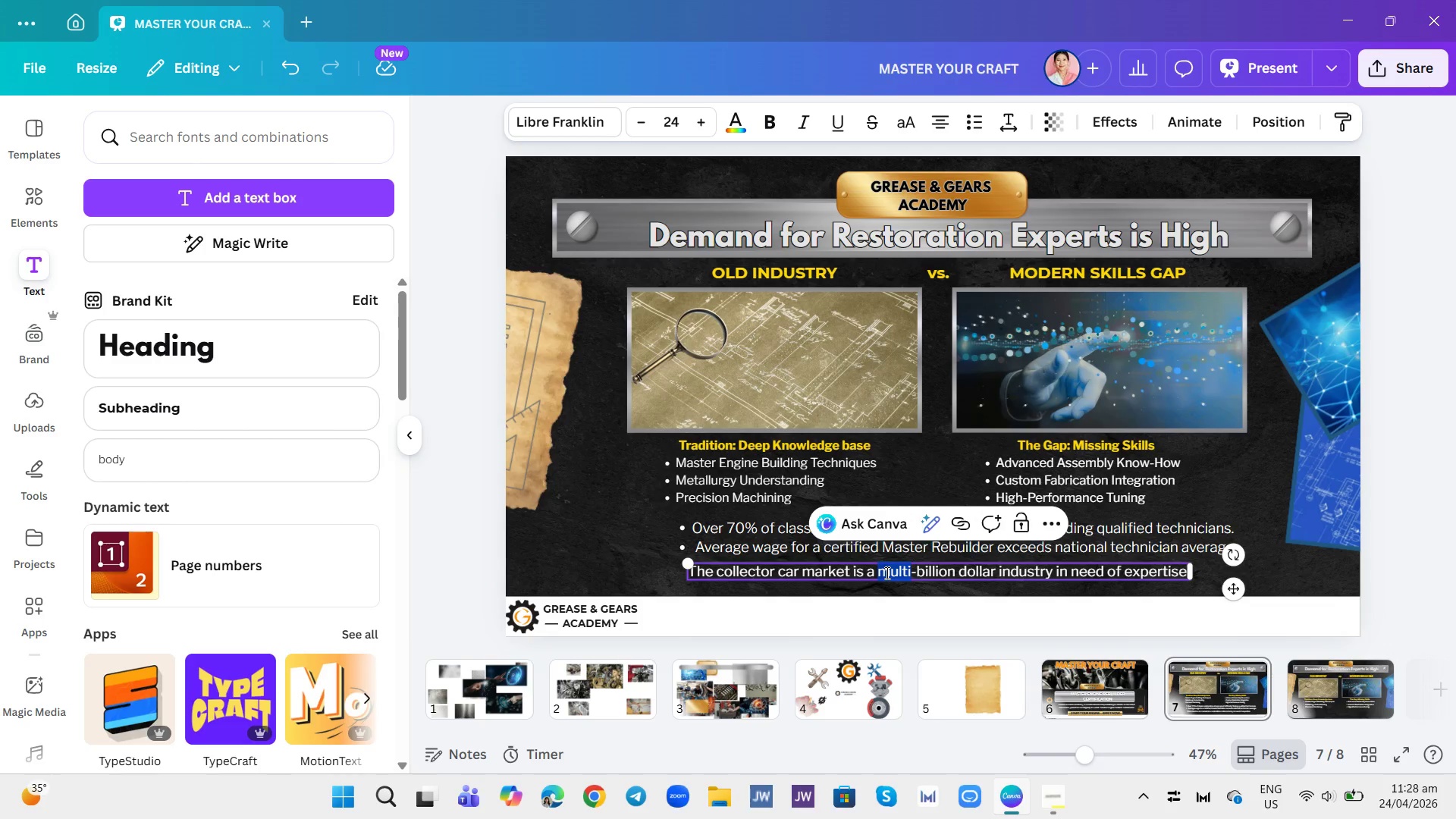 
triple_click([886, 573])
 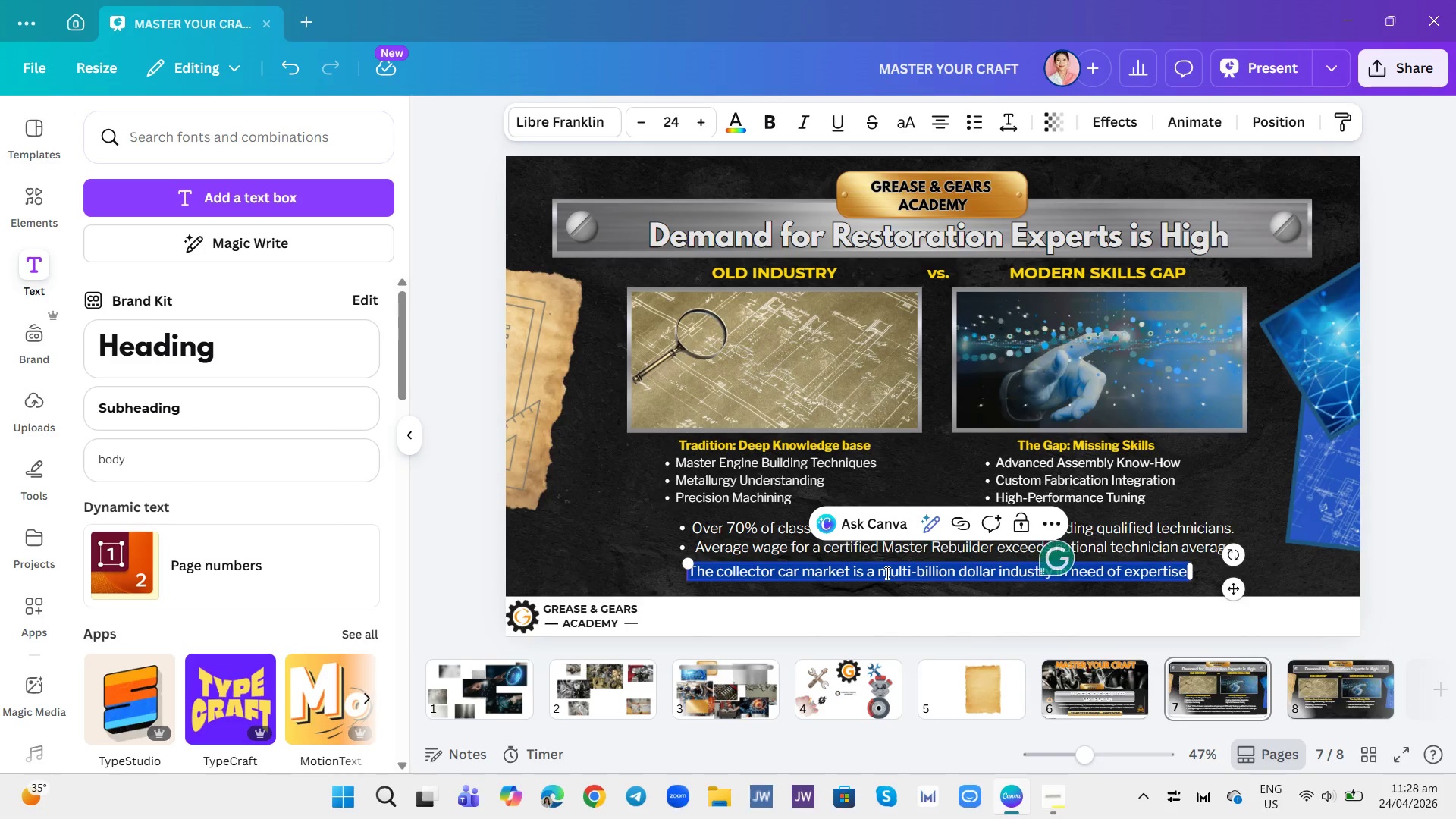 
triple_click([886, 573])
 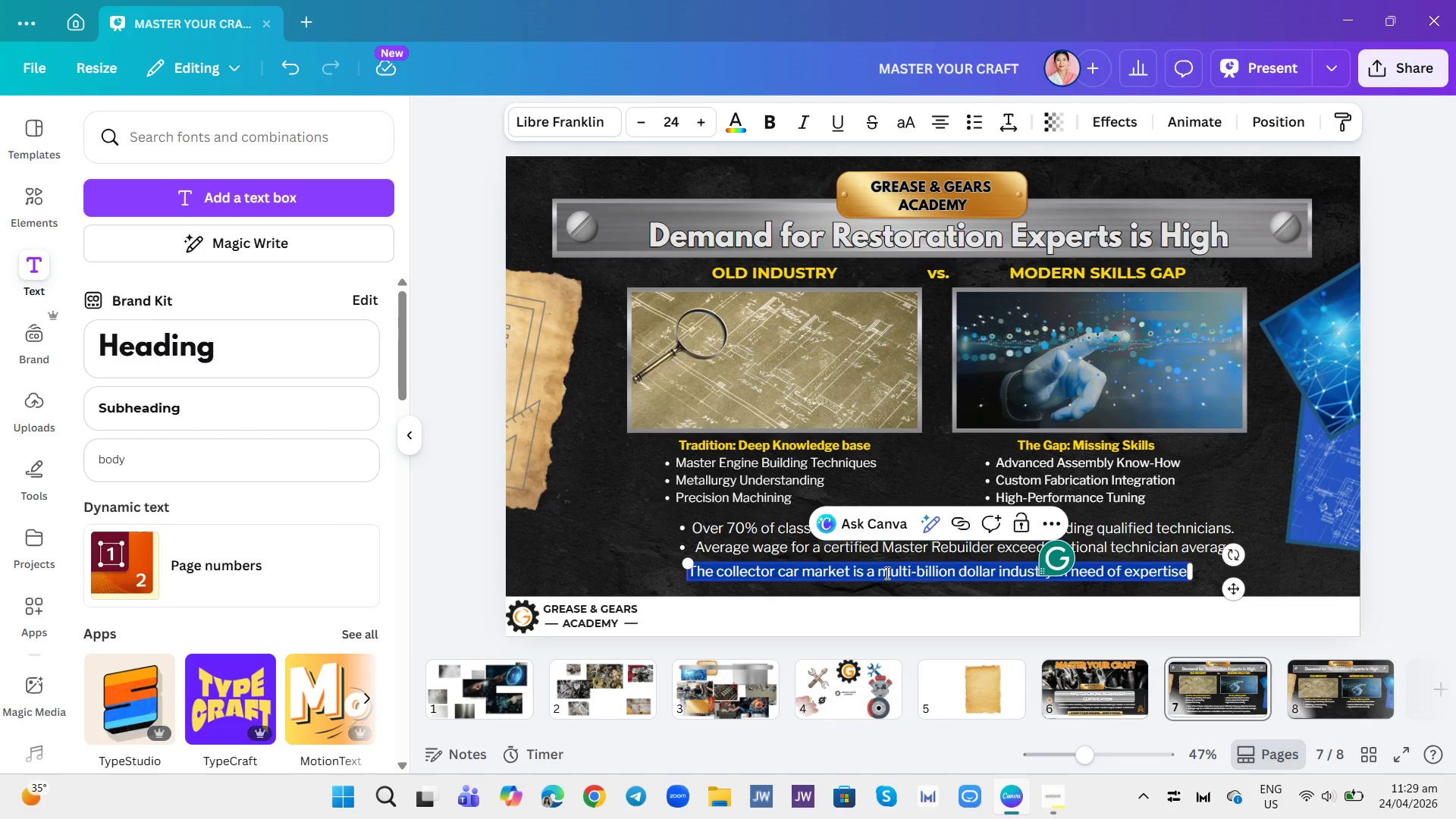 
key(Control+C)
 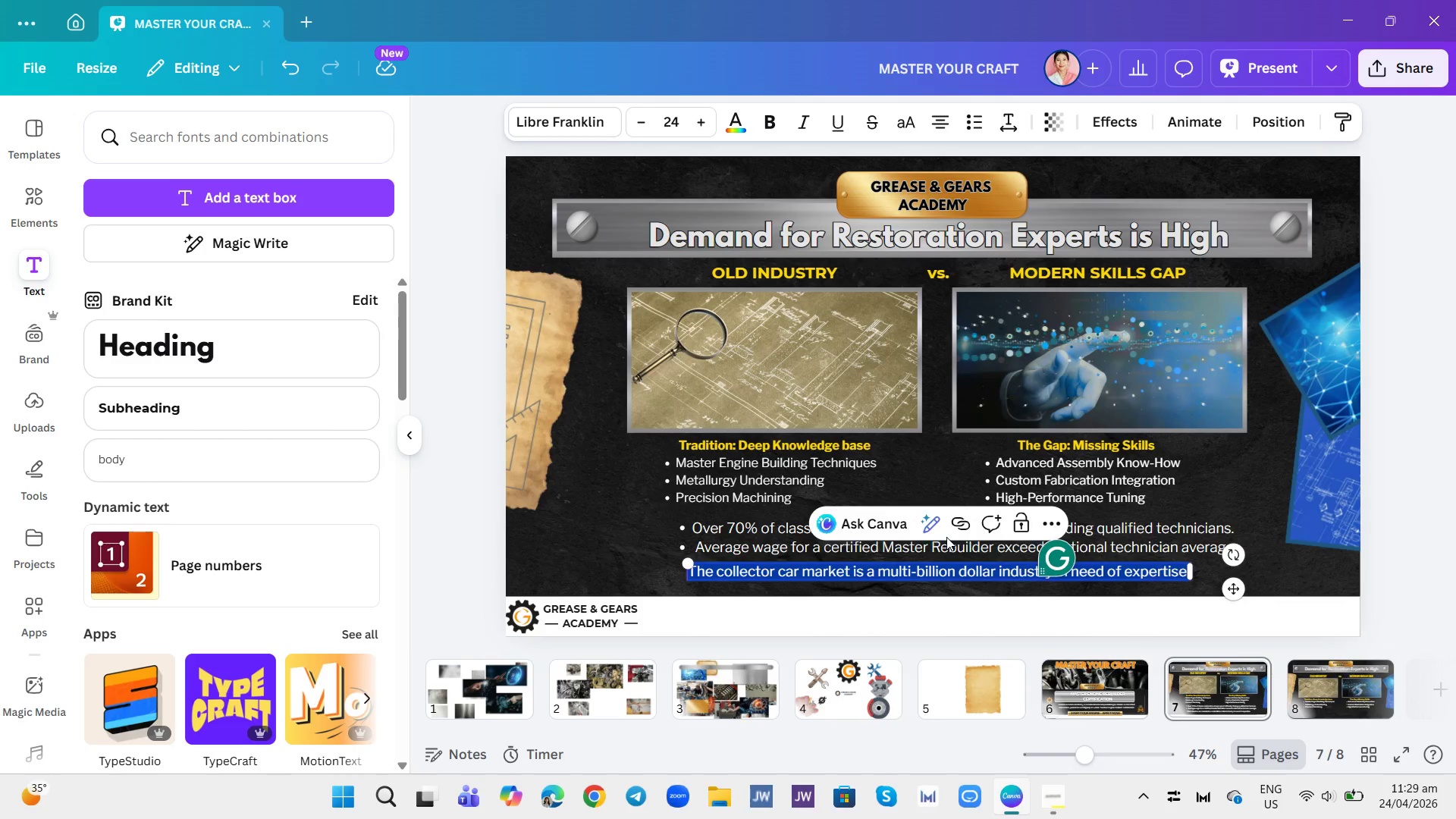 
key(Backspace)
 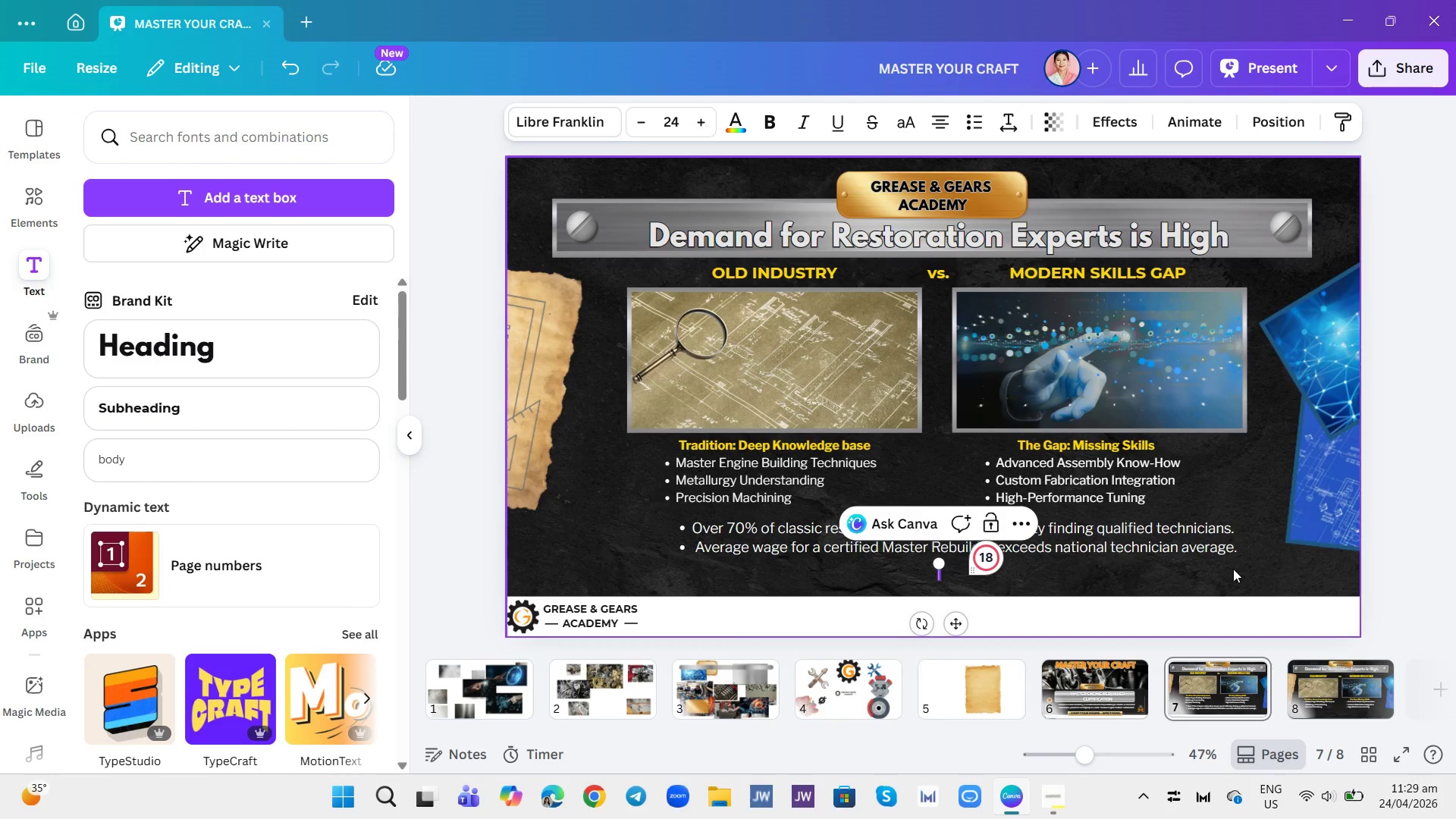 
left_click([1234, 555])
 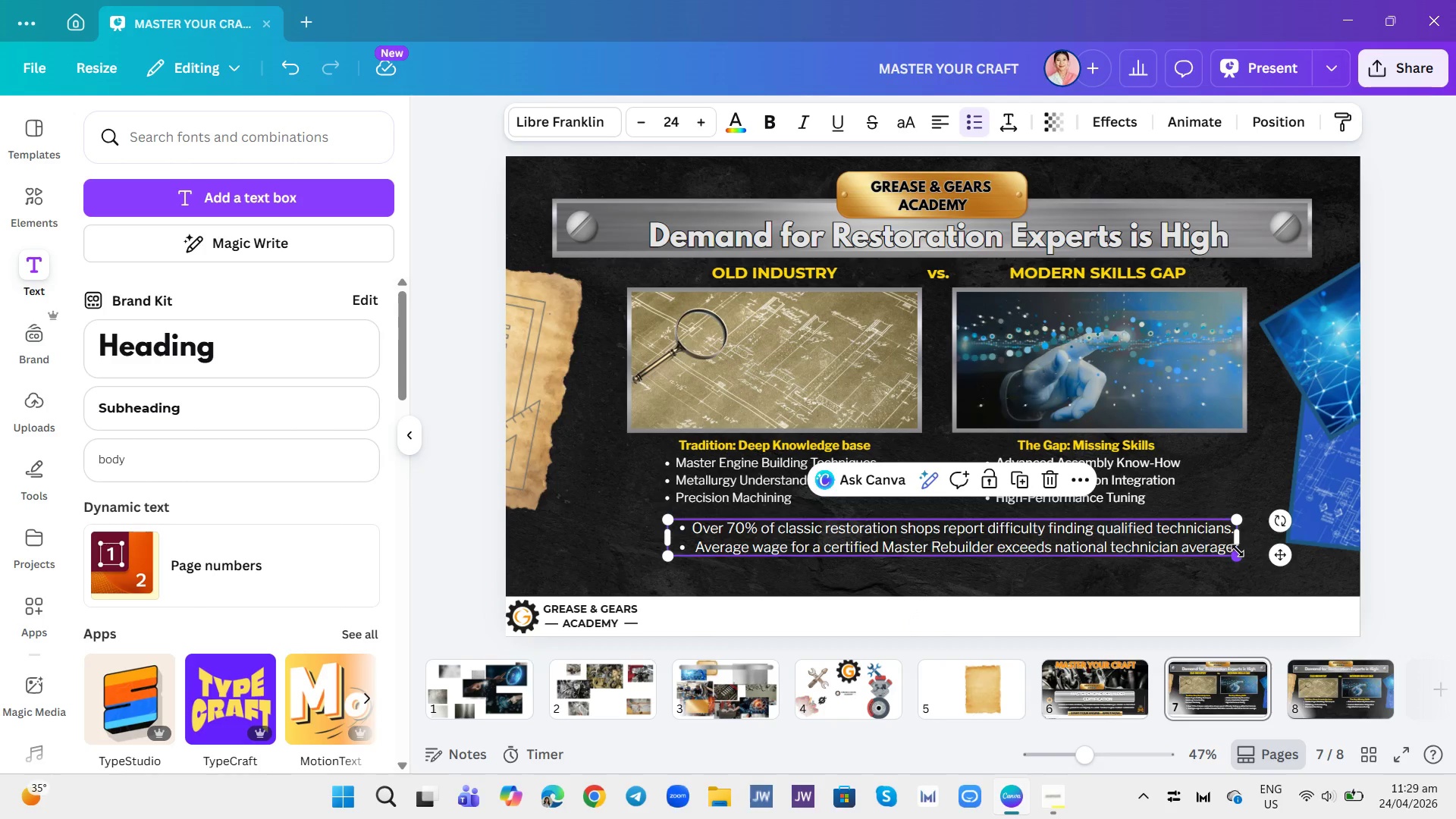 
left_click([1222, 549])
 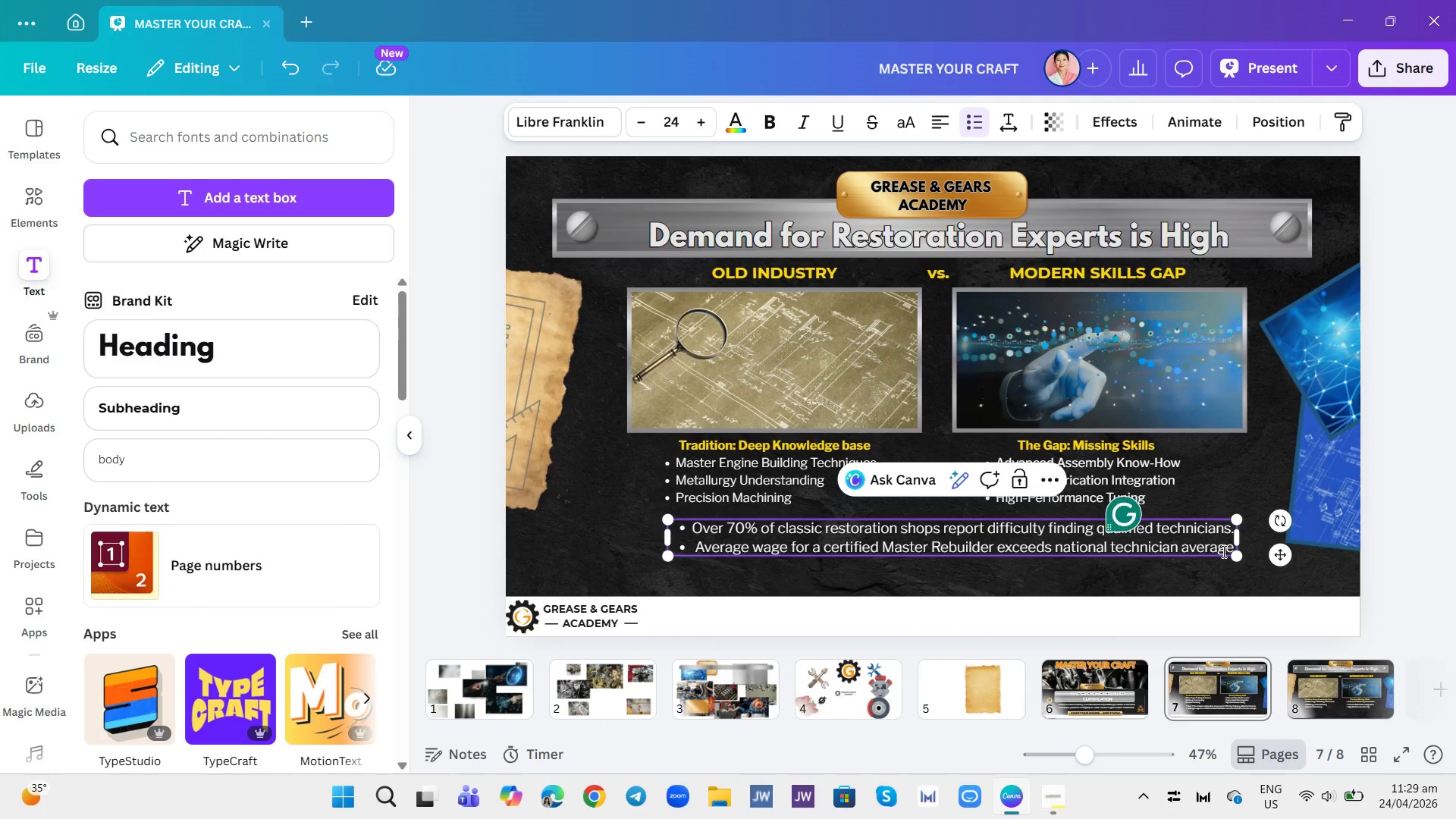 
key(ArrowRight)
 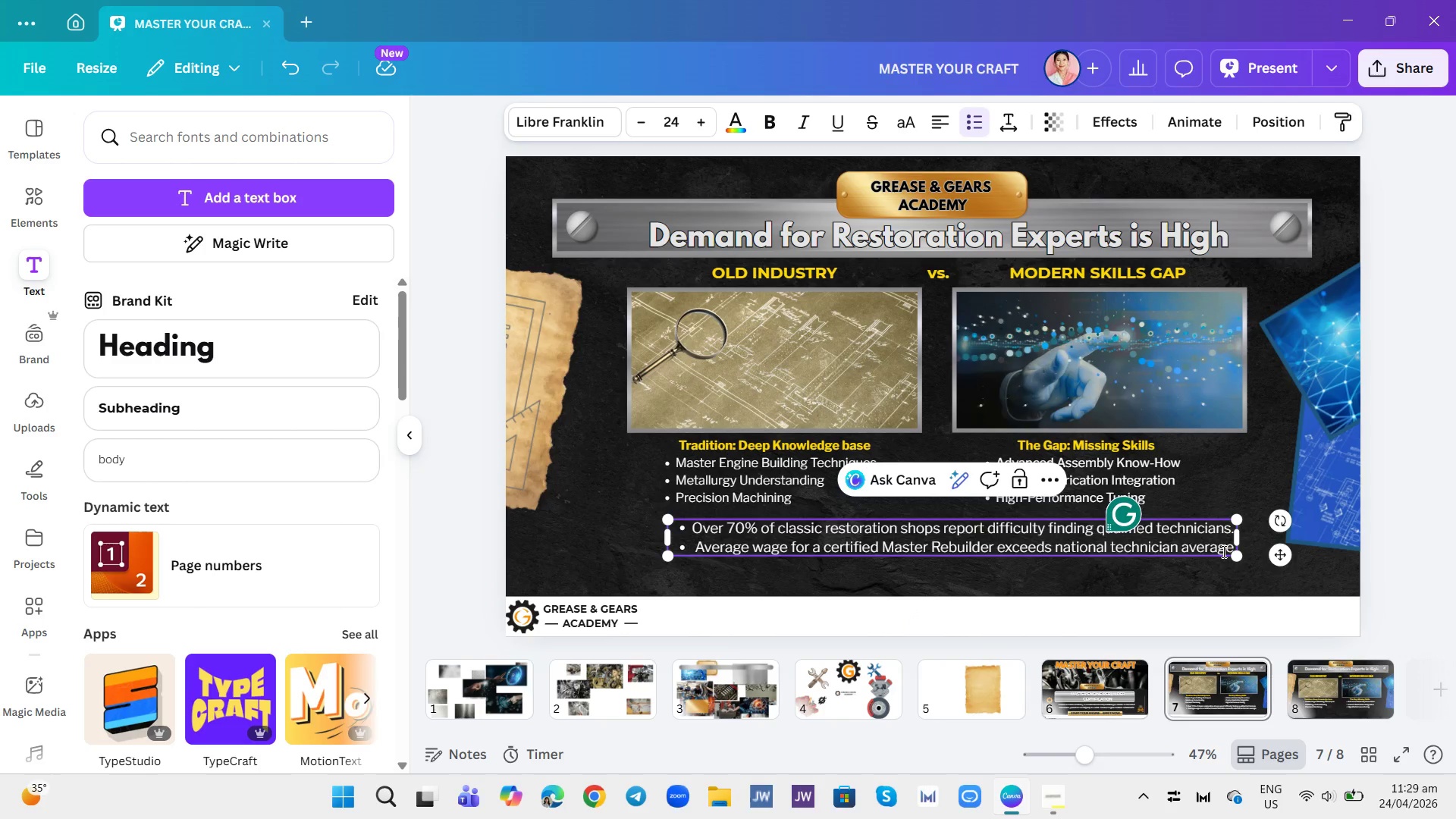 
key(Enter)
 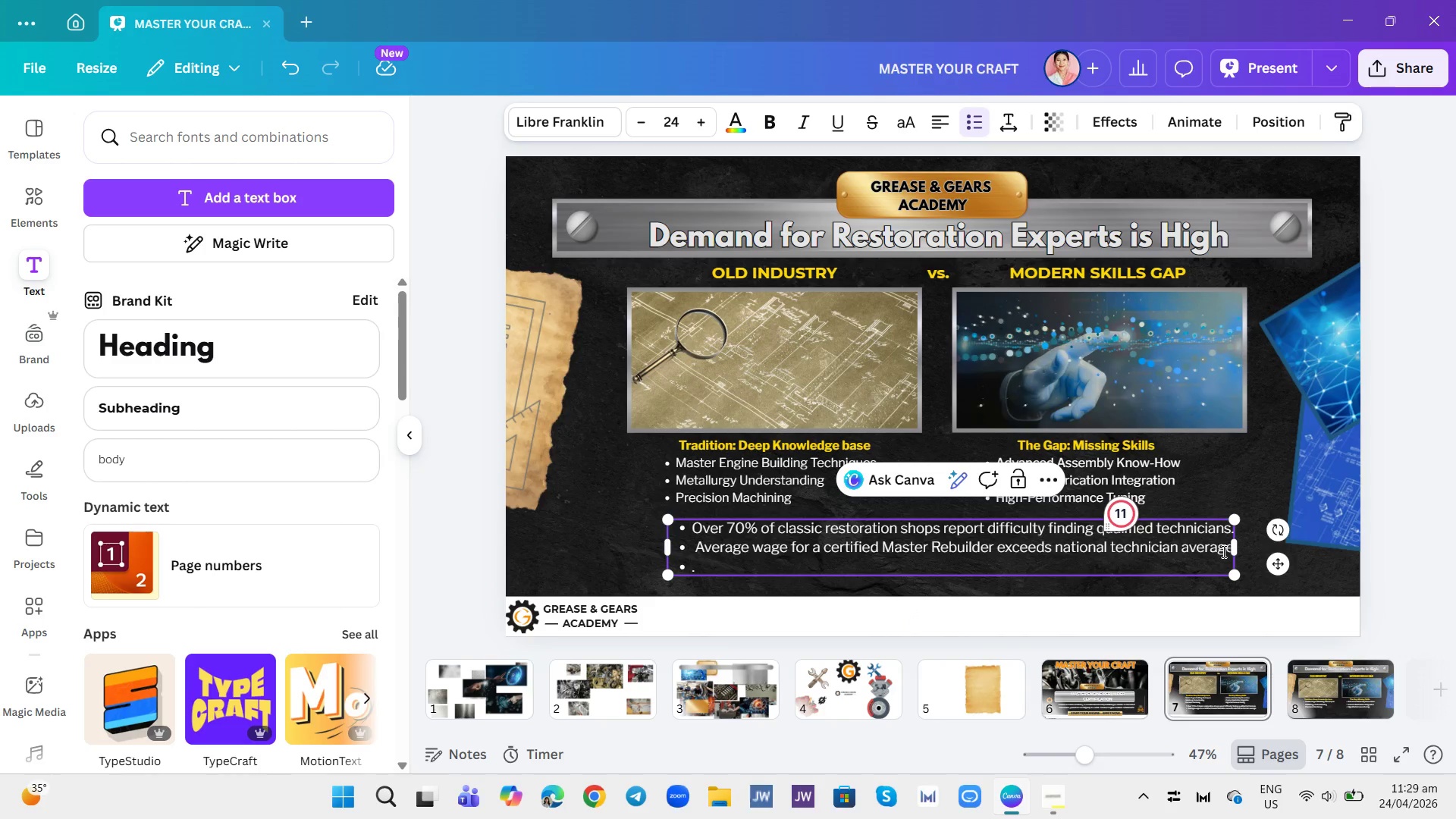 
key(Backspace)
 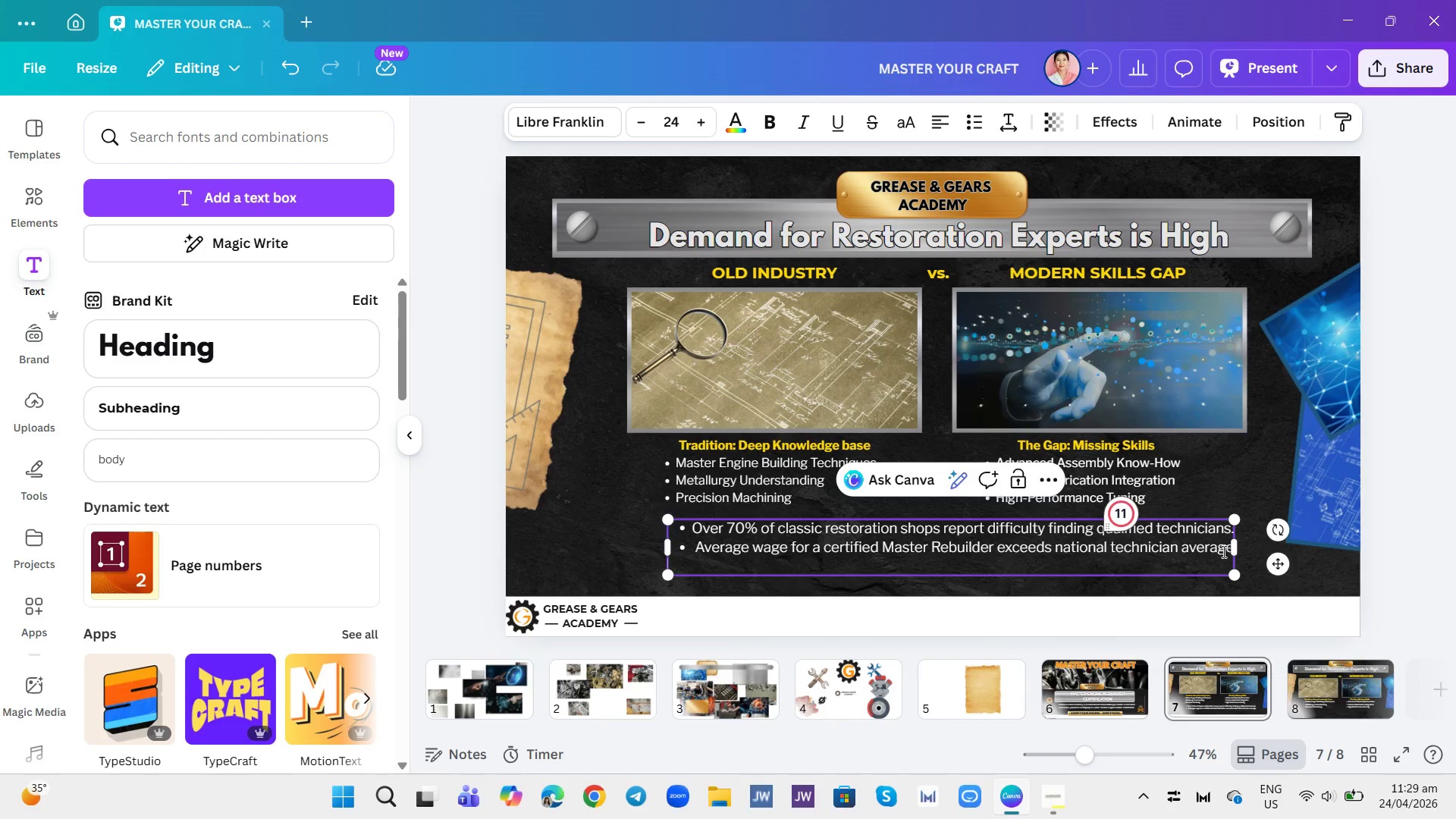 
key(ArrowRight)
 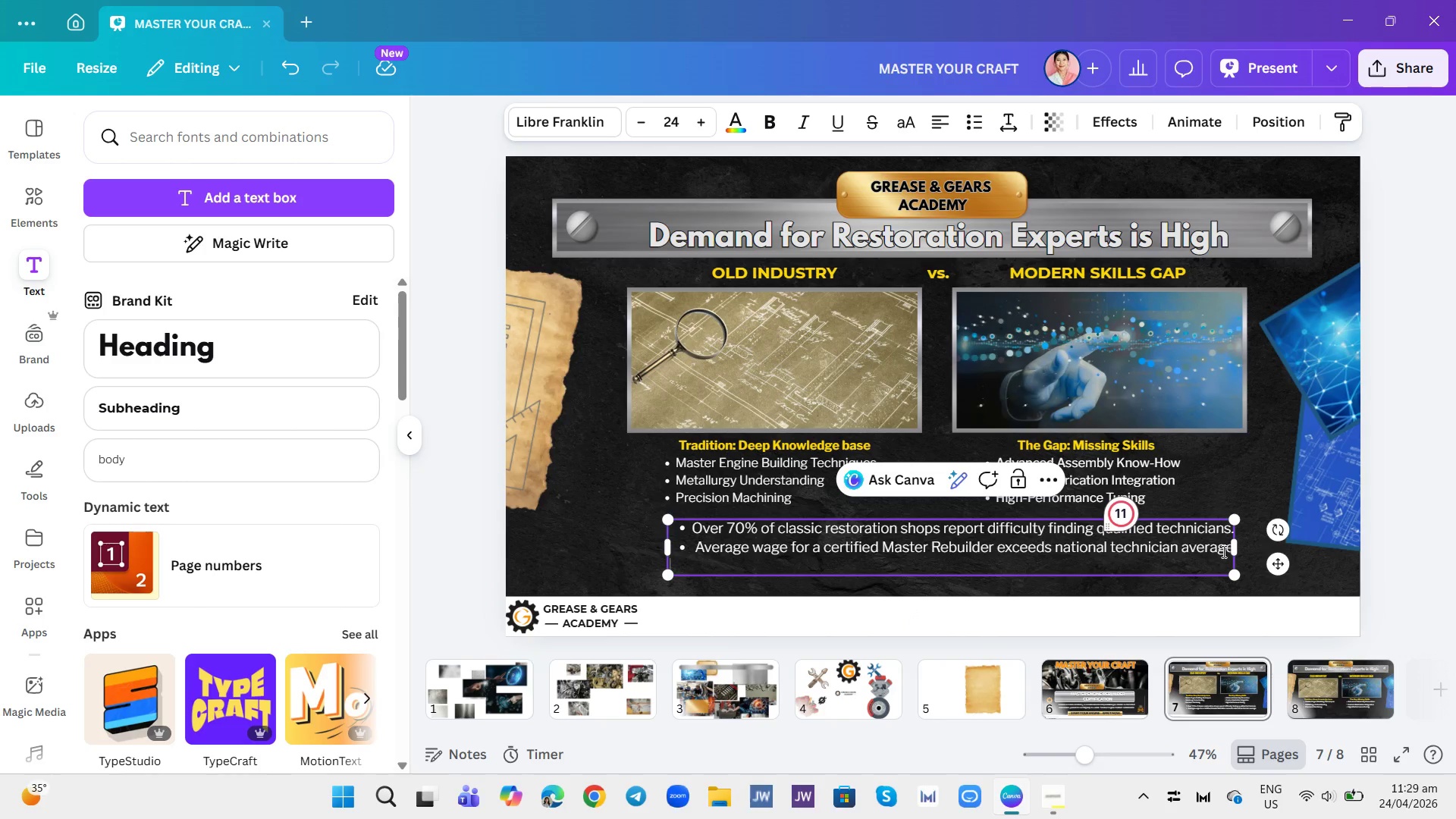 
key(Enter)
 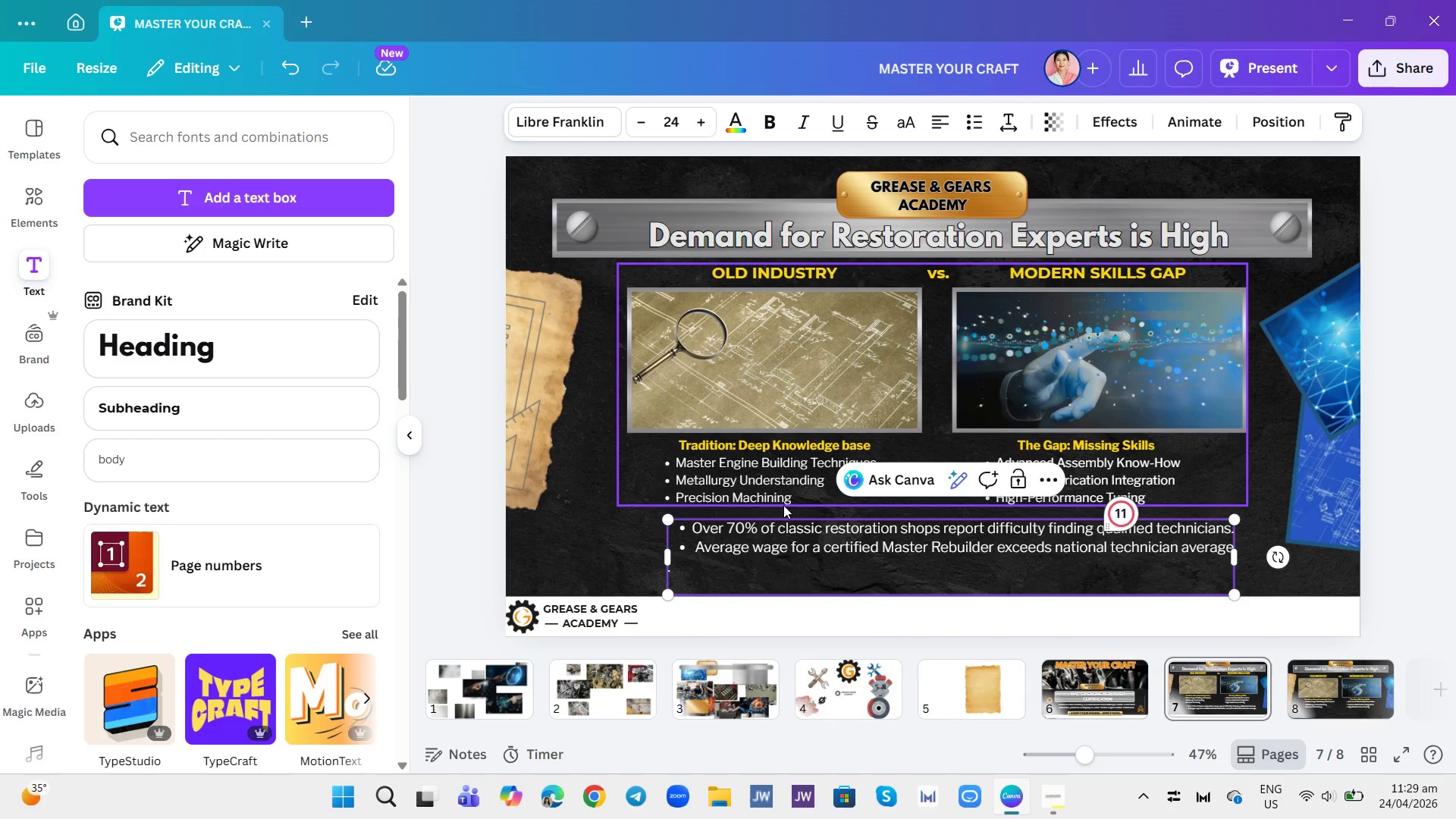 
key(Backspace)
 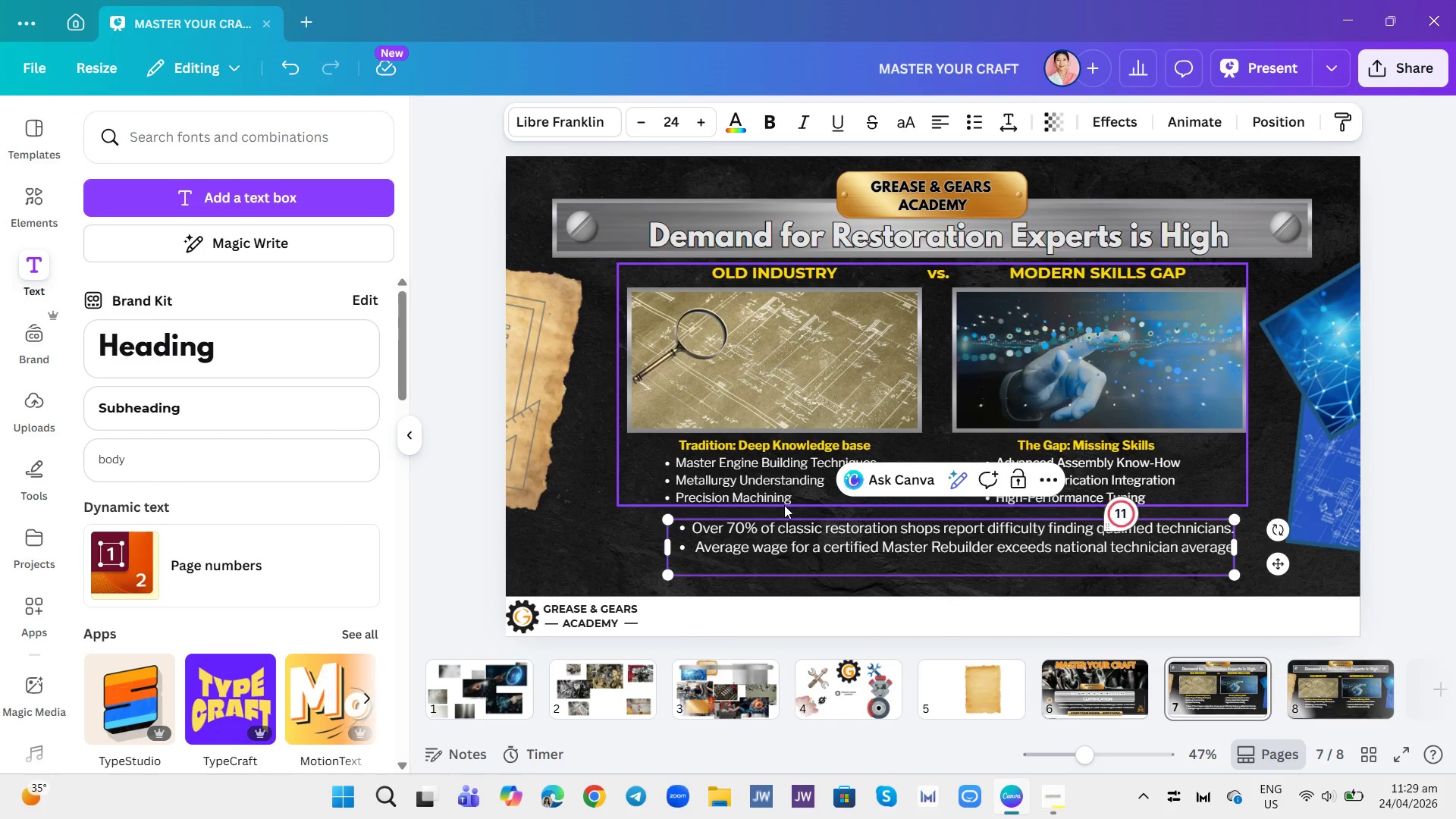 
key(ArrowRight)
 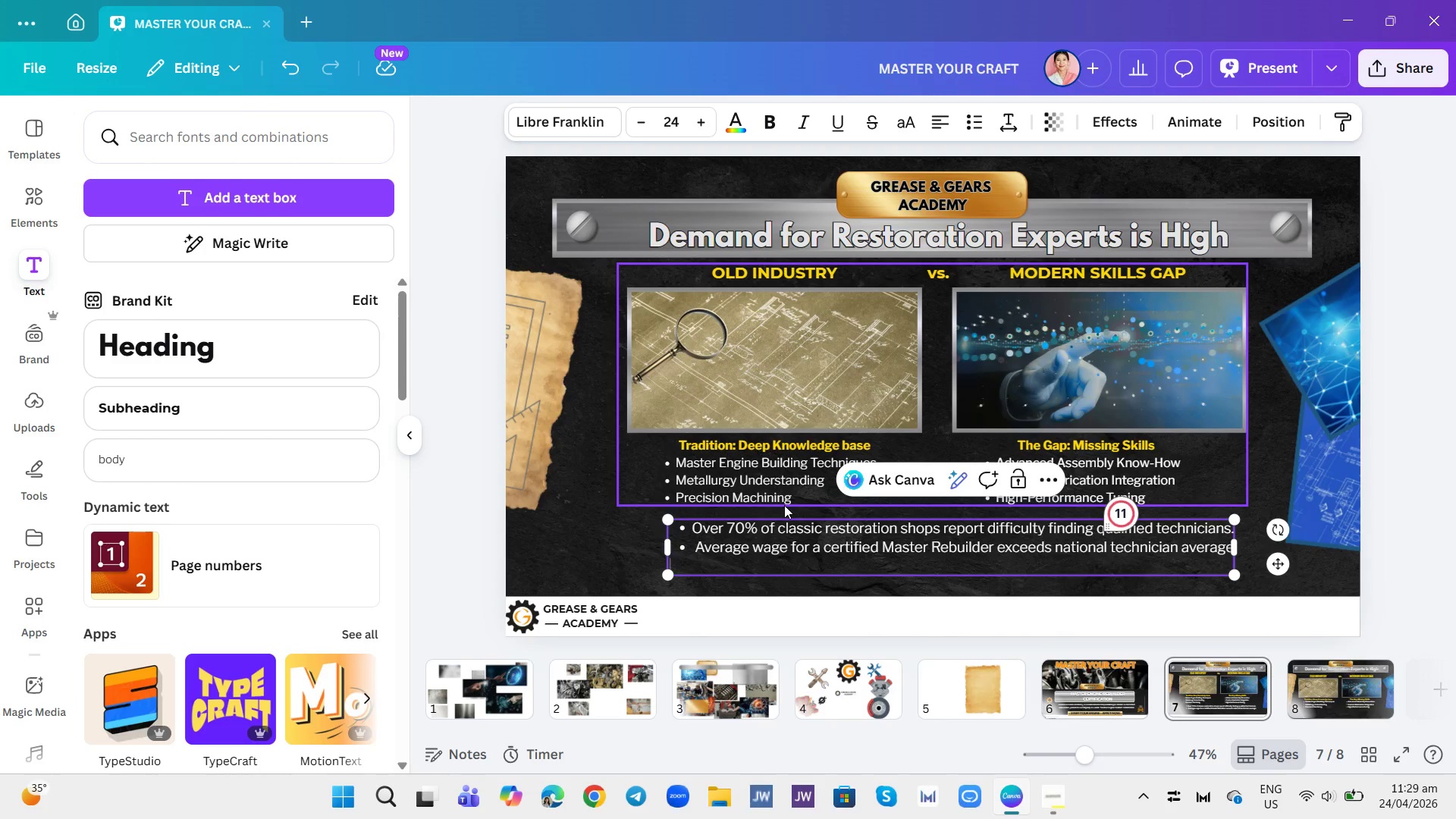 
key(Enter)
 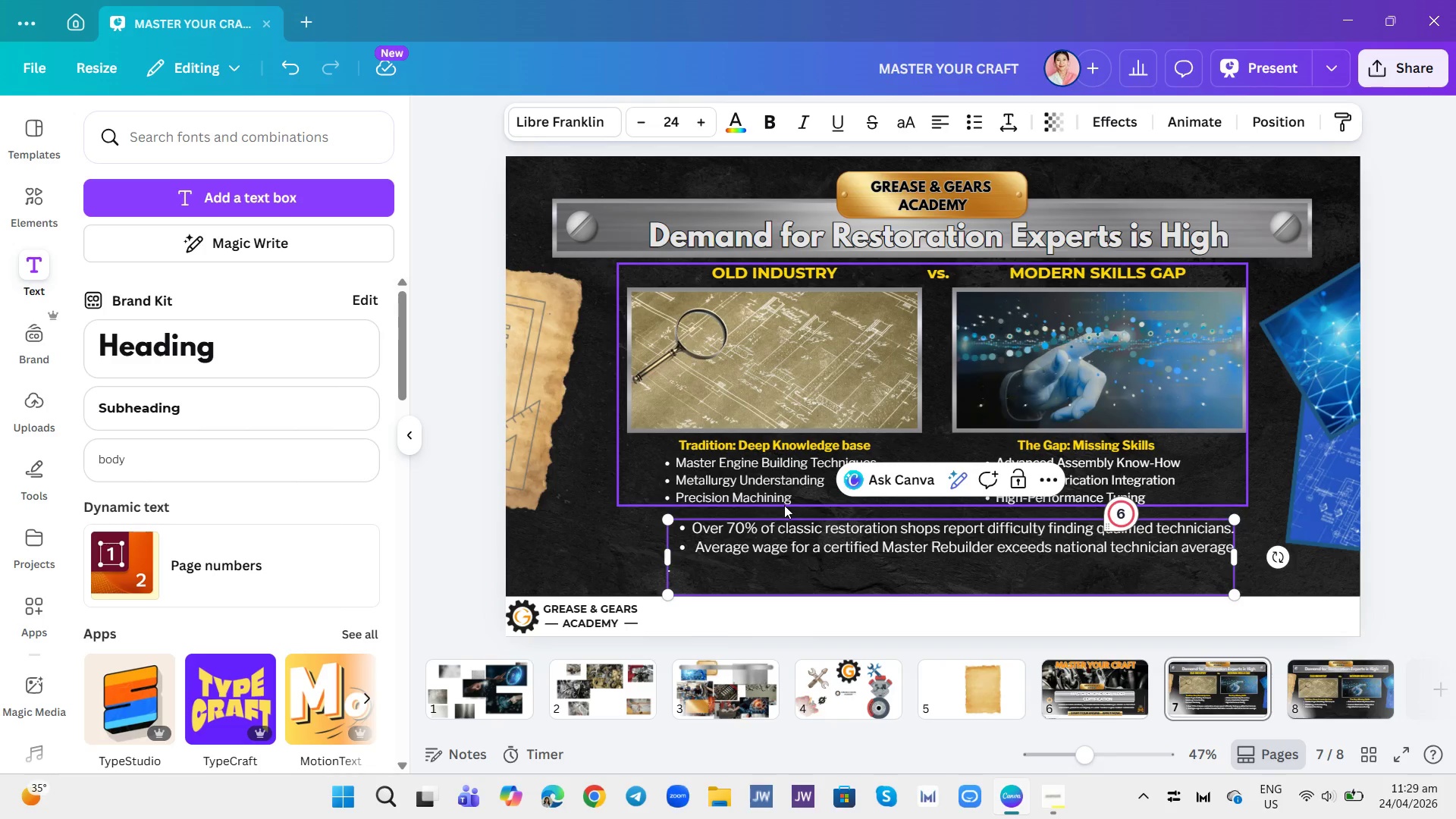 
key(Backslash)
 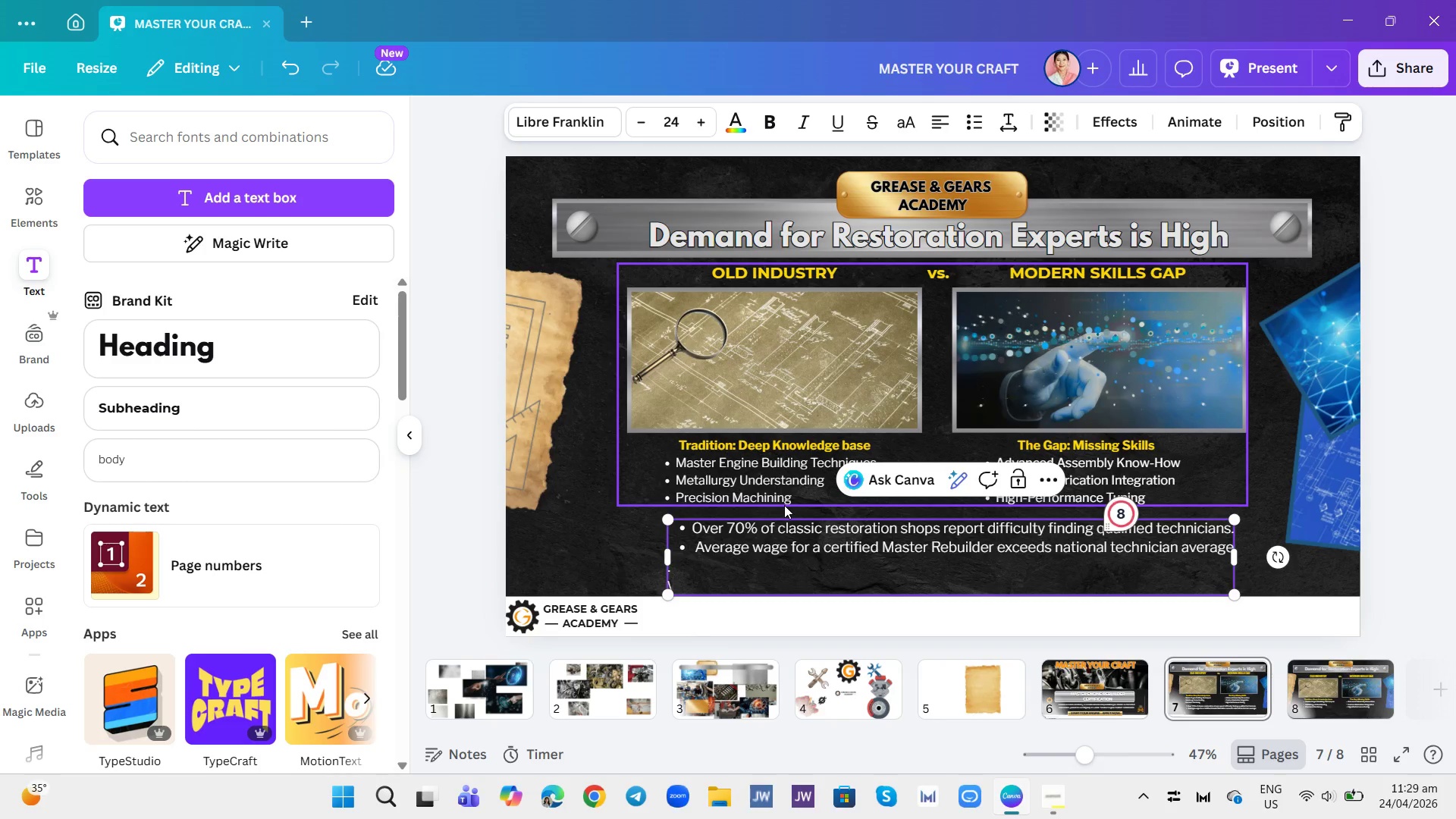 
key(Backspace)
 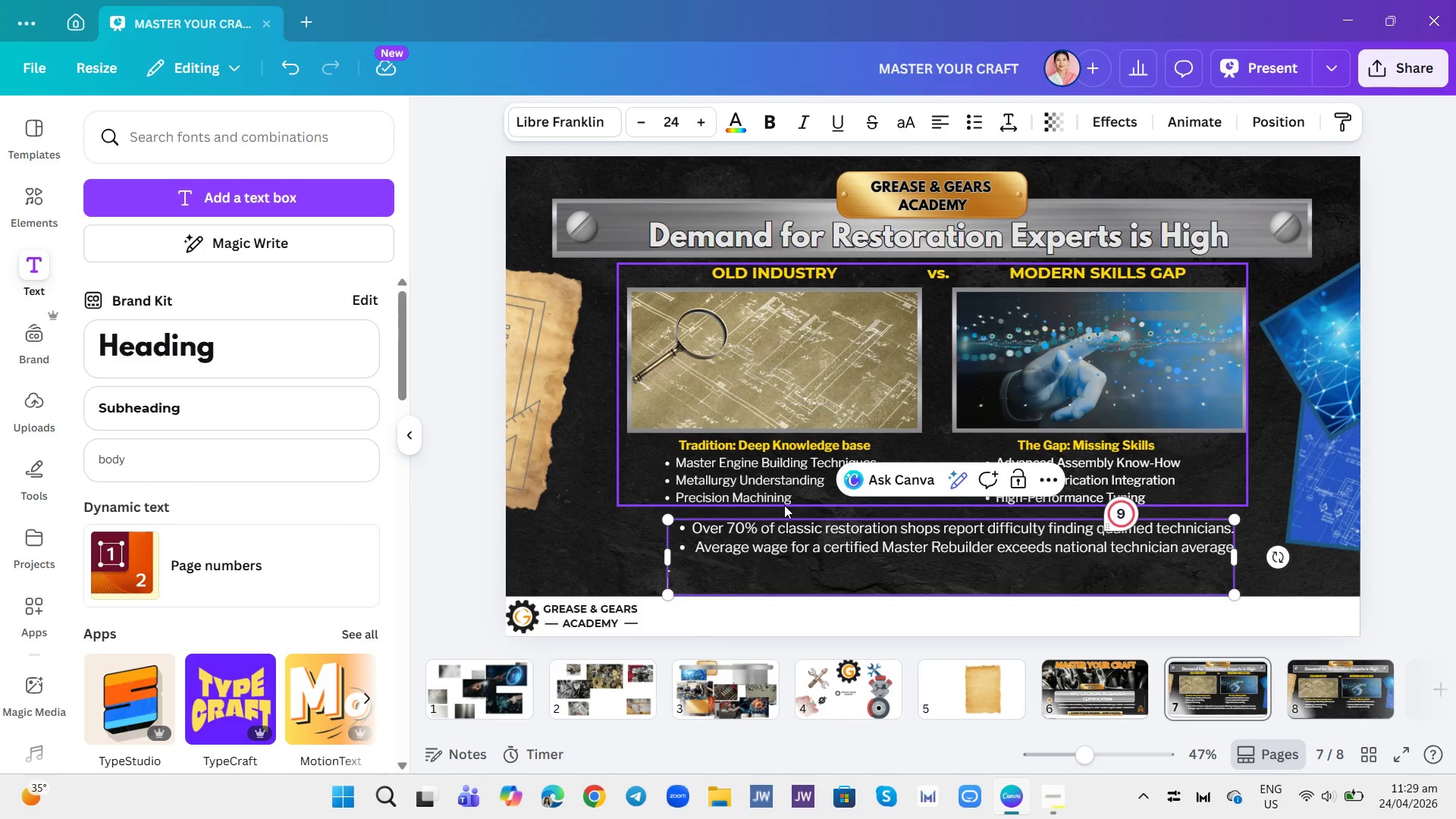 
key(Backspace)
 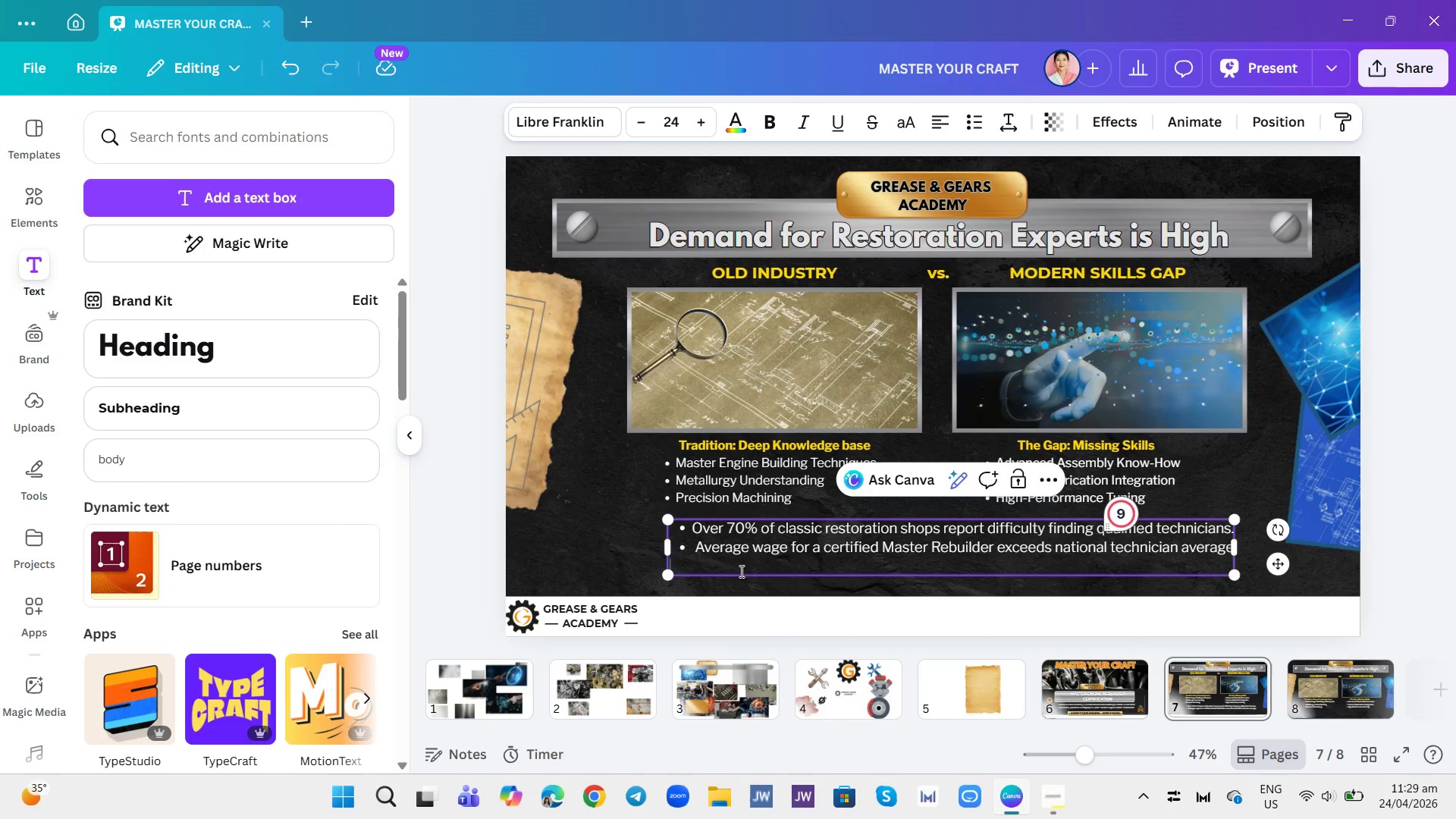 
left_click([617, 538])
 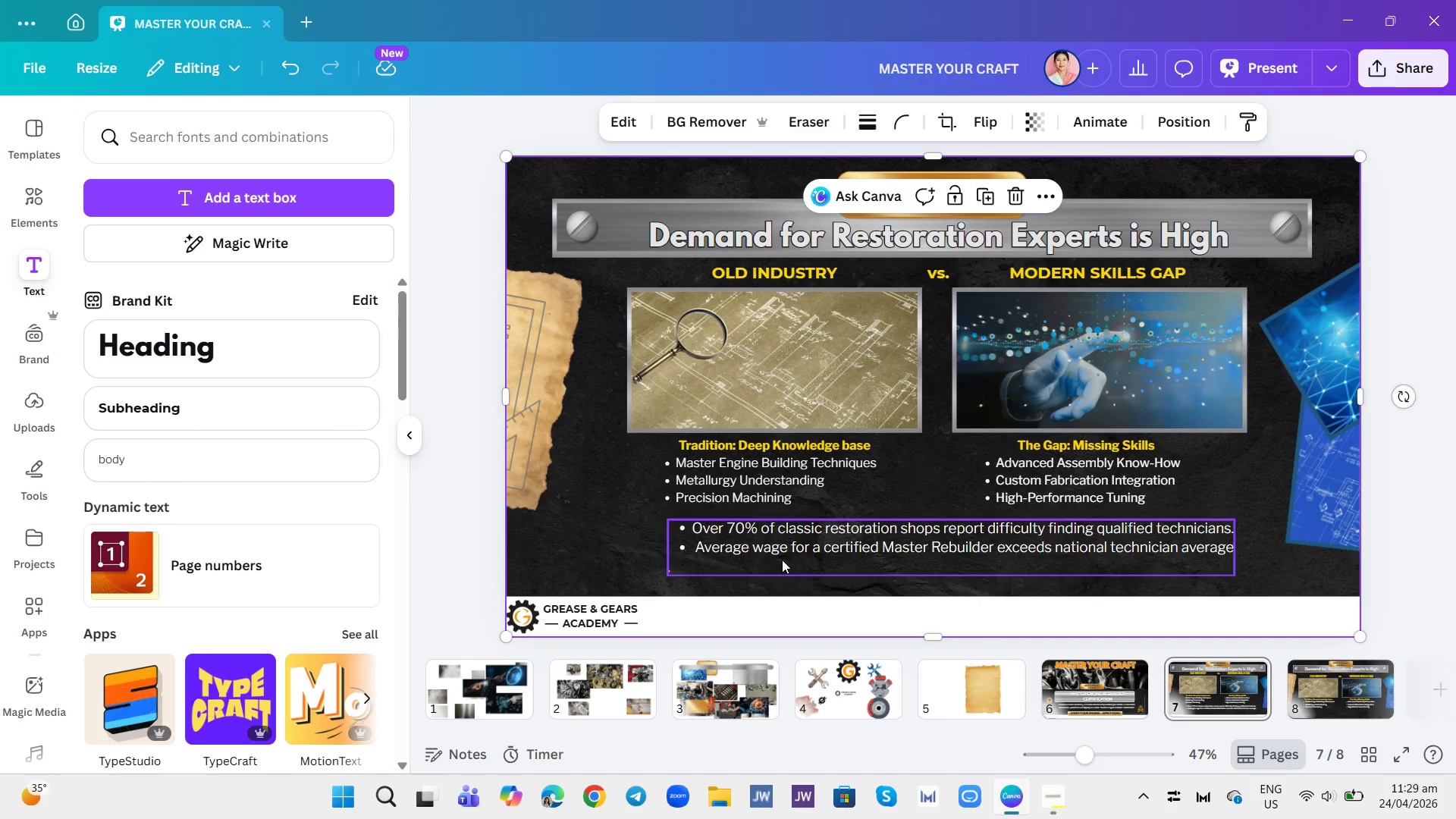 
double_click([710, 567])
 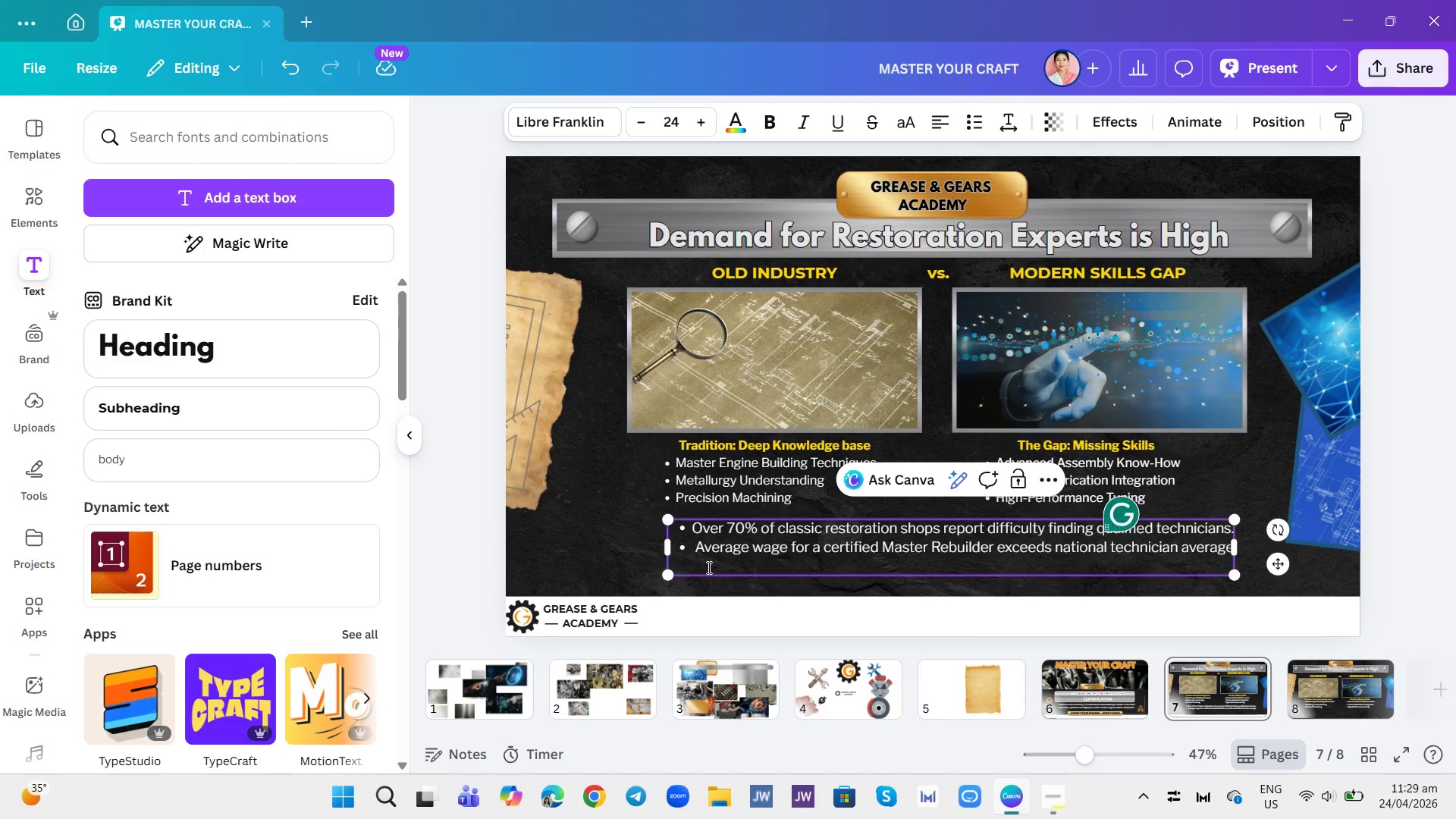 
key(Backspace)
 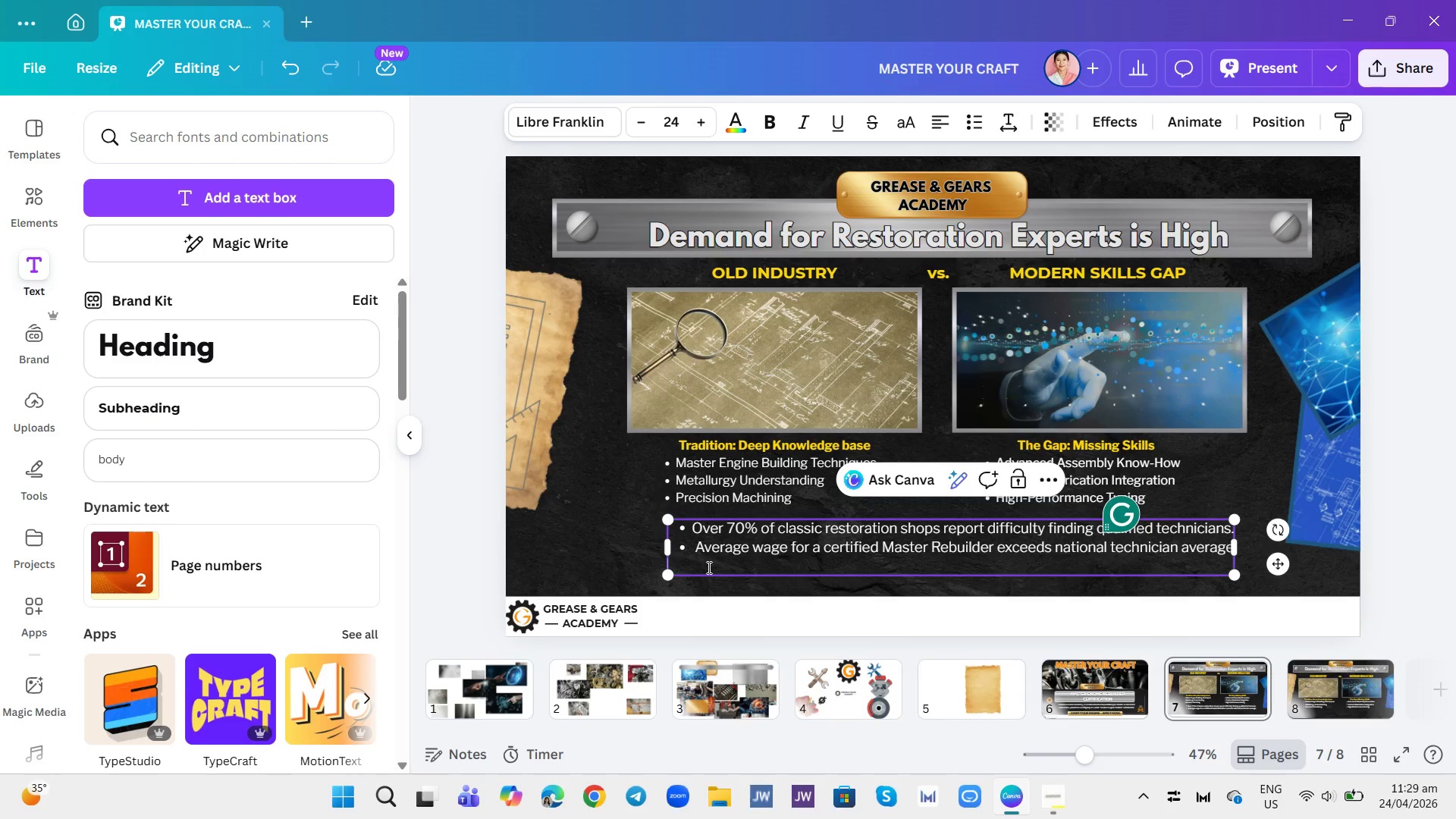 
key(Backspace)
 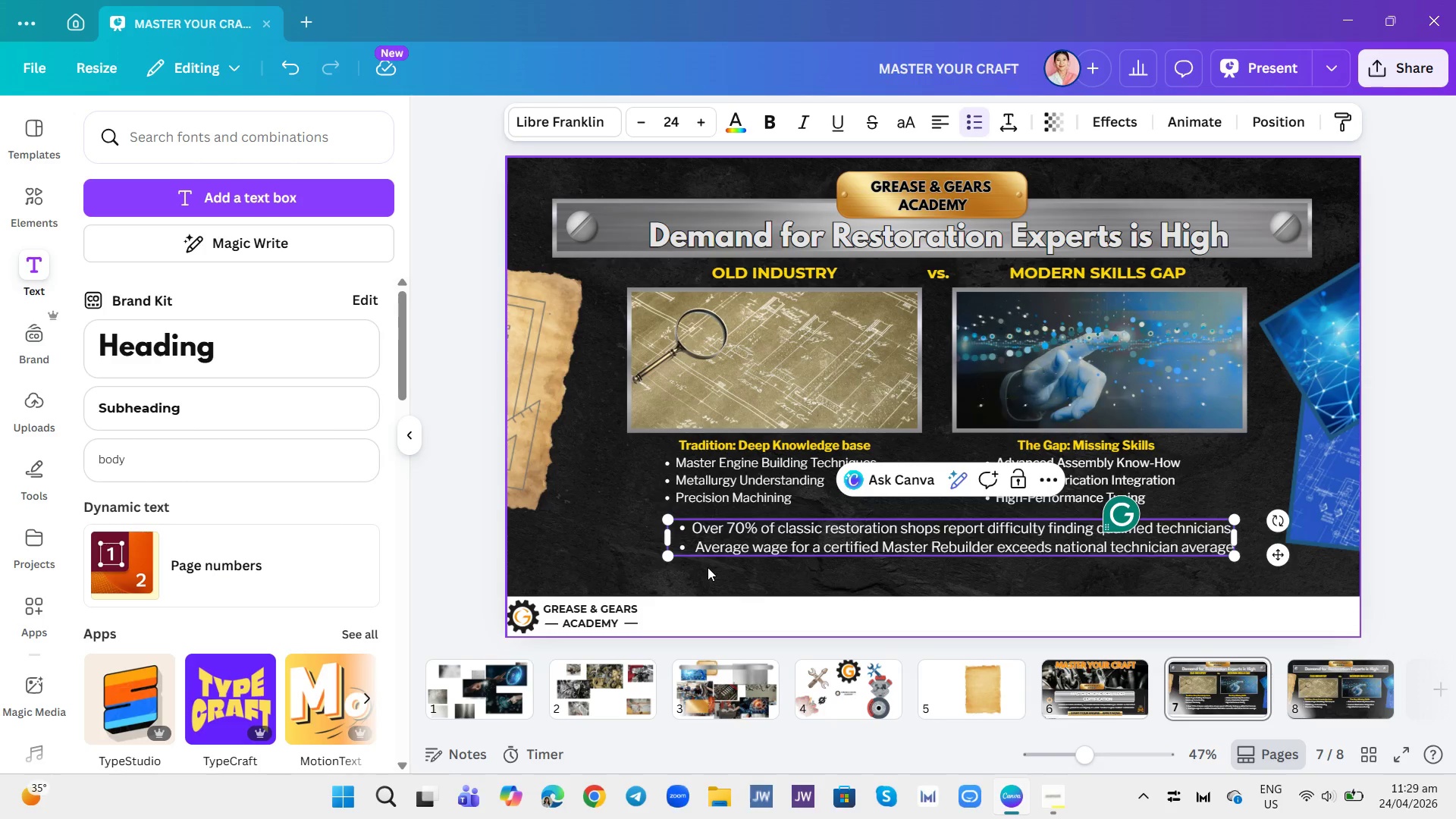 
key(Period)
 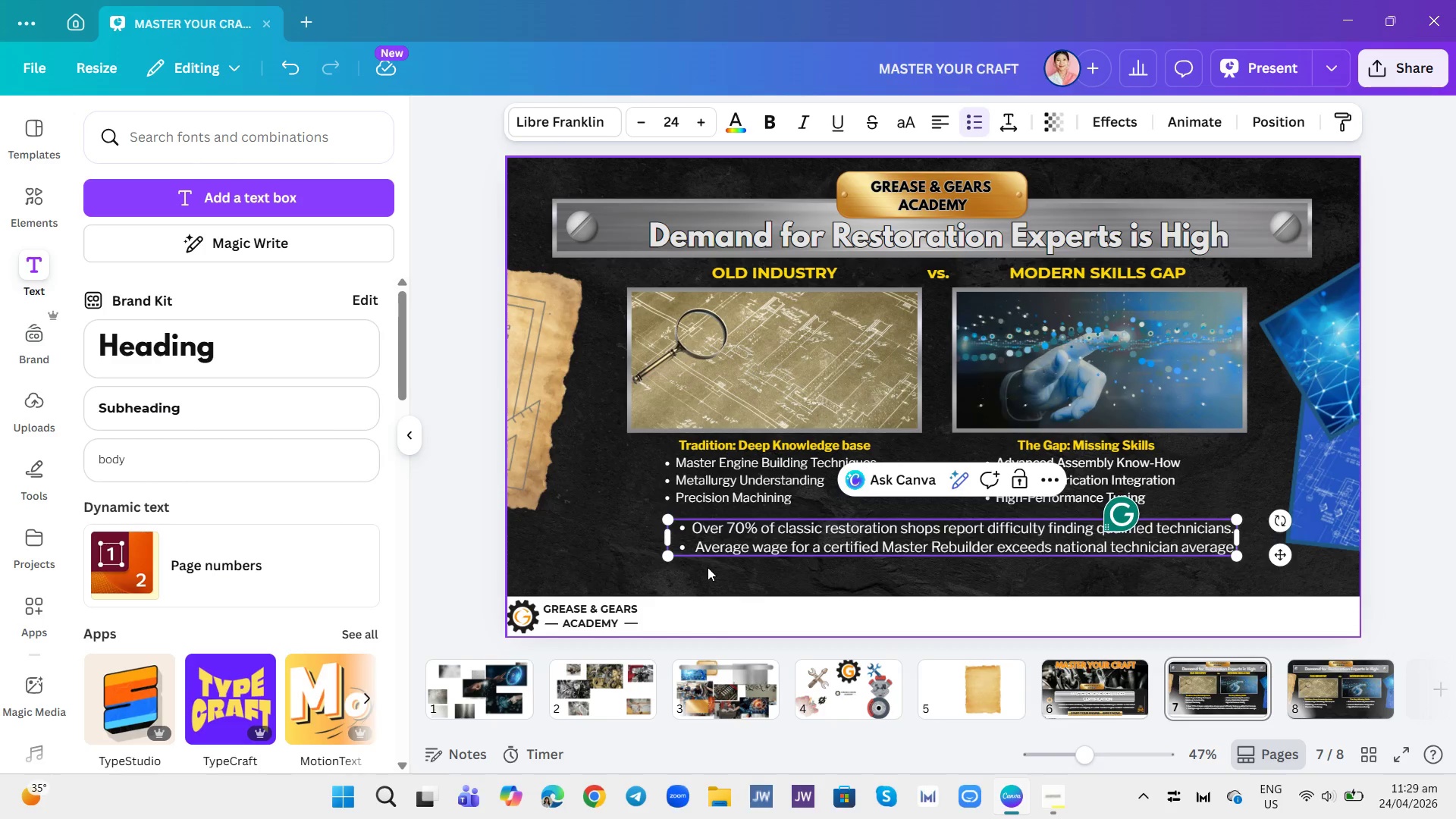 
key(Enter)
 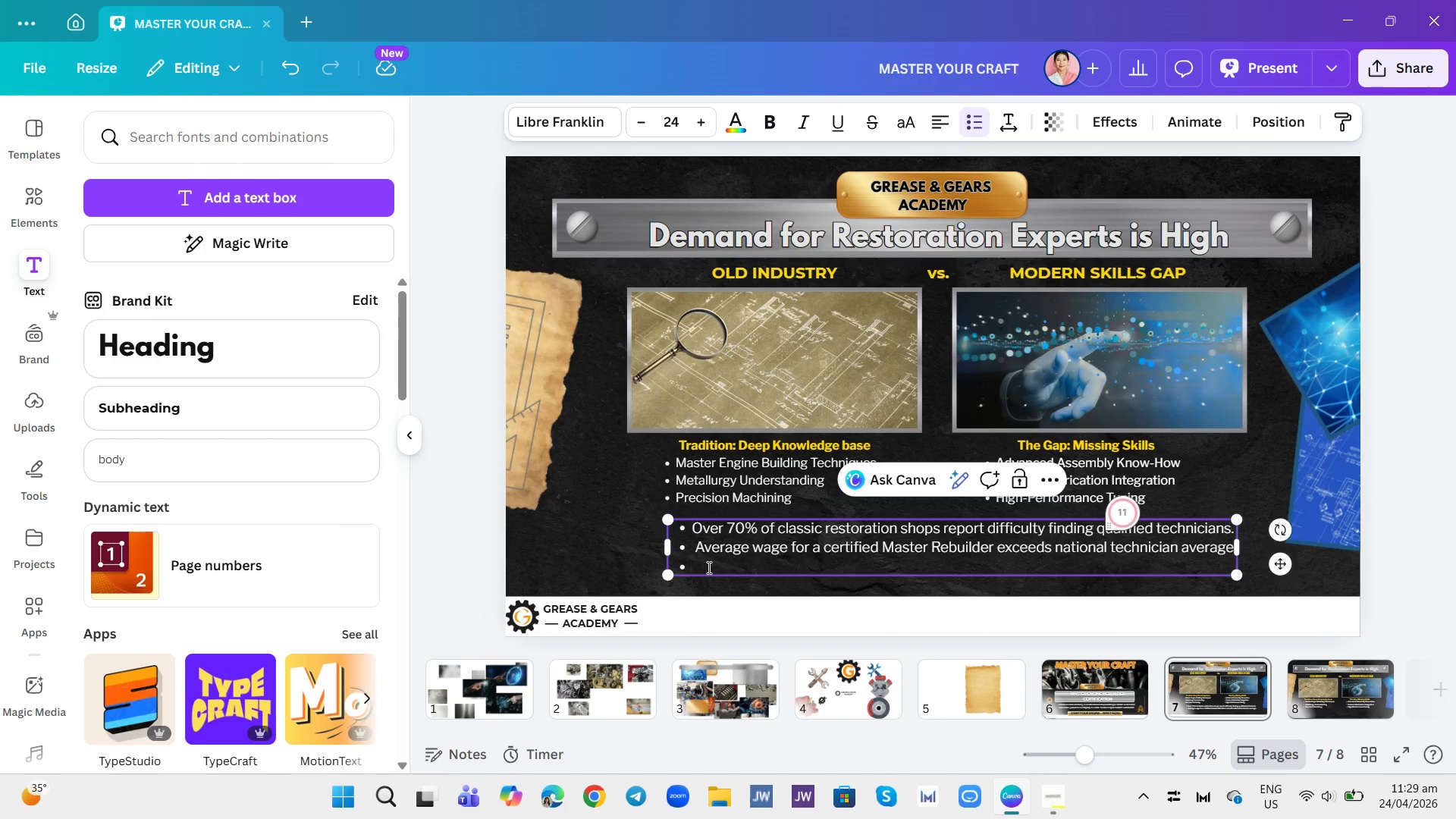 
key(Control+V)
 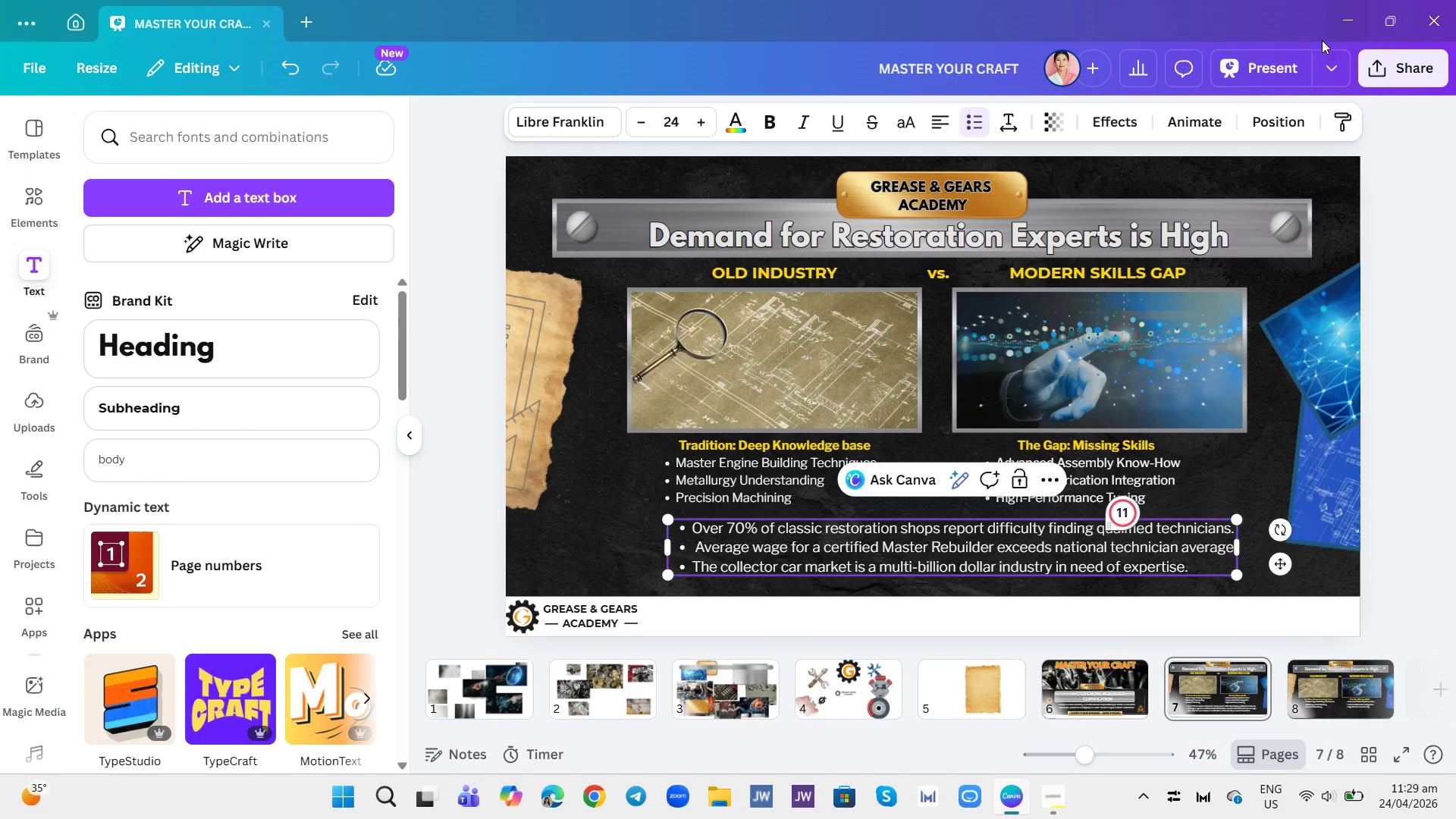 
left_click([1397, 280])
 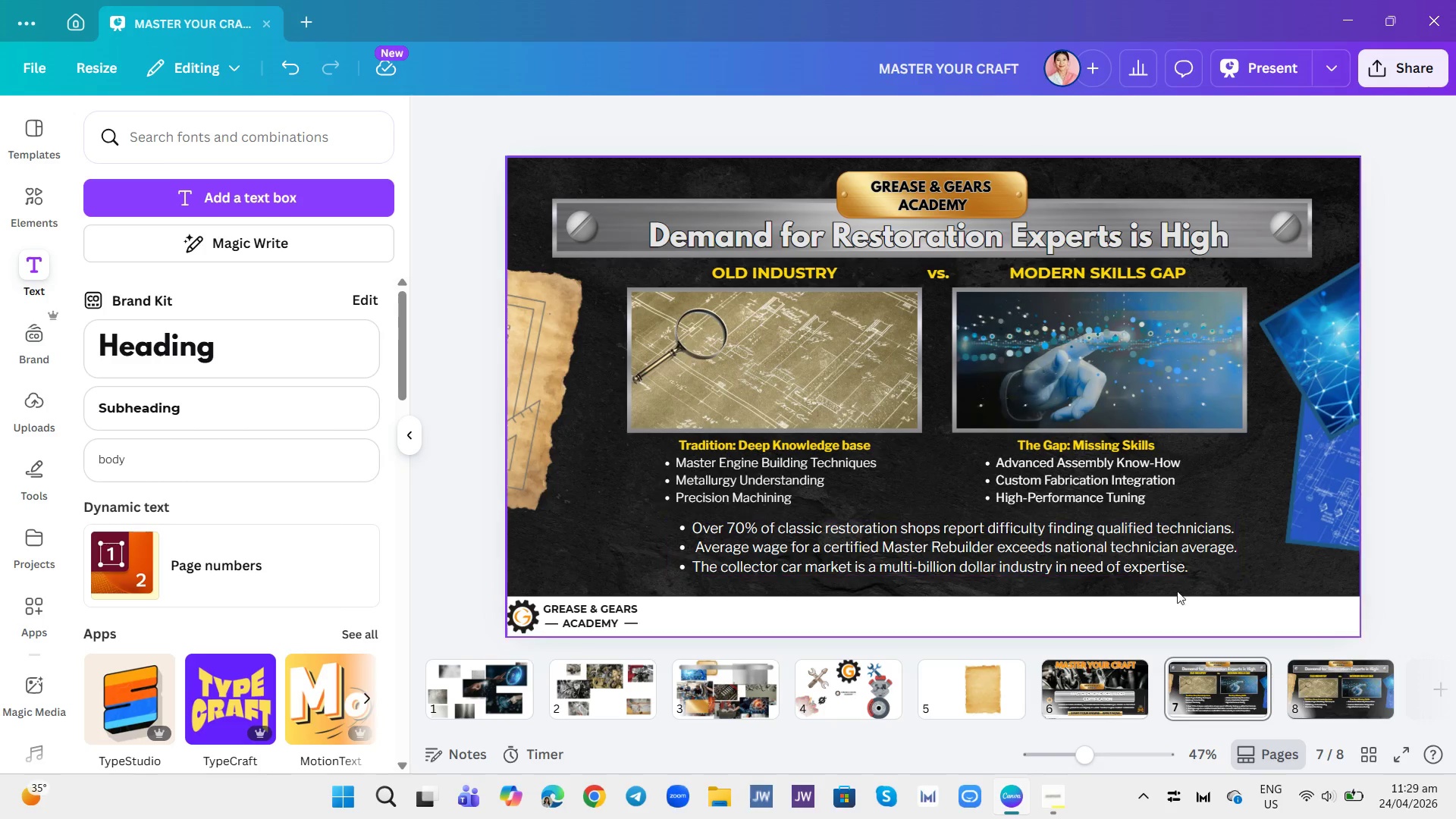 
left_click([1075, 555])
 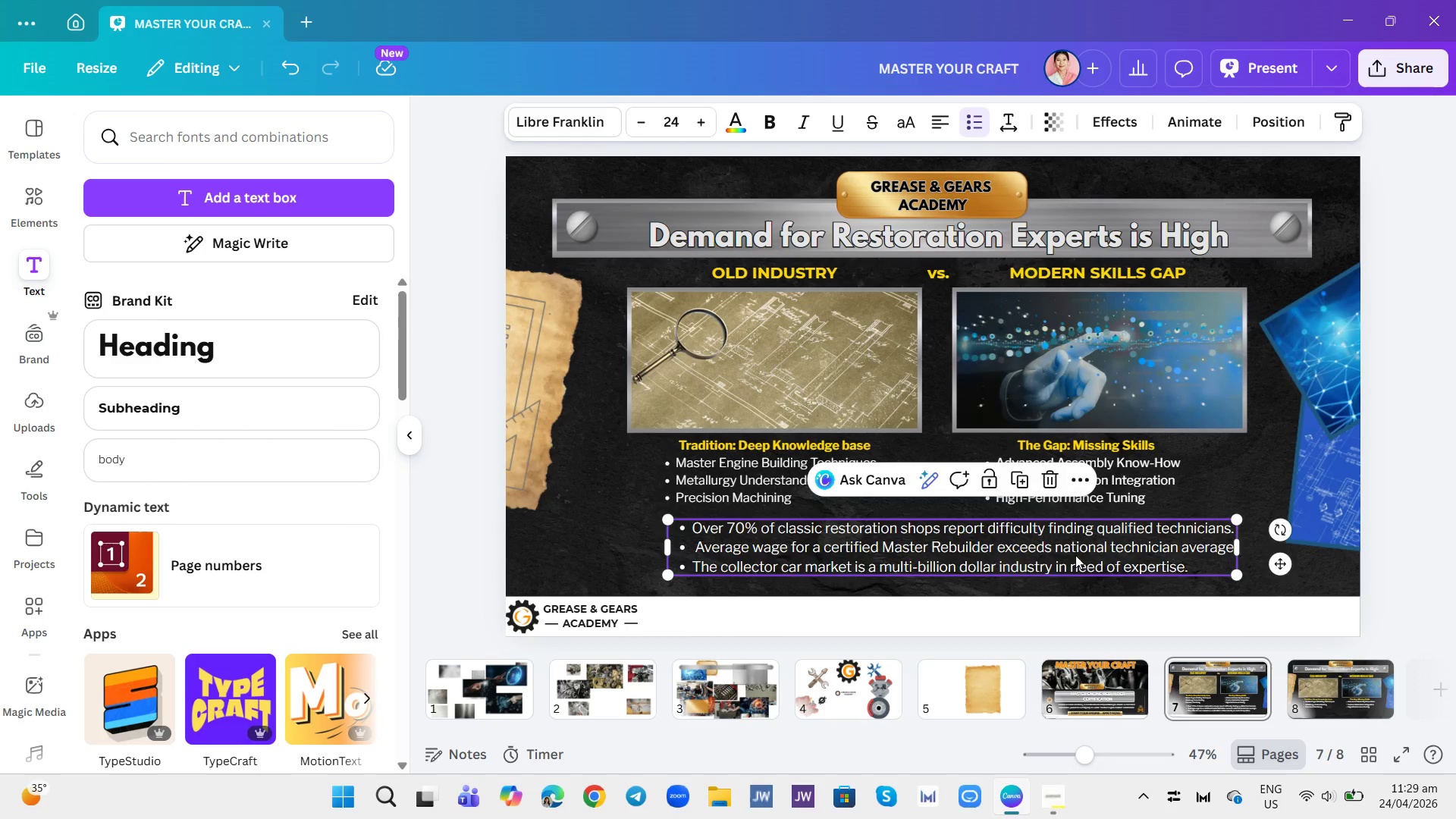 
left_click_drag(start_coordinate=[1075, 555], to_coordinate=[1062, 555])
 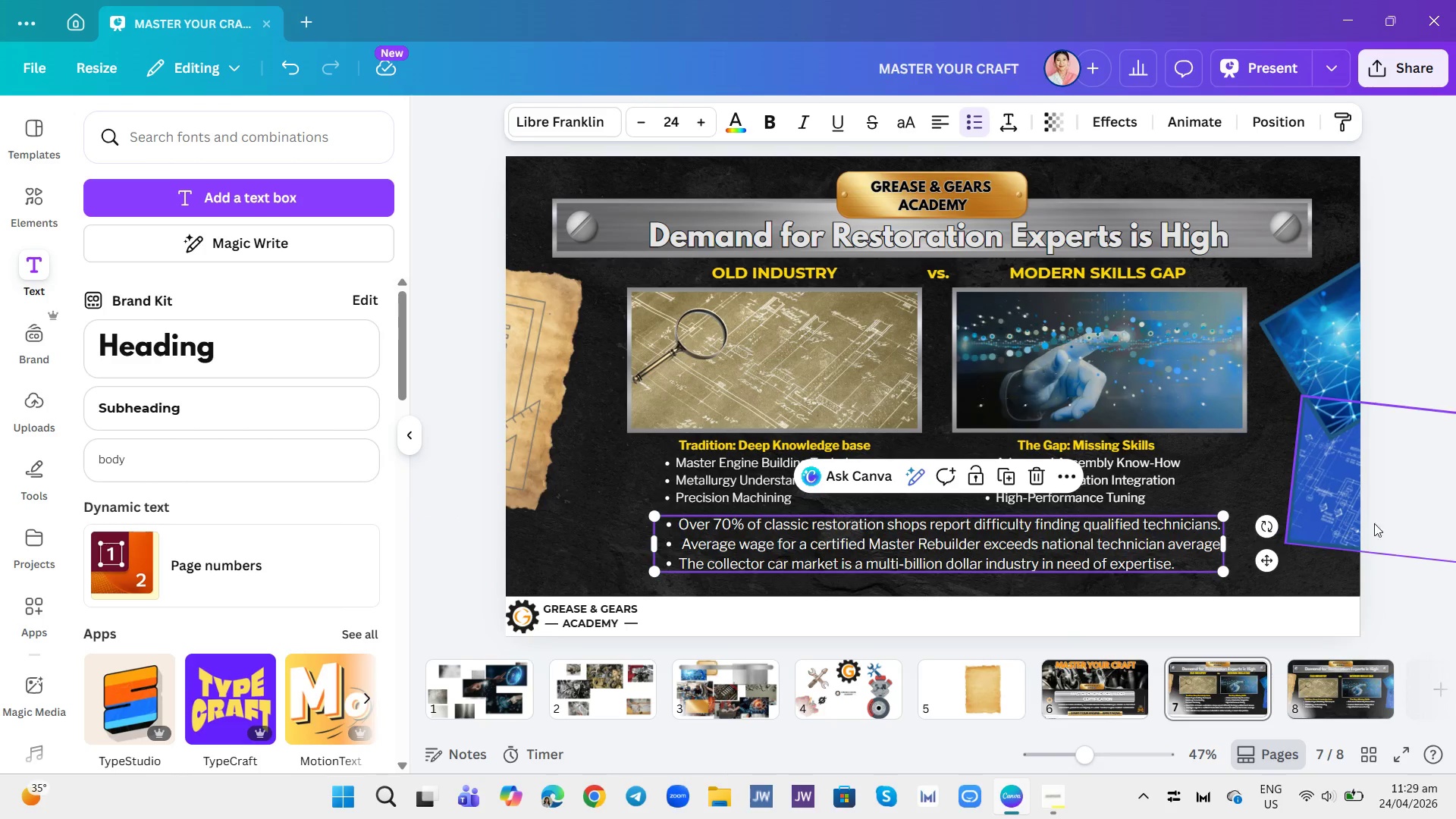 
left_click([1455, 492])
 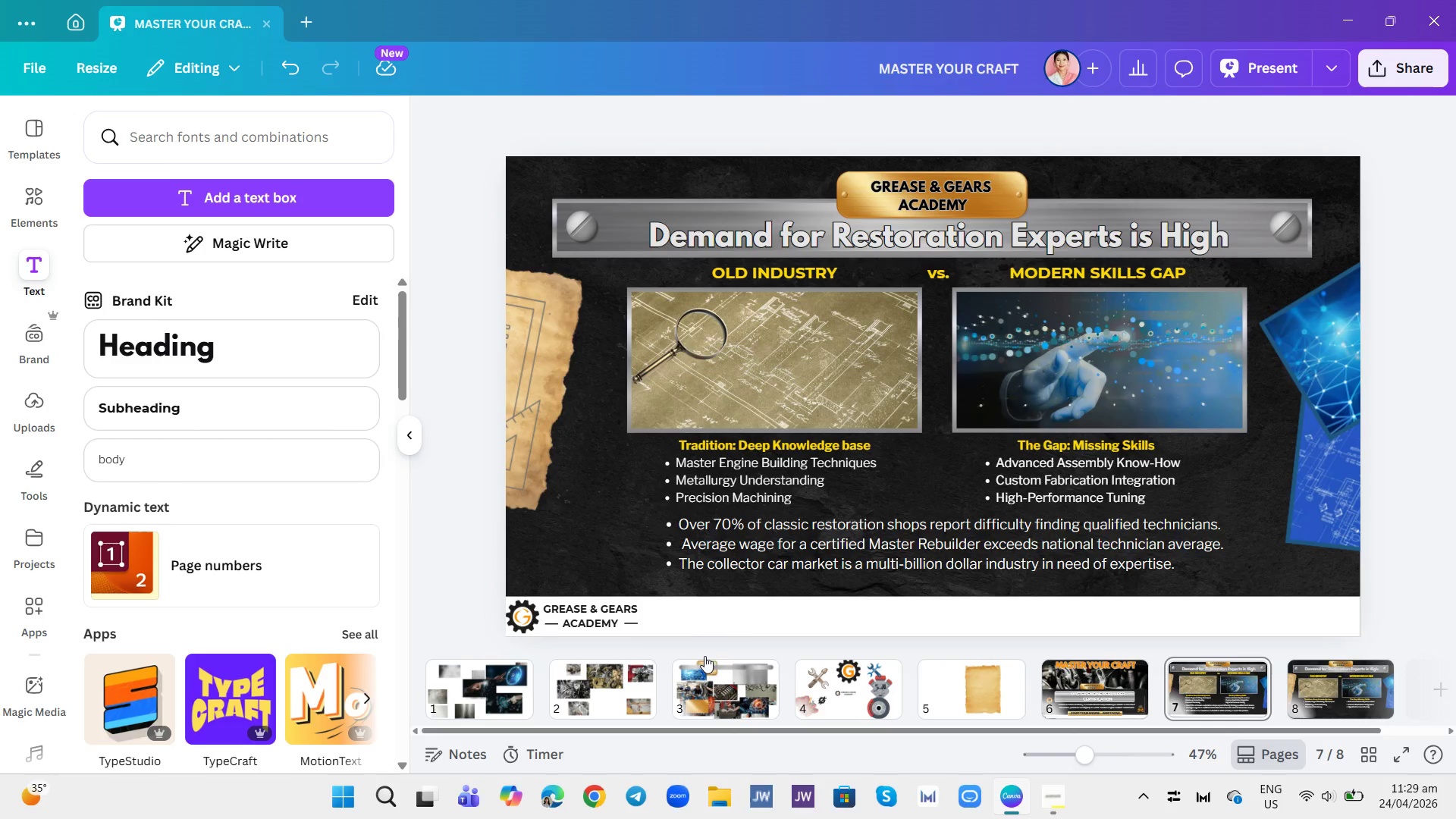 
wait(12.7)
 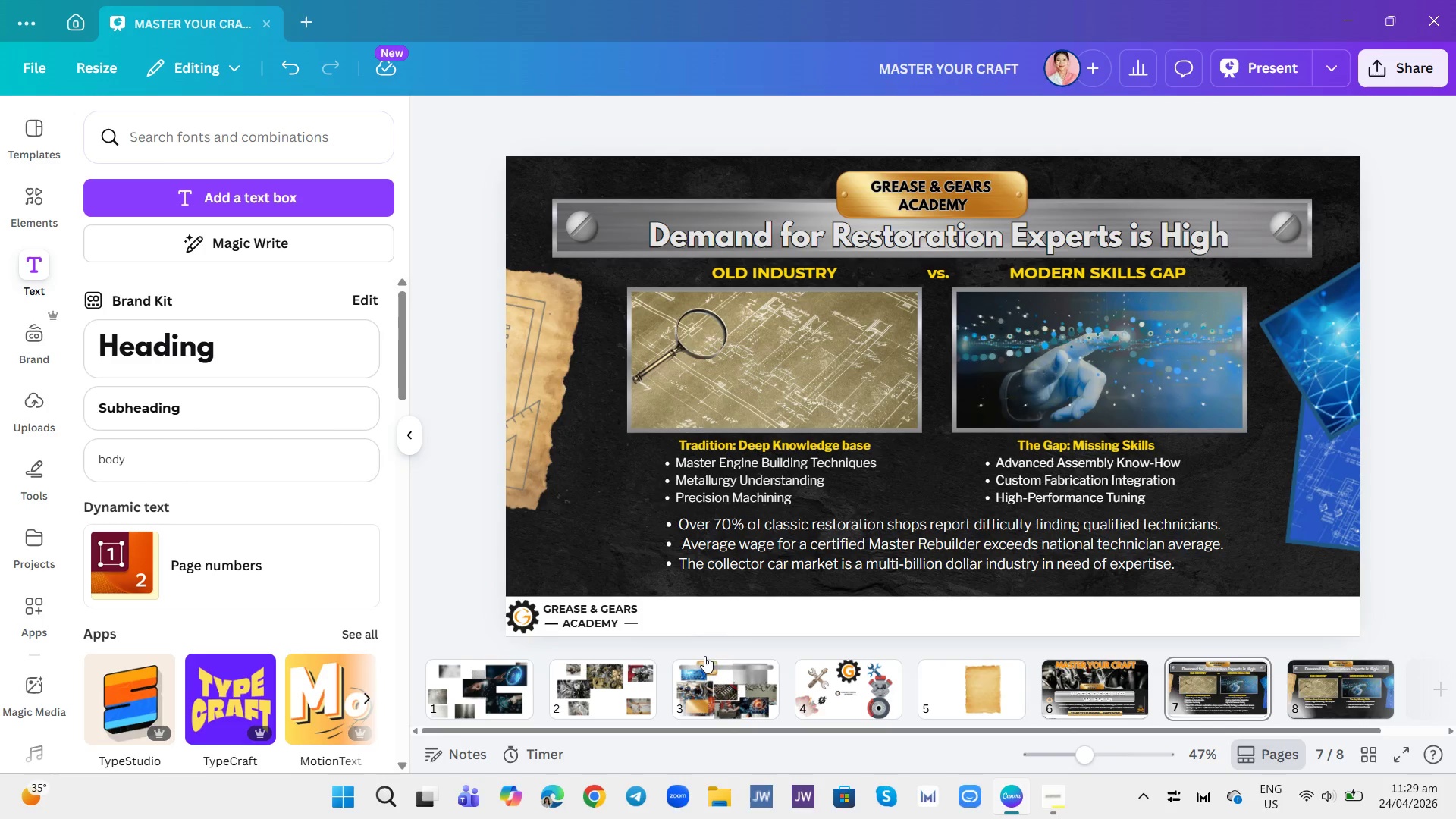 
left_click([1367, 691])
 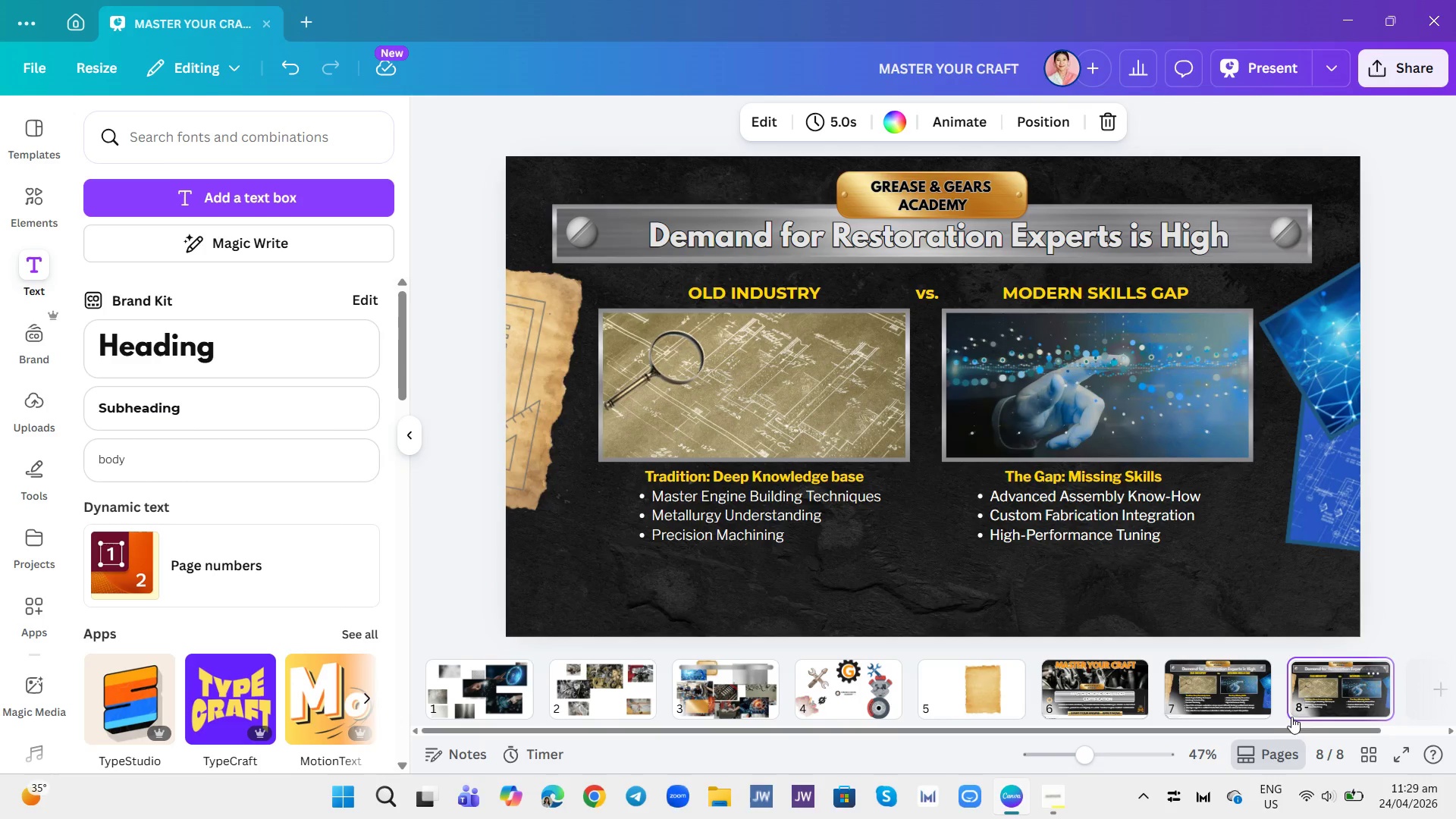 
left_click([1235, 681])
 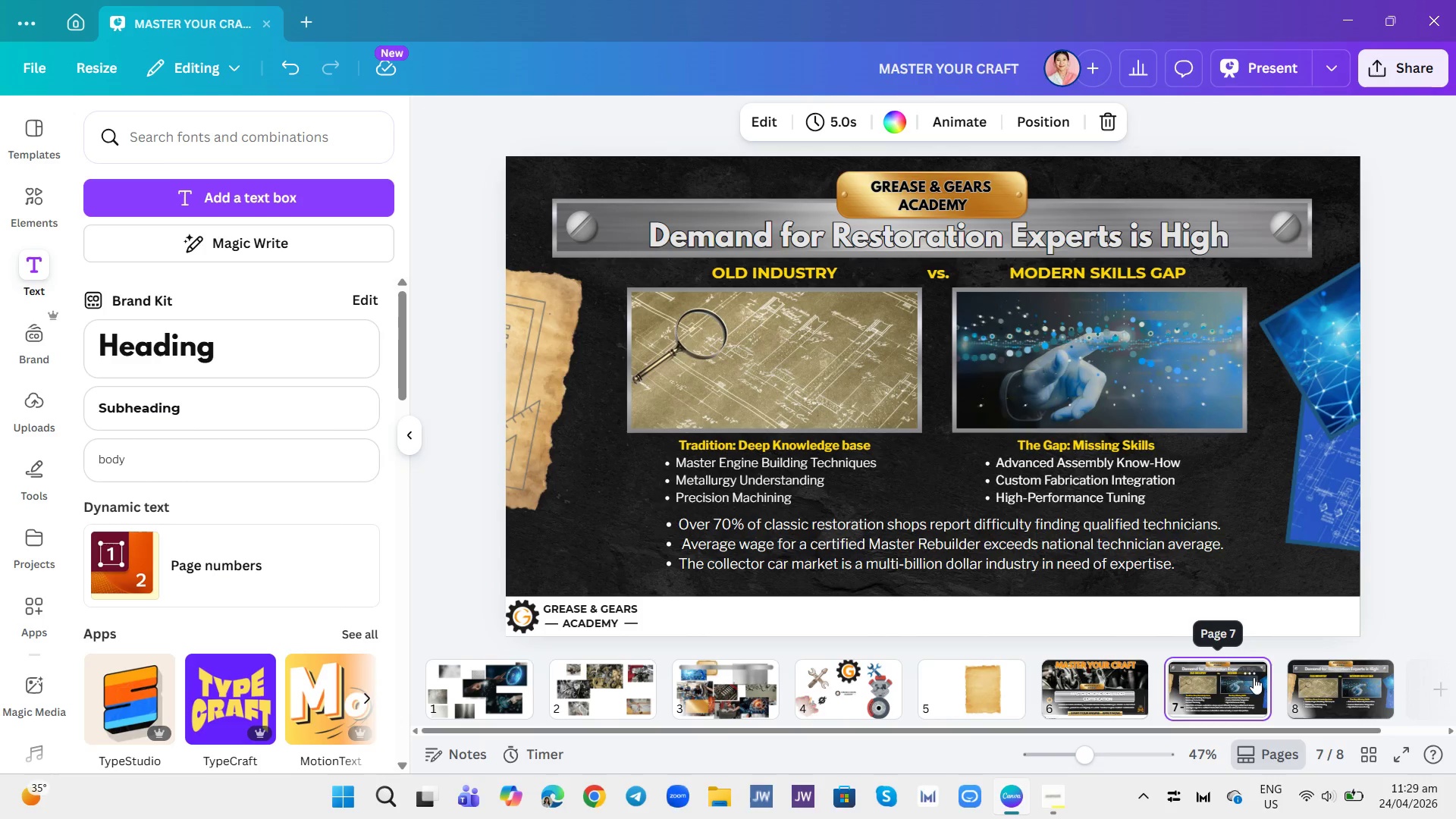 
left_click([1266, 673])
 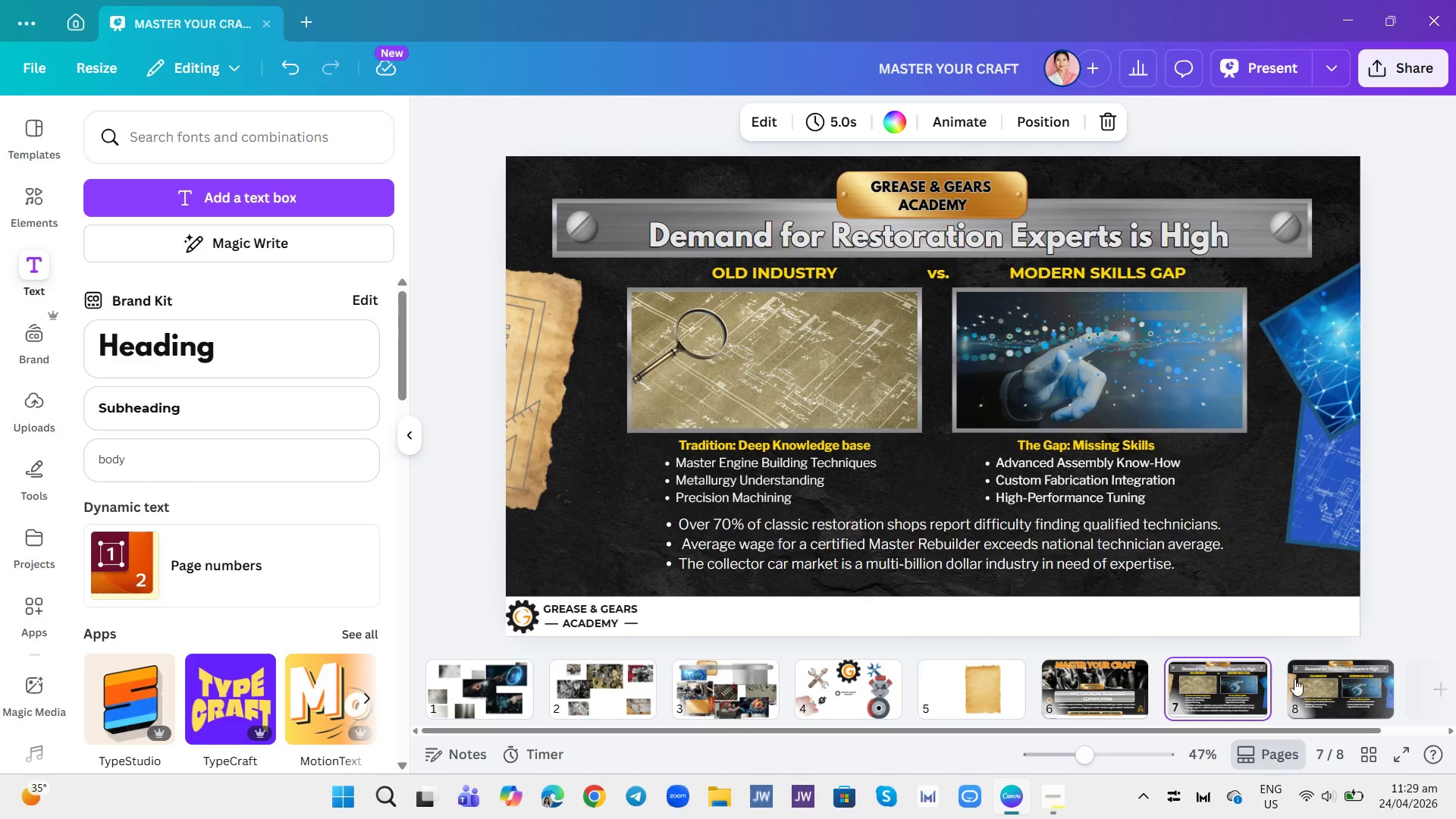 
left_click([1294, 679])
 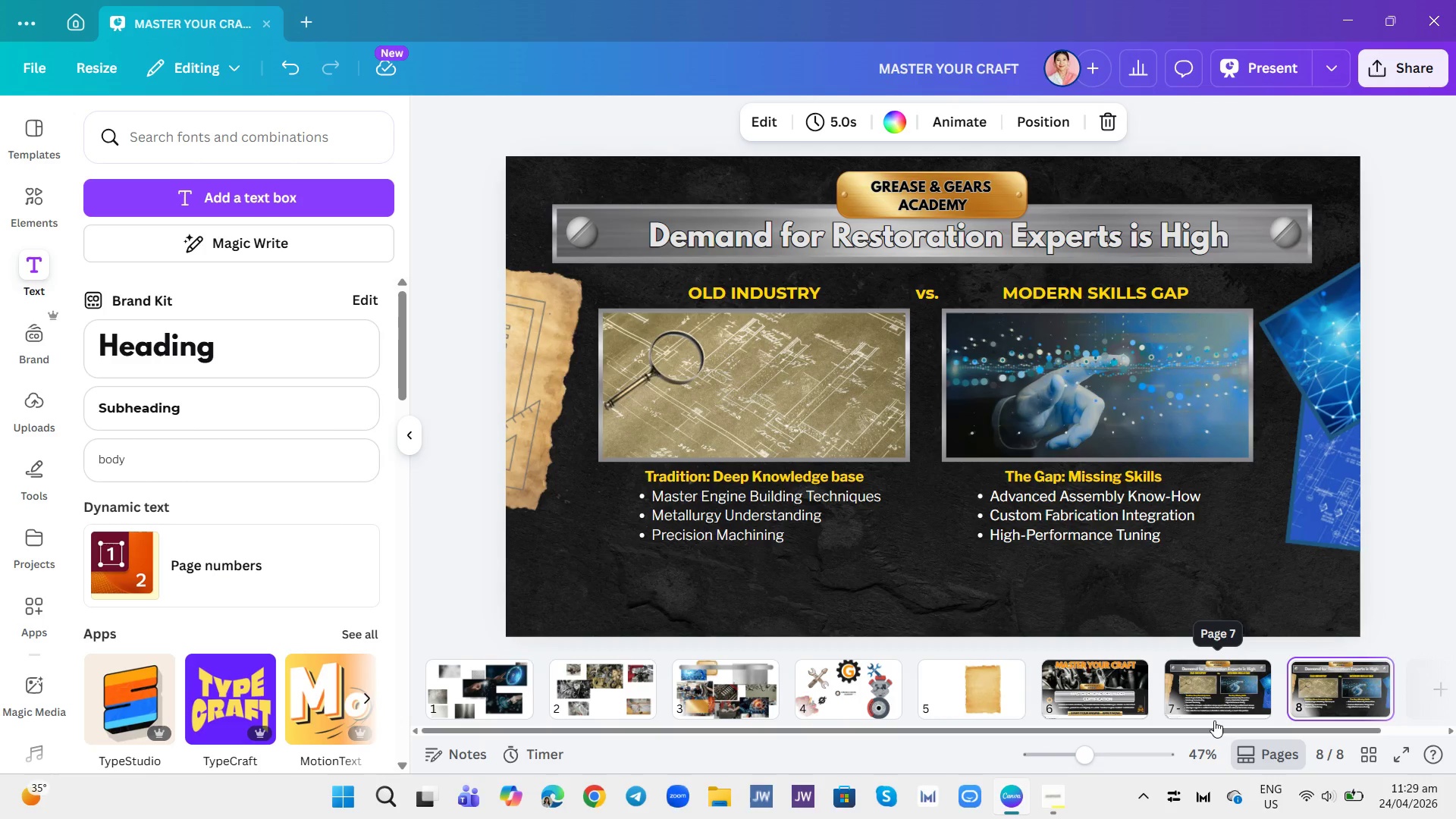 
left_click([1214, 720])
 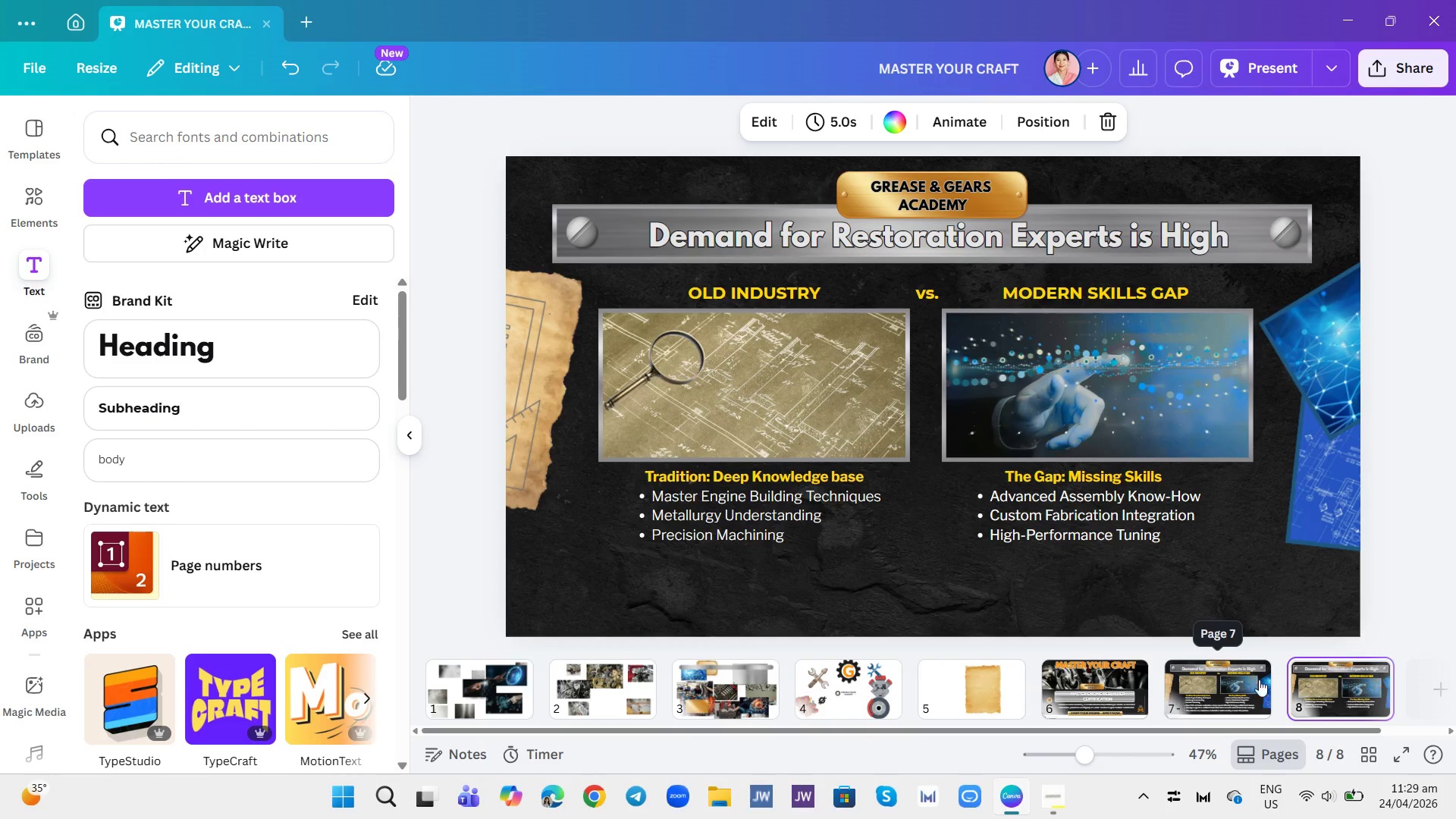 
mouse_move([1323, 689])
 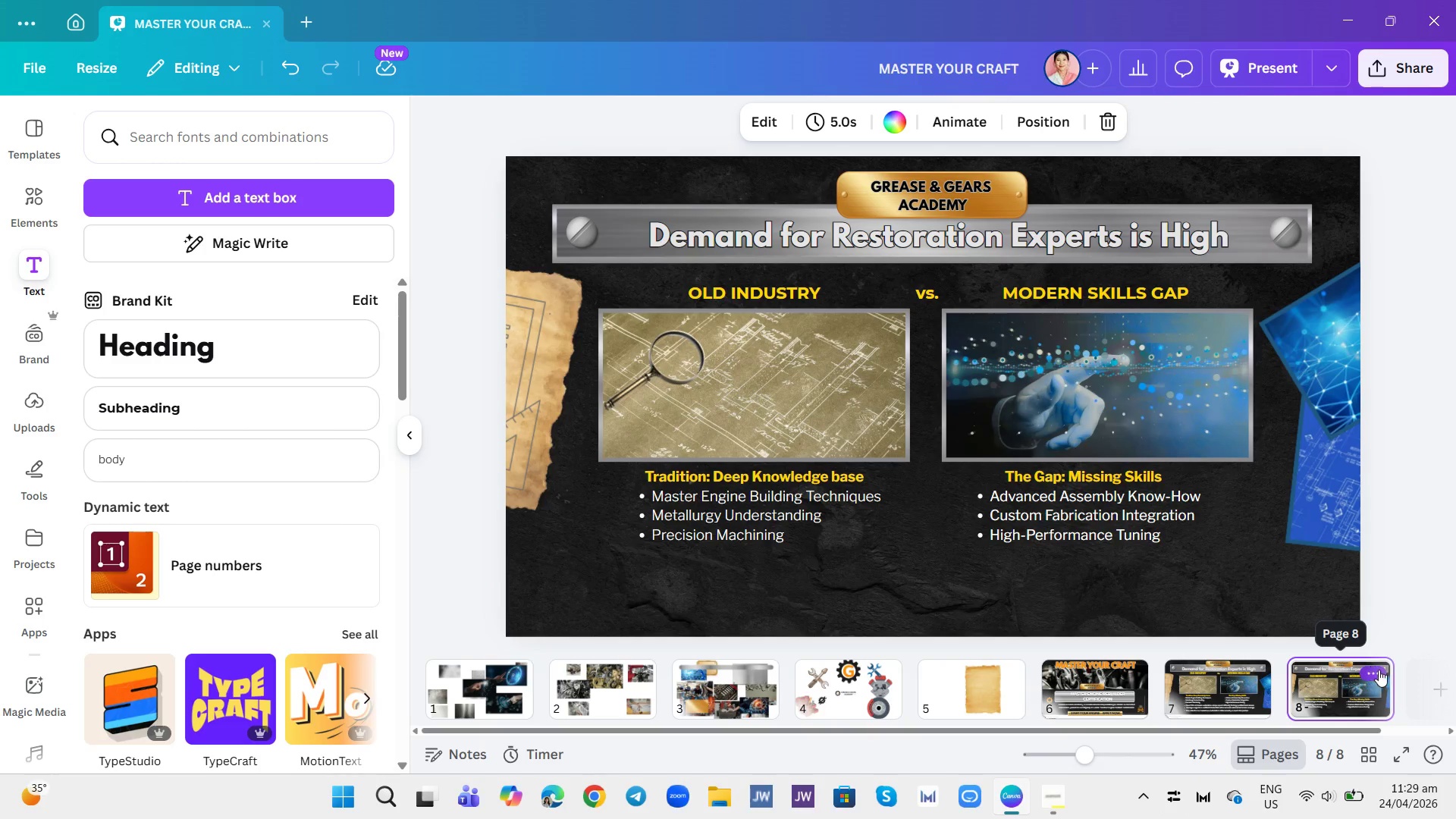 
left_click([1379, 670])
 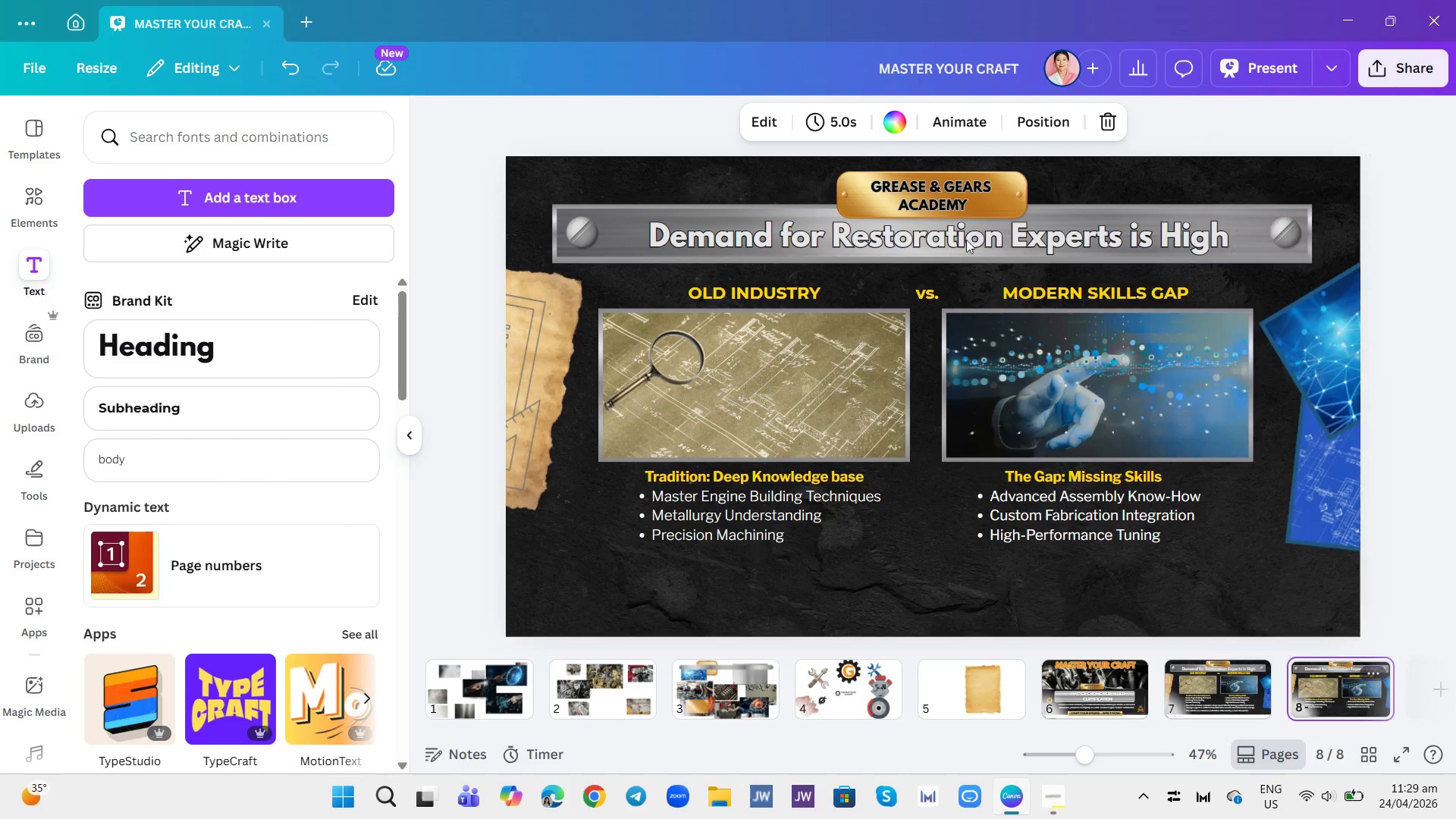 
double_click([947, 340])
 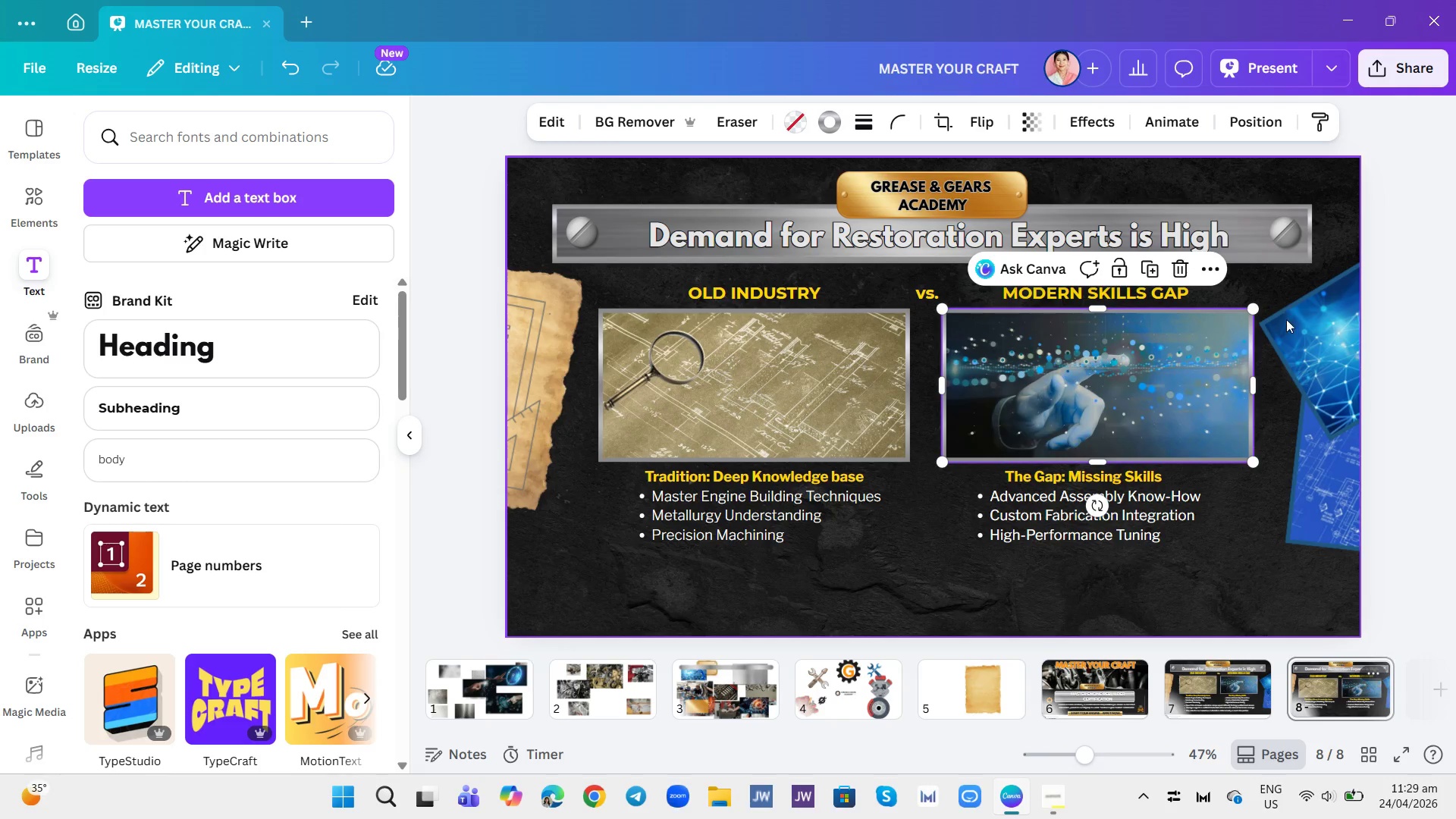 
left_click([1309, 270])
 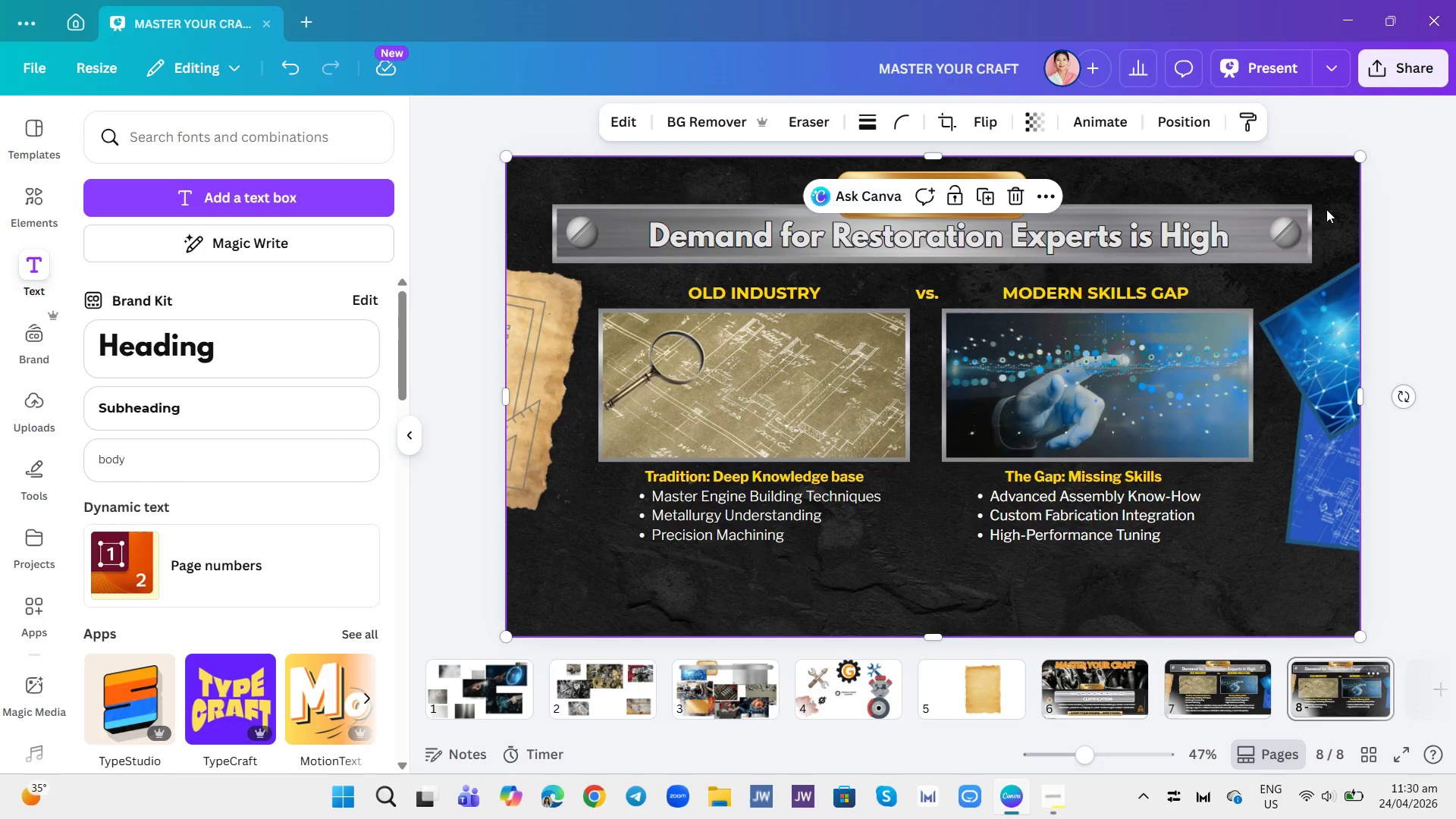 
double_click([1342, 182])
 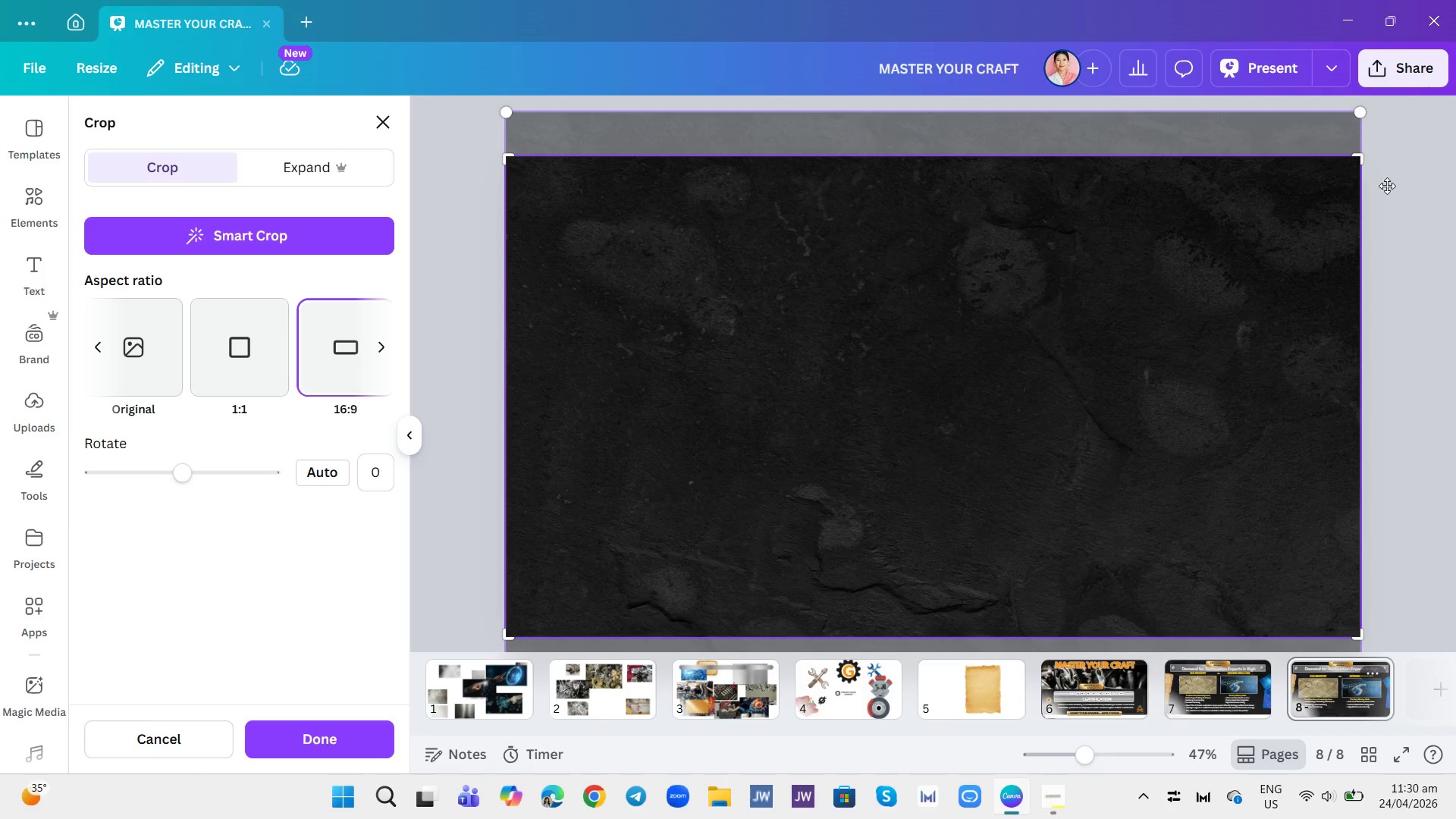 
left_click([1455, 203])
 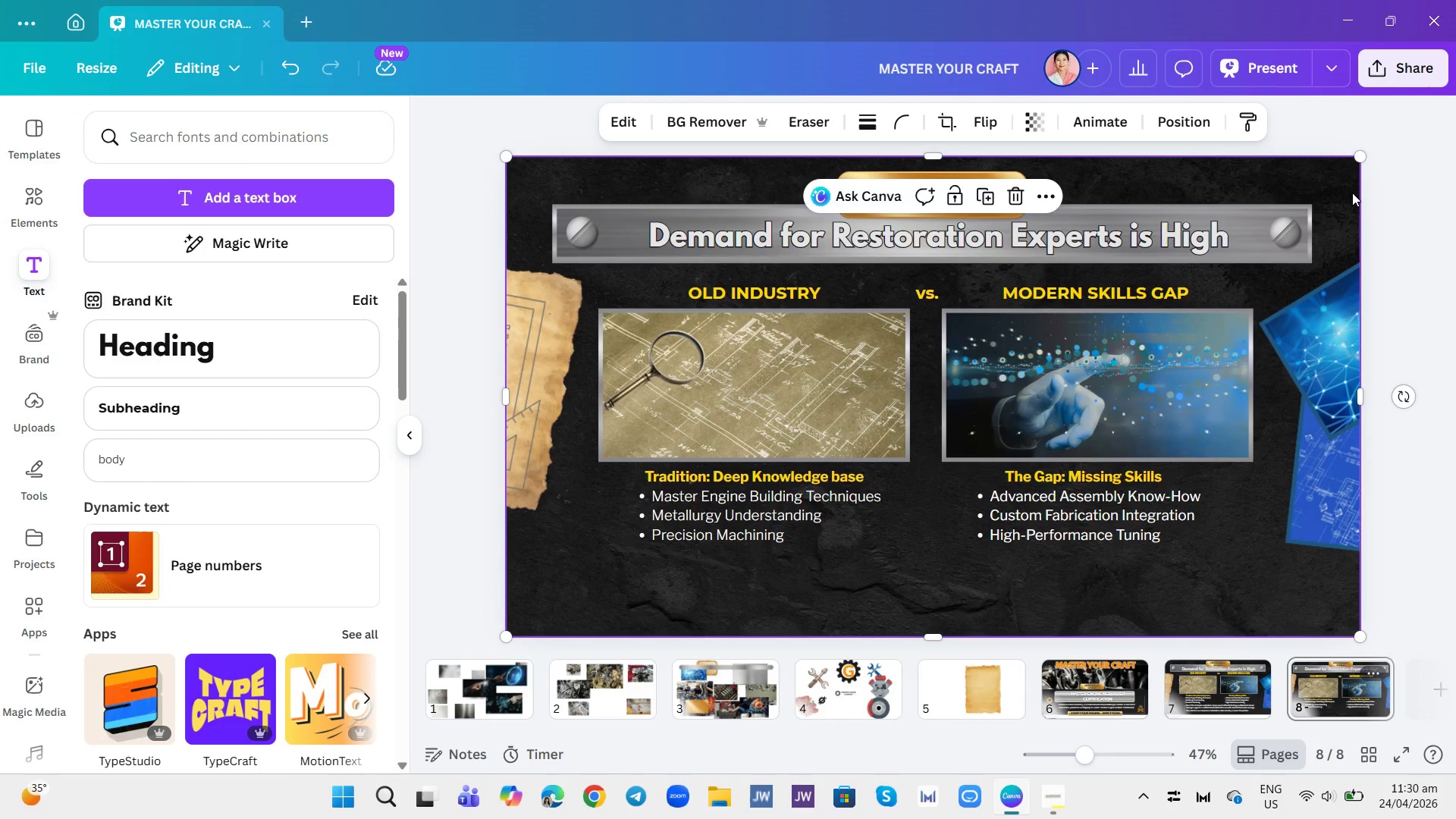 
left_click([1351, 193])
 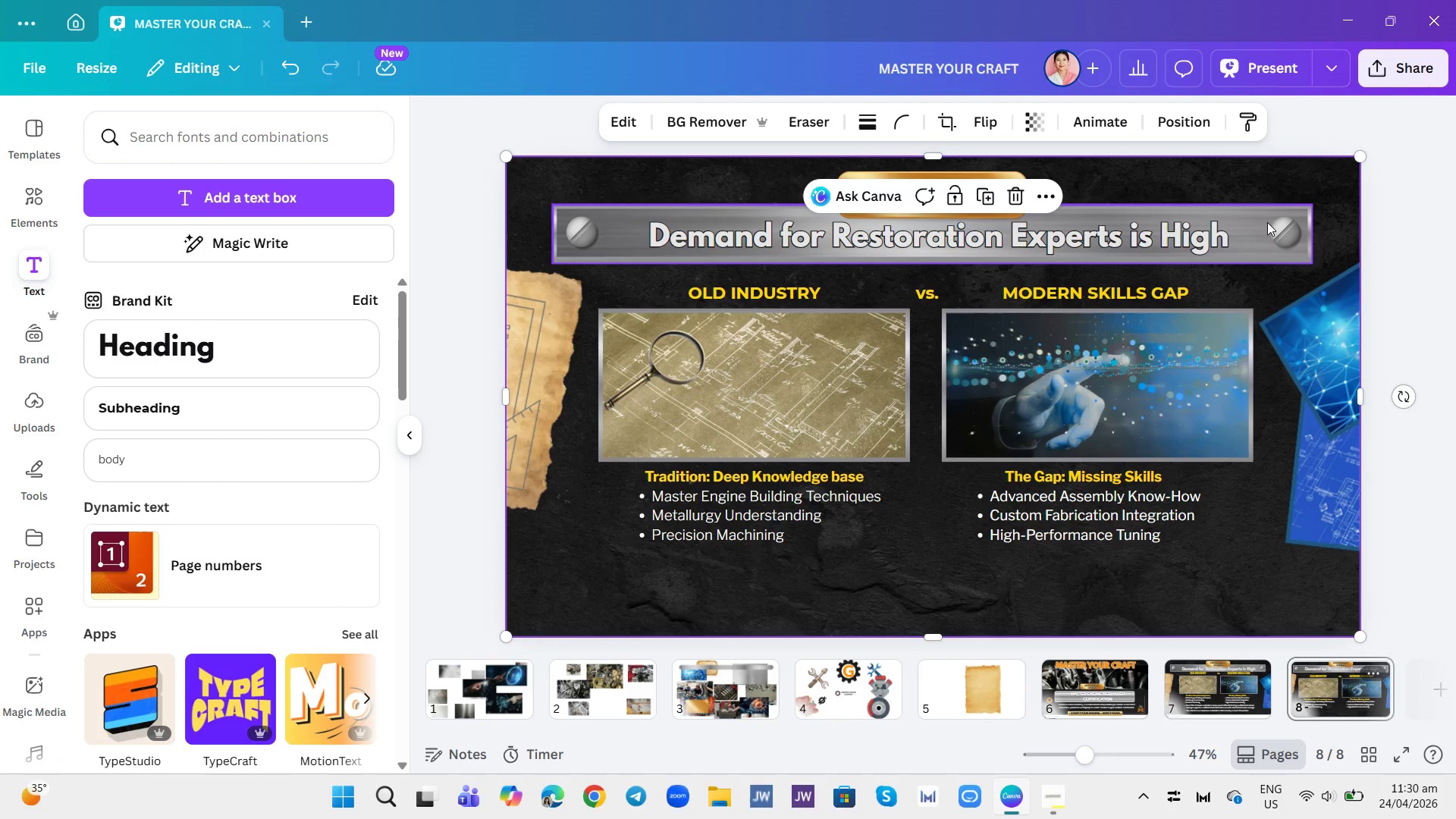 
left_click([1175, 193])
 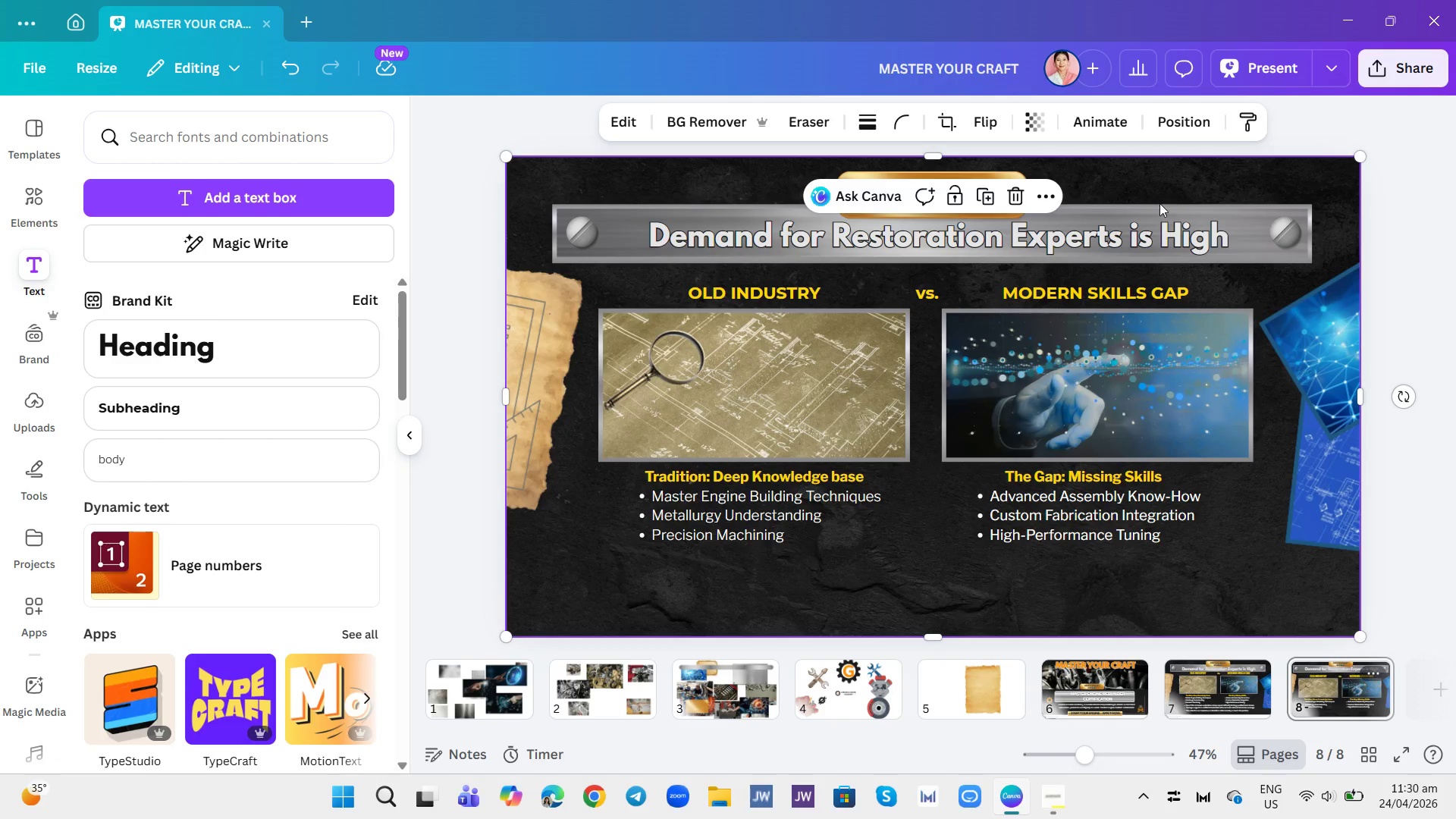 
left_click([1159, 203])
 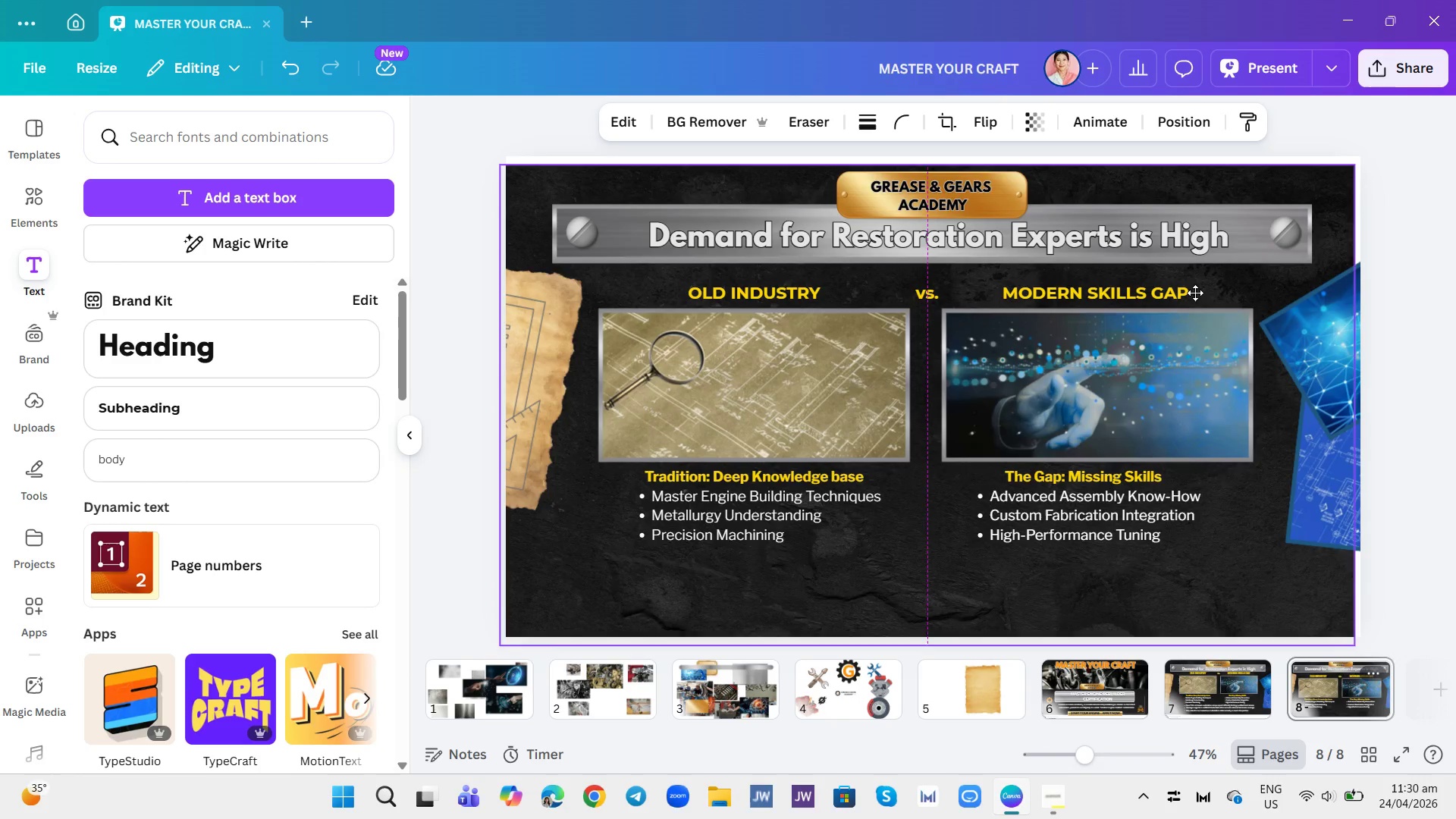 
key(Control+Z)
 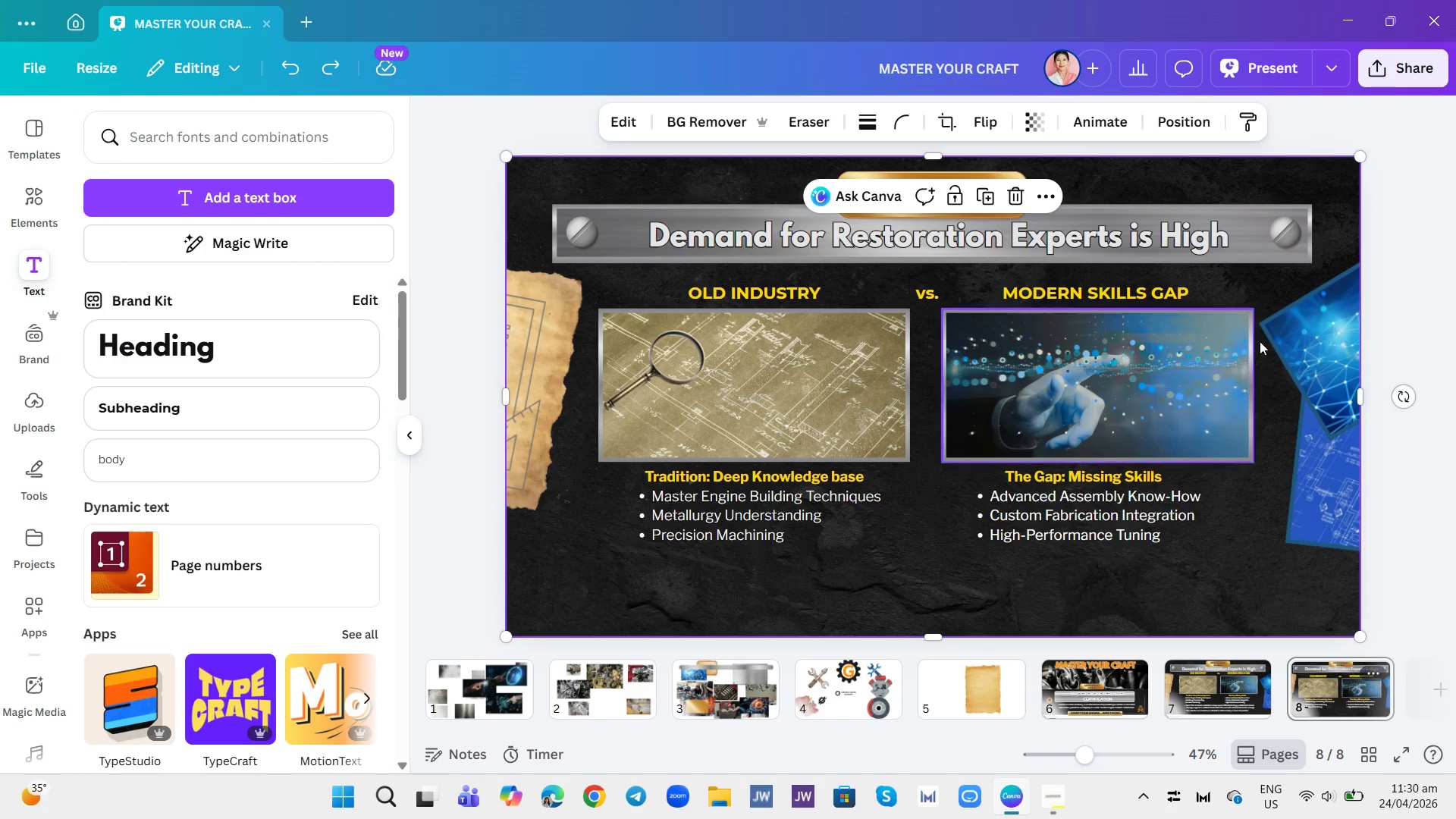 
left_click_drag(start_coordinate=[1270, 462], to_coordinate=[1273, 505])
 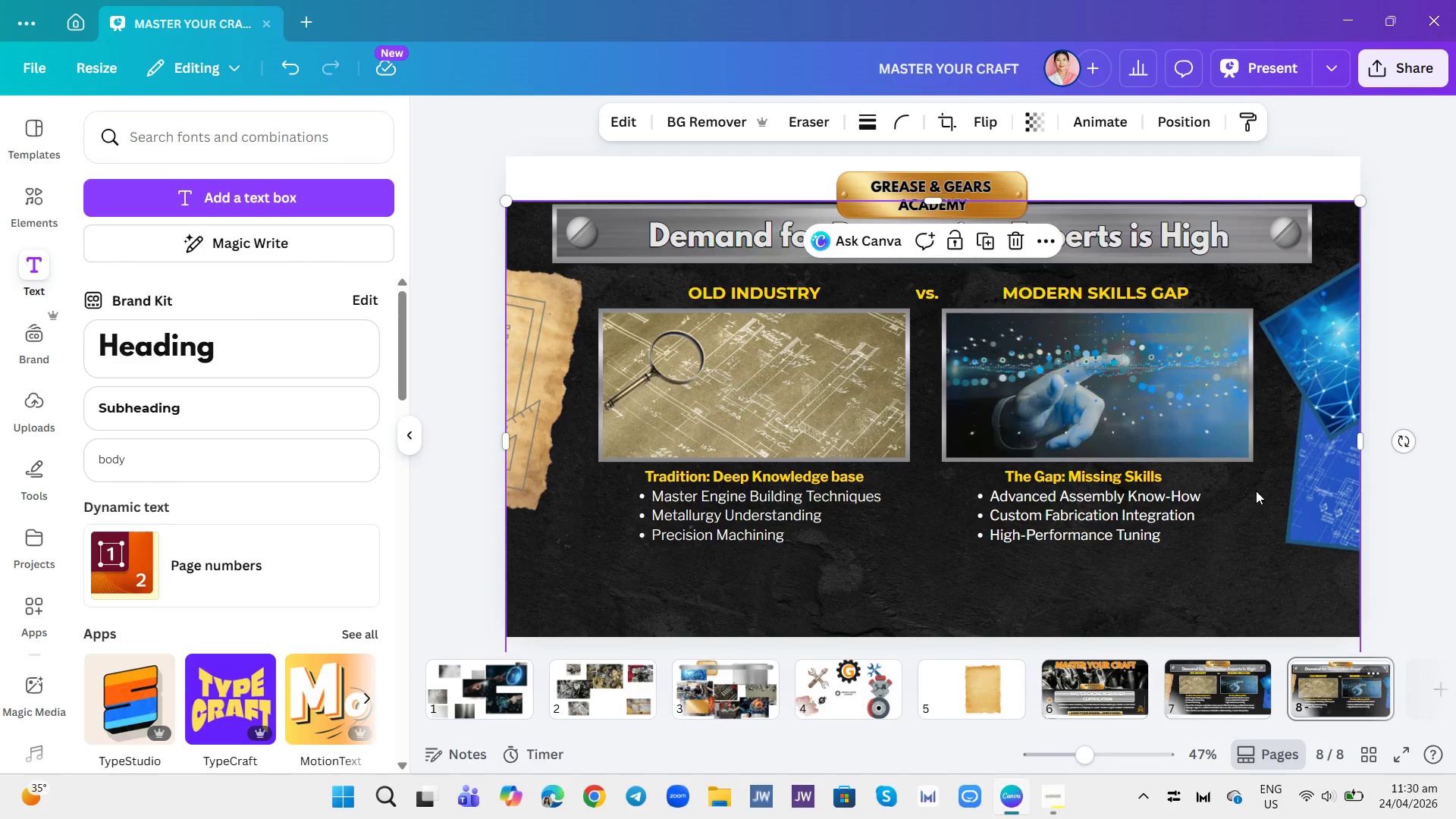 
key(Control+Z)
 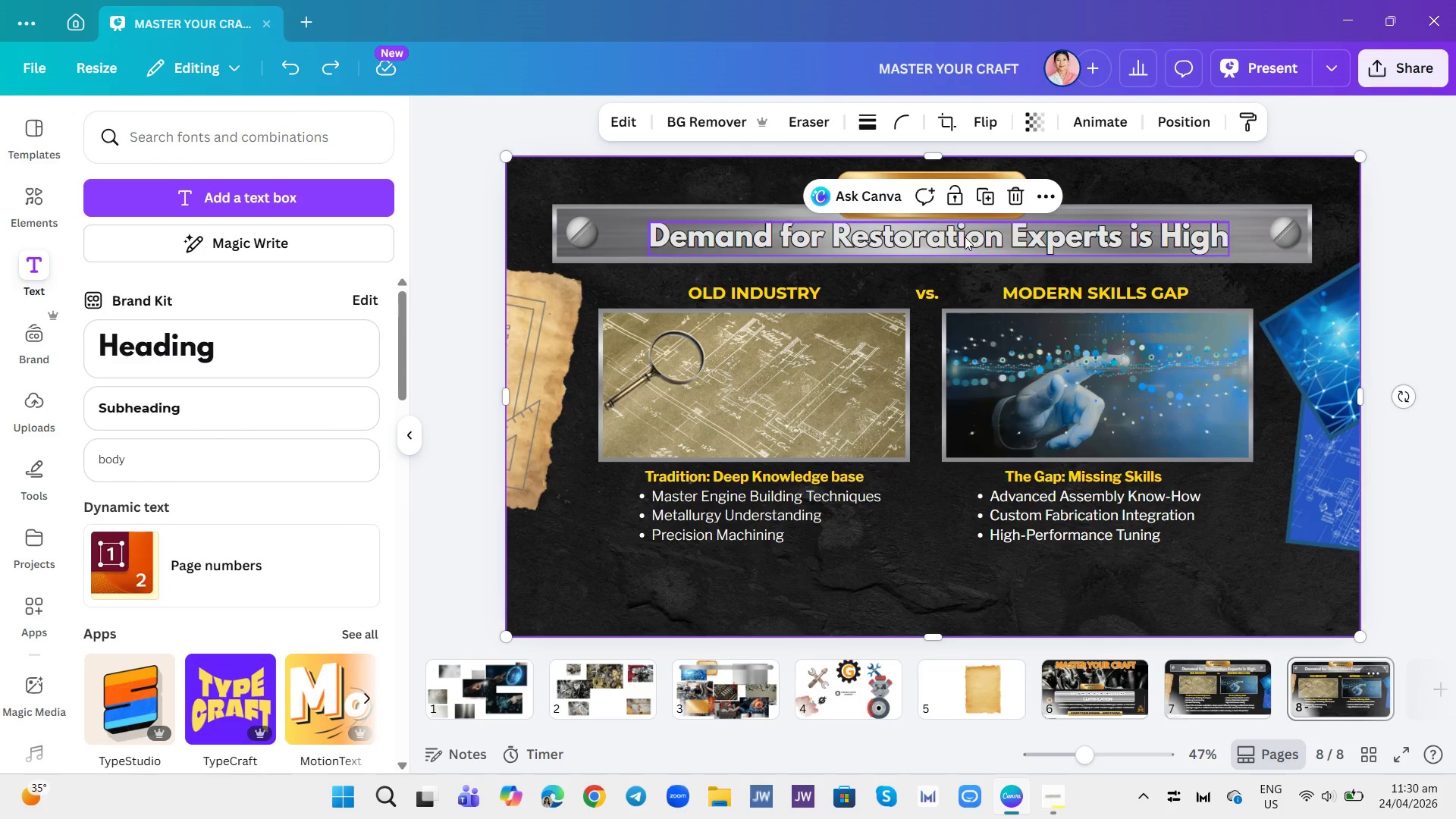 
left_click([953, 199])
 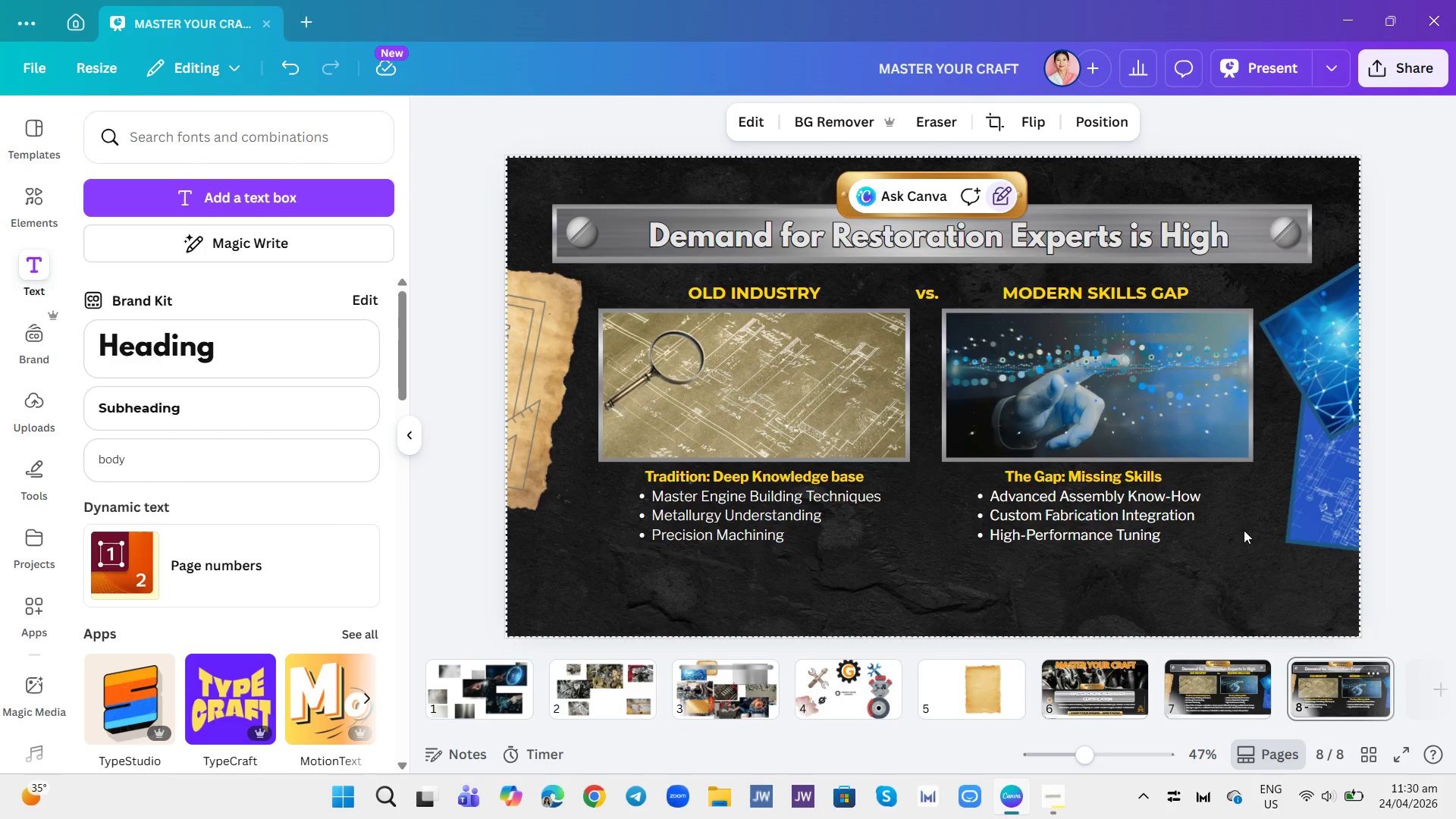 
left_click_drag(start_coordinate=[1266, 554], to_coordinate=[588, 302])
 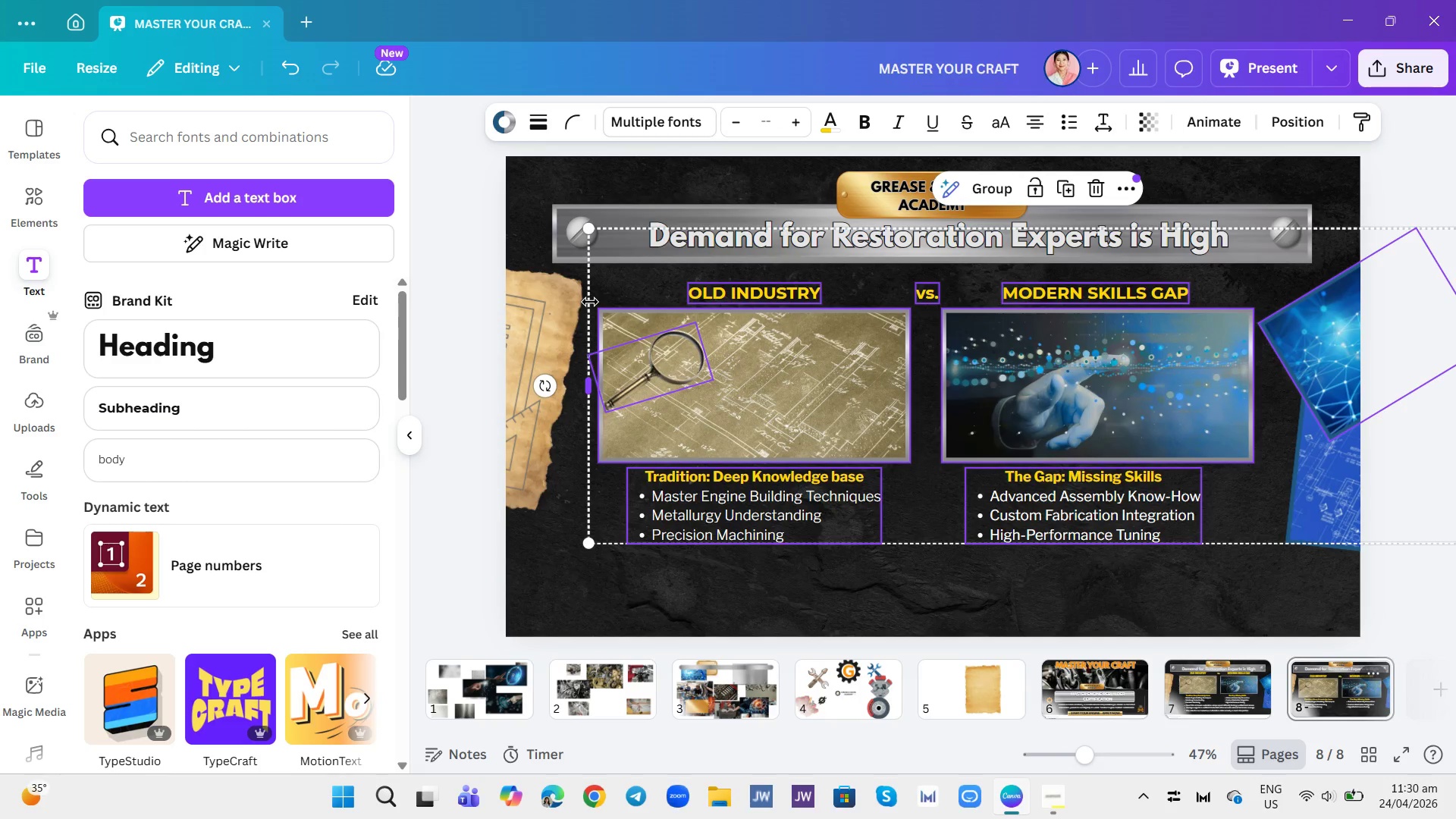 
key(Backspace)
 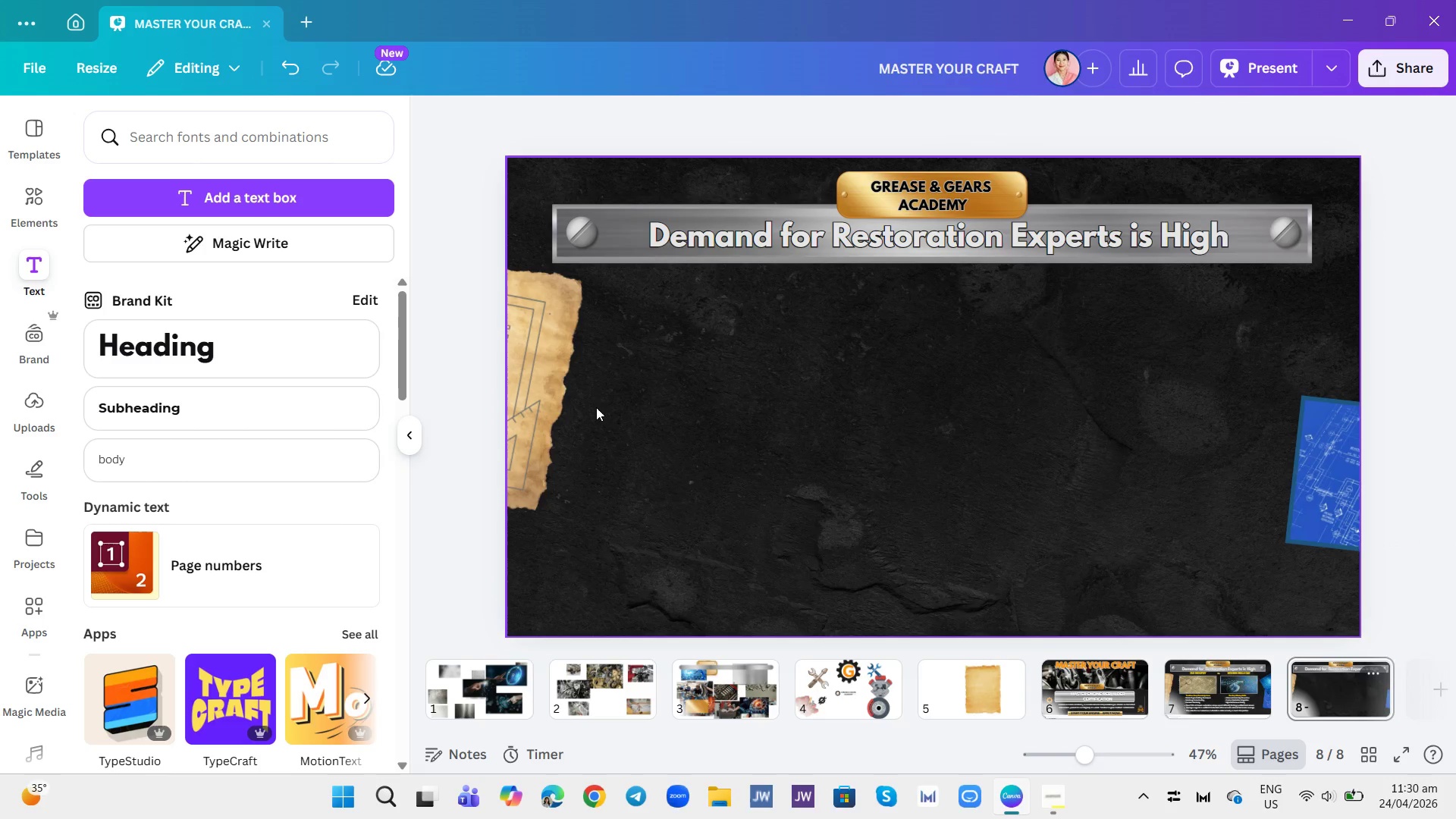 
left_click([554, 381])
 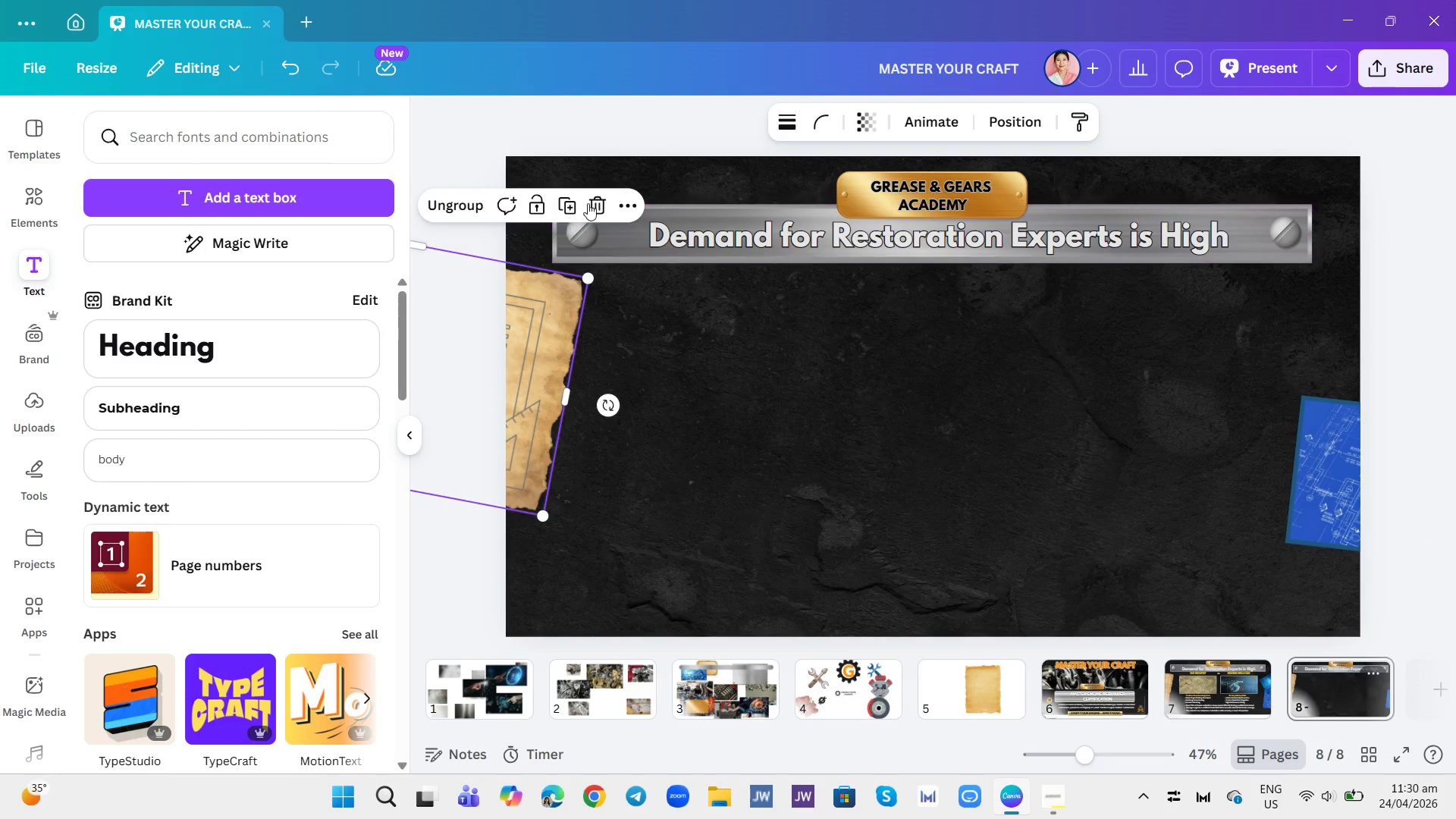 
left_click([598, 196])
 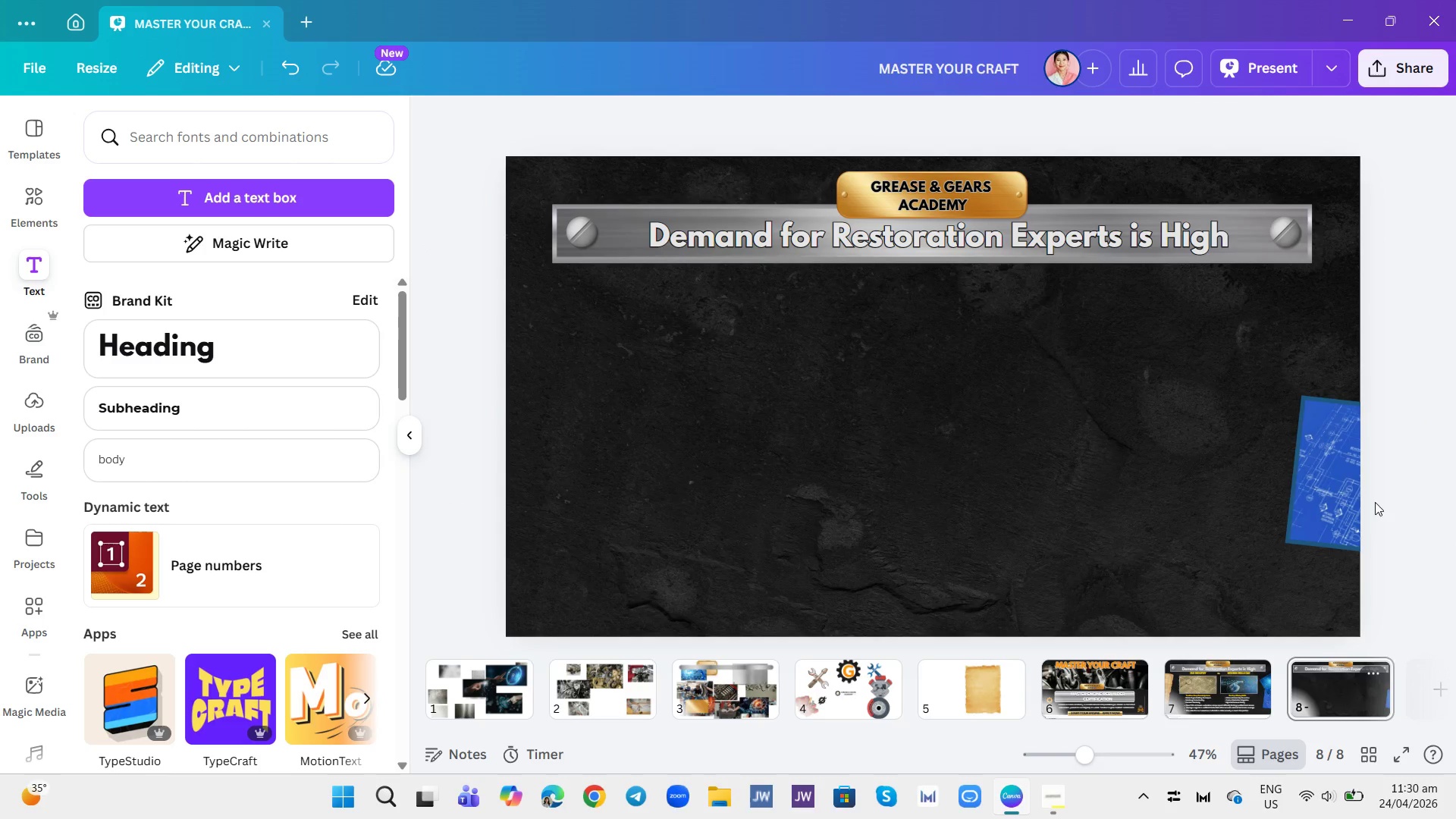 
left_click([1320, 487])
 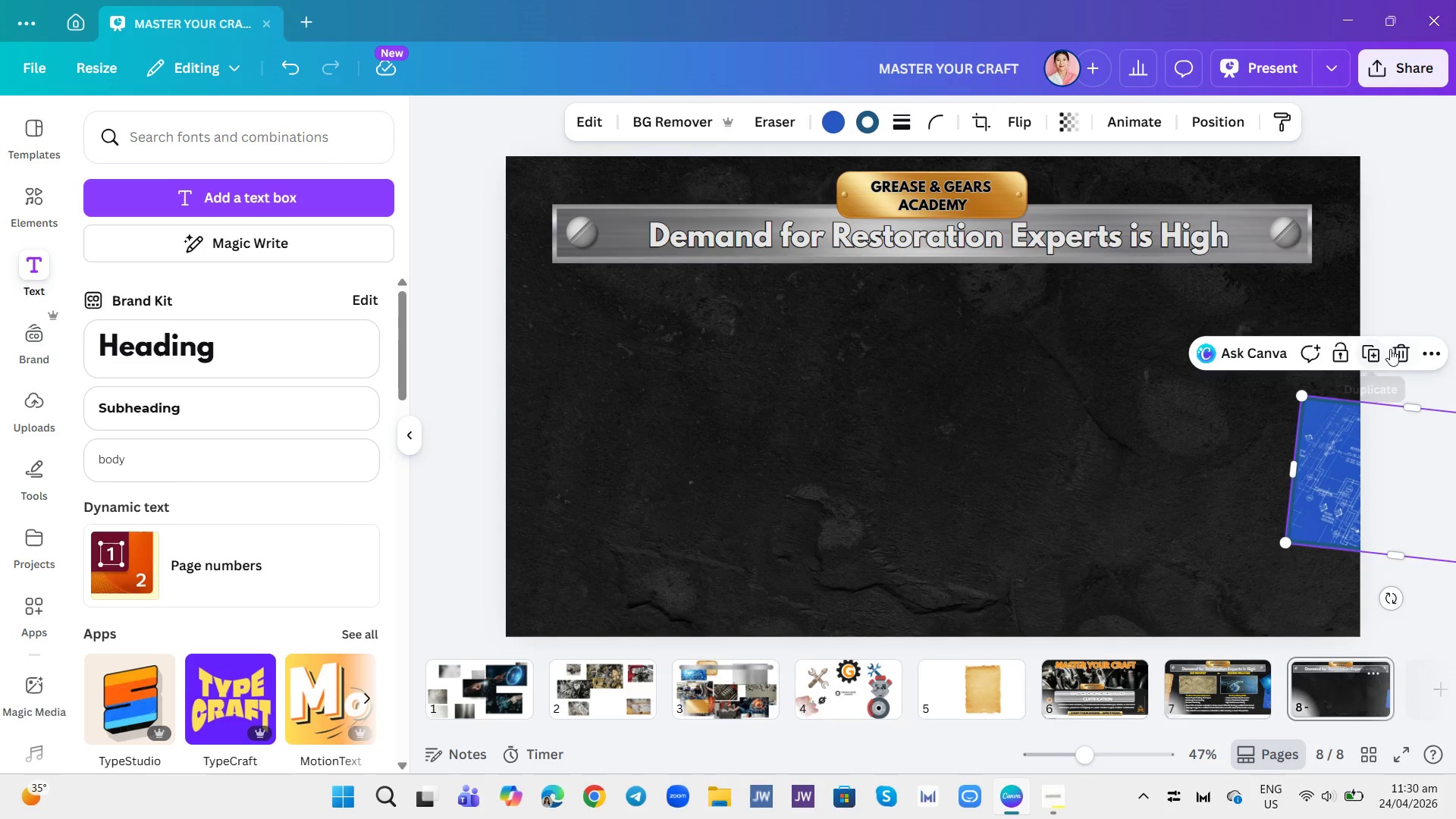 
left_click([1392, 349])
 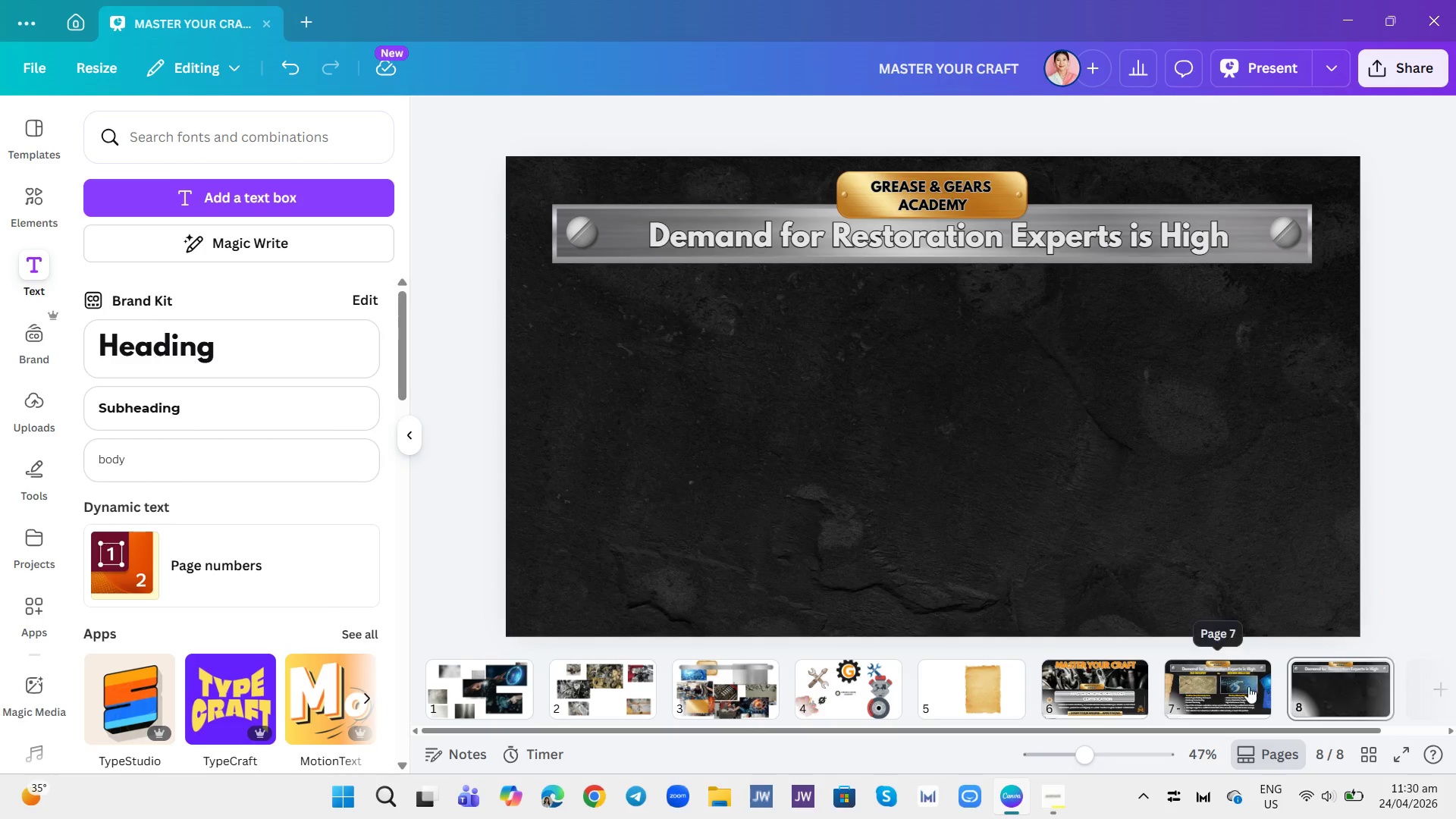 
left_click([1248, 688])
 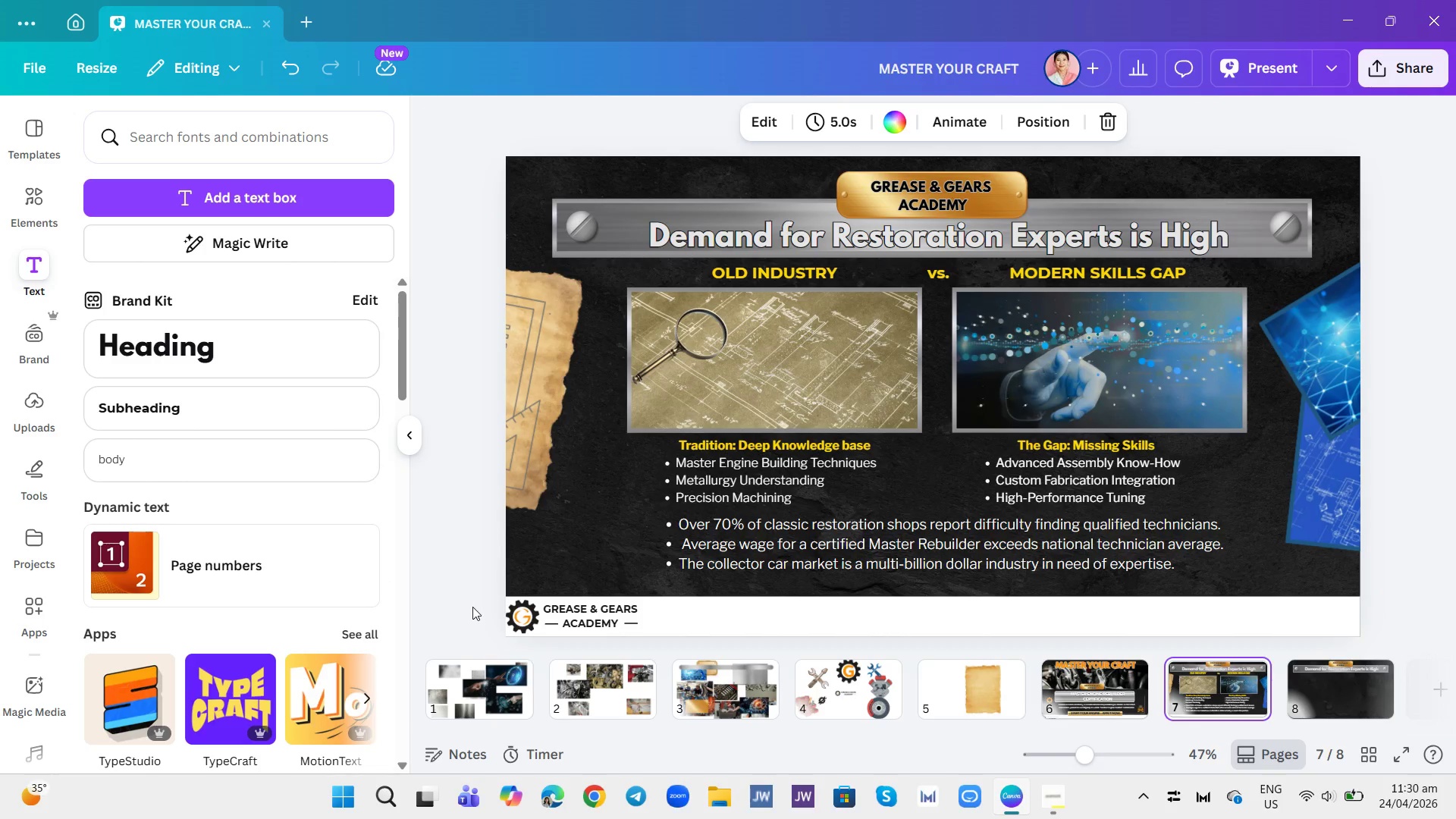 
left_click([529, 622])
 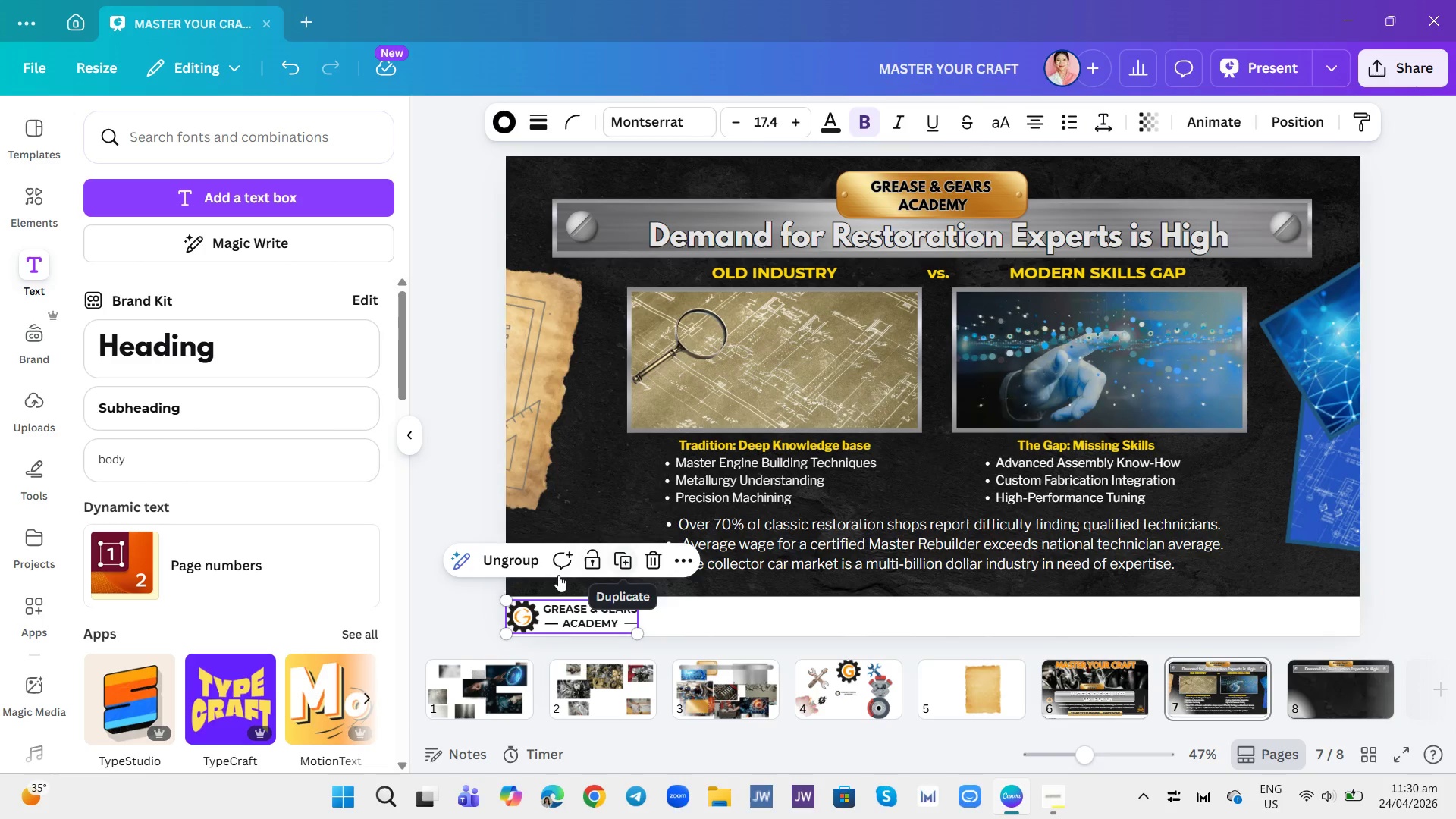 
left_click([519, 566])
 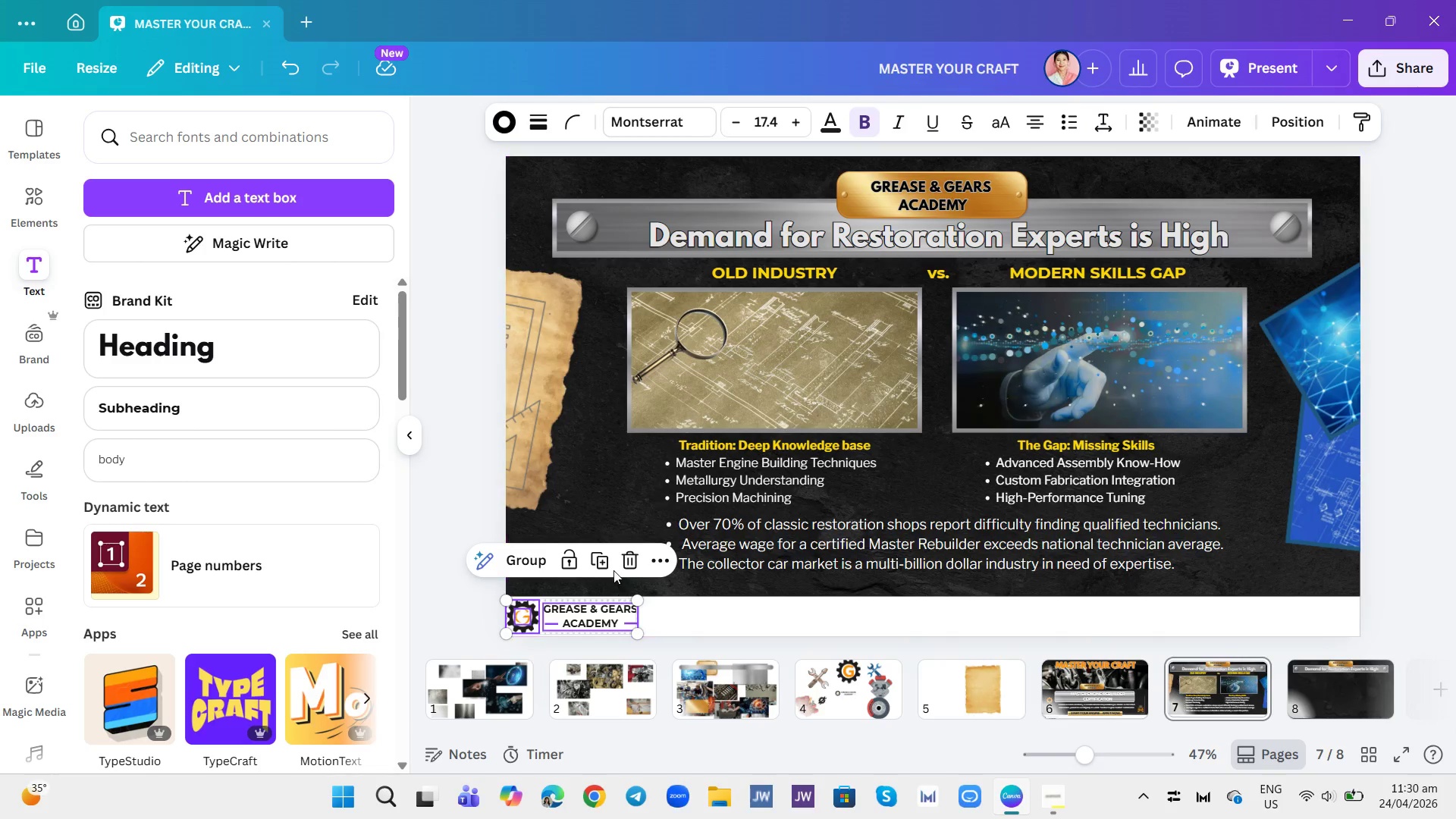 
left_click([605, 566])
 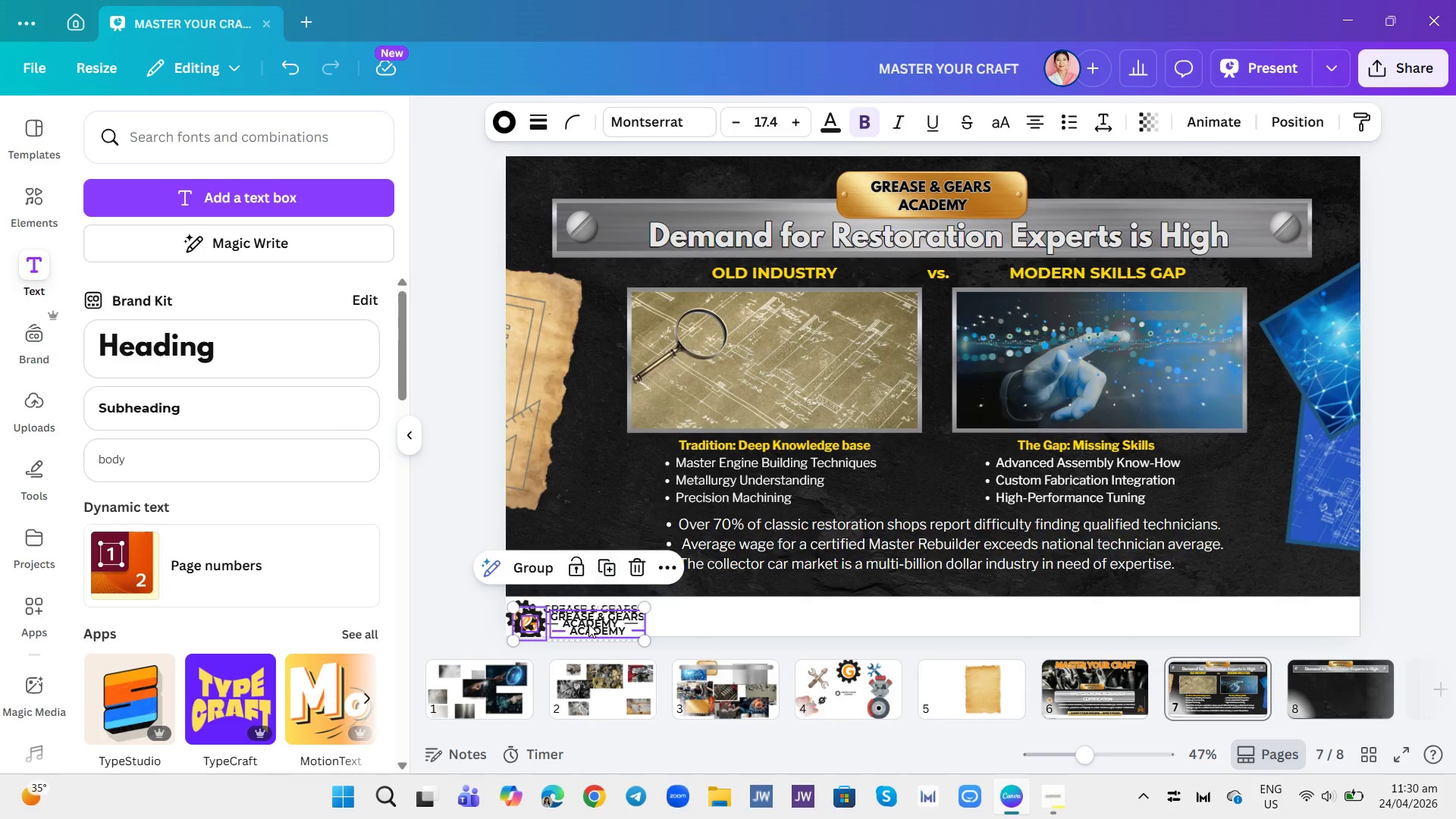 
left_click_drag(start_coordinate=[588, 624], to_coordinate=[1345, 680])
 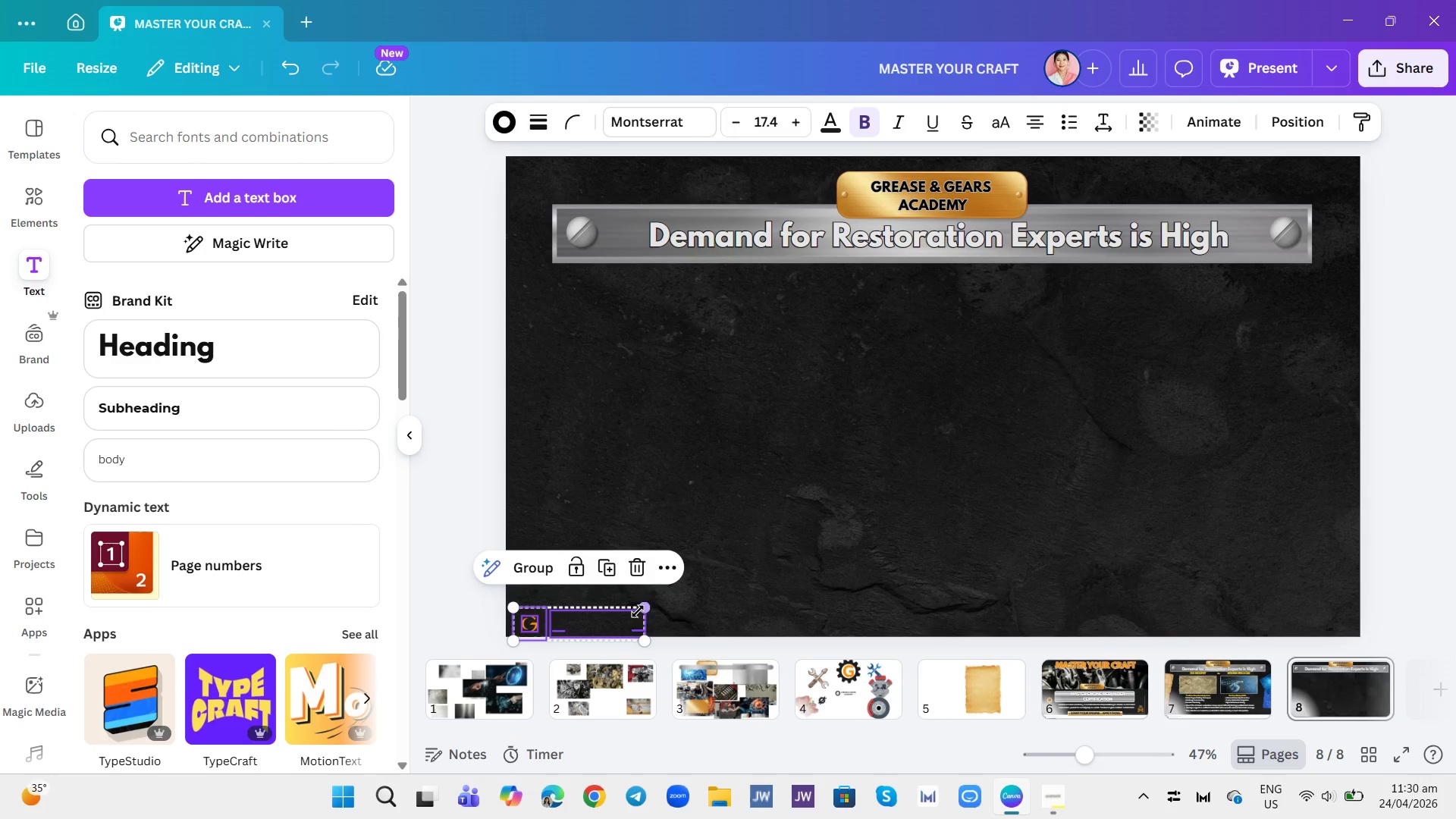 
left_click_drag(start_coordinate=[604, 613], to_coordinate=[595, 604])
 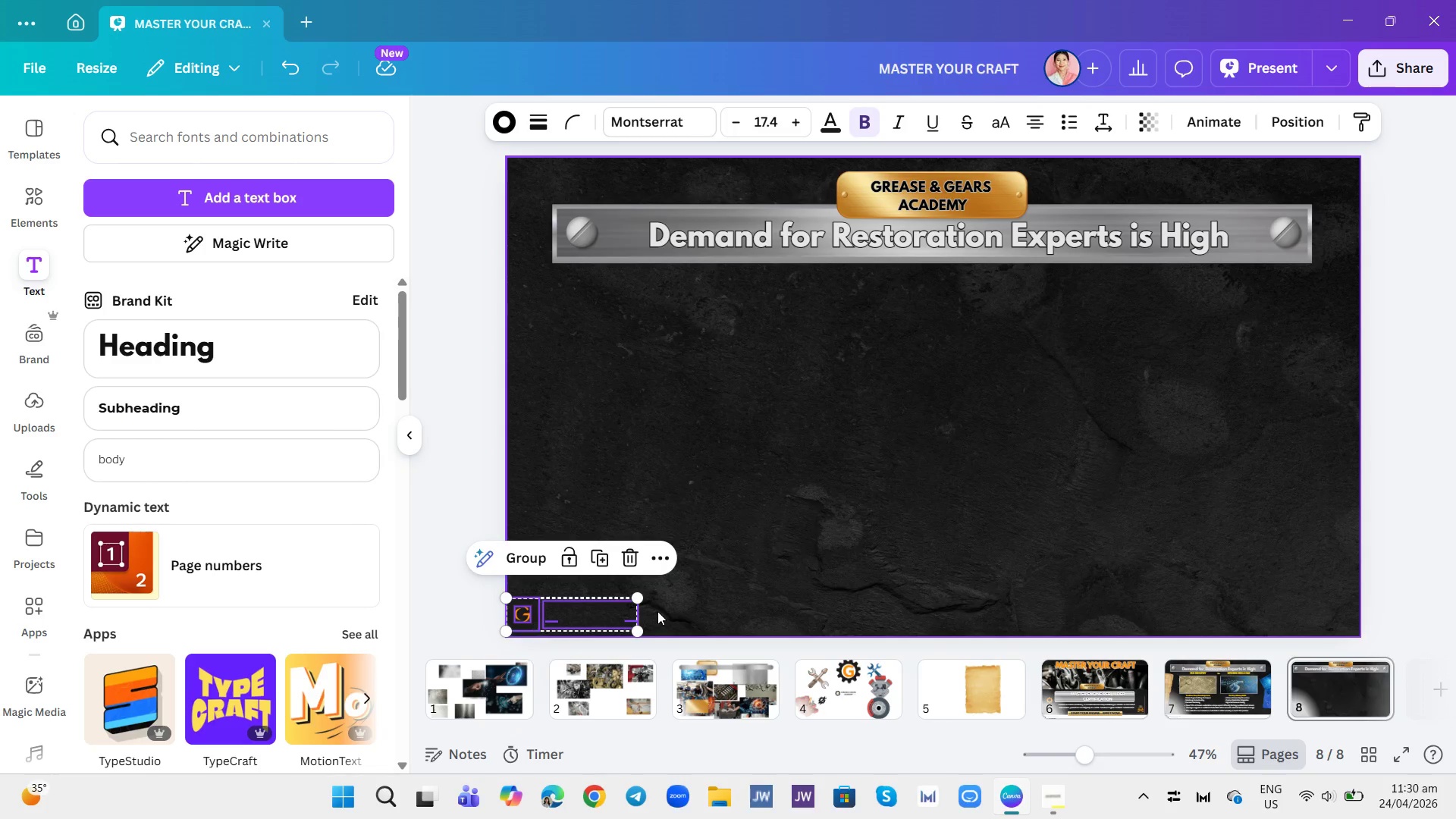 
left_click([683, 585])
 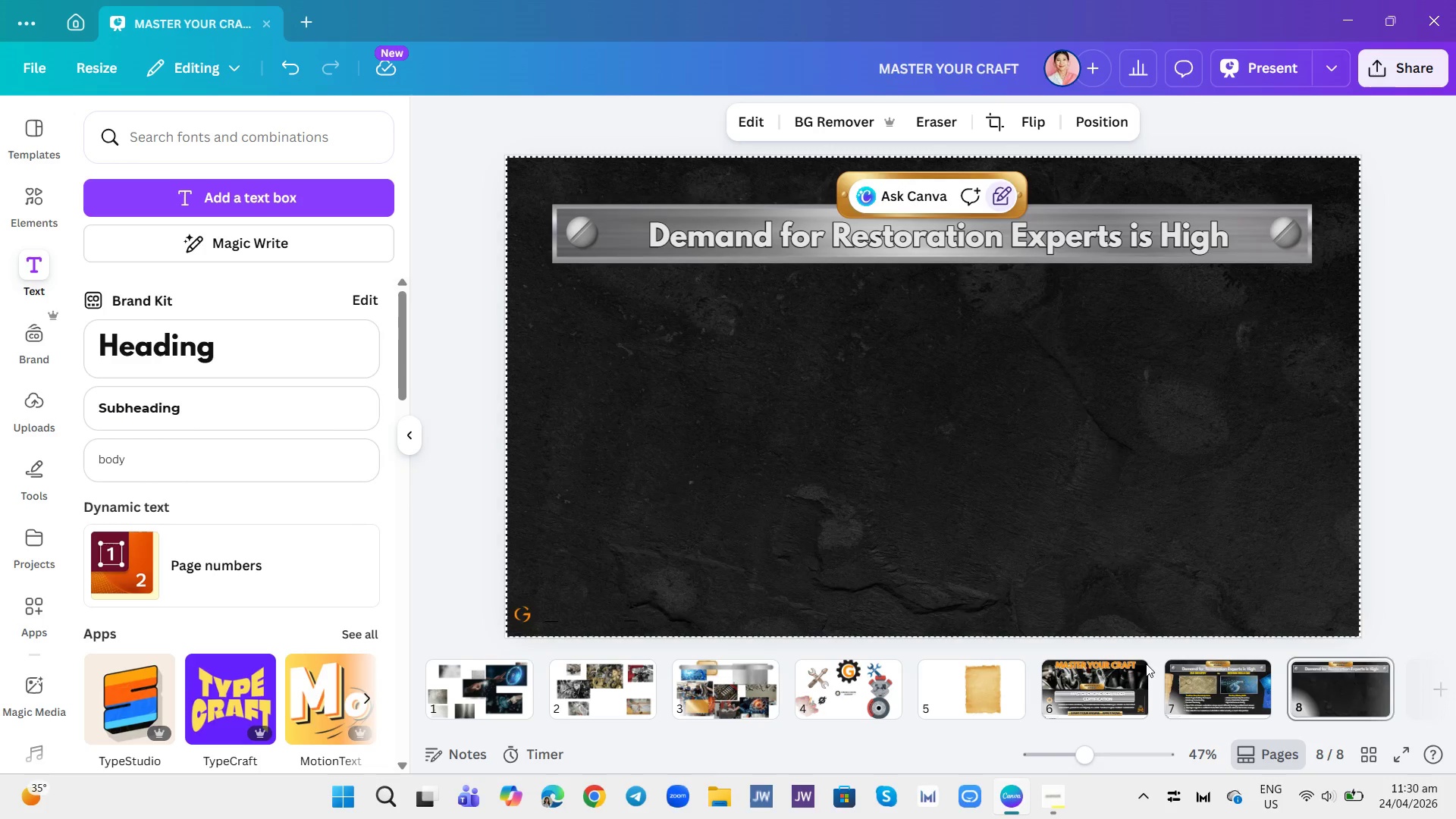 
left_click([1207, 667])
 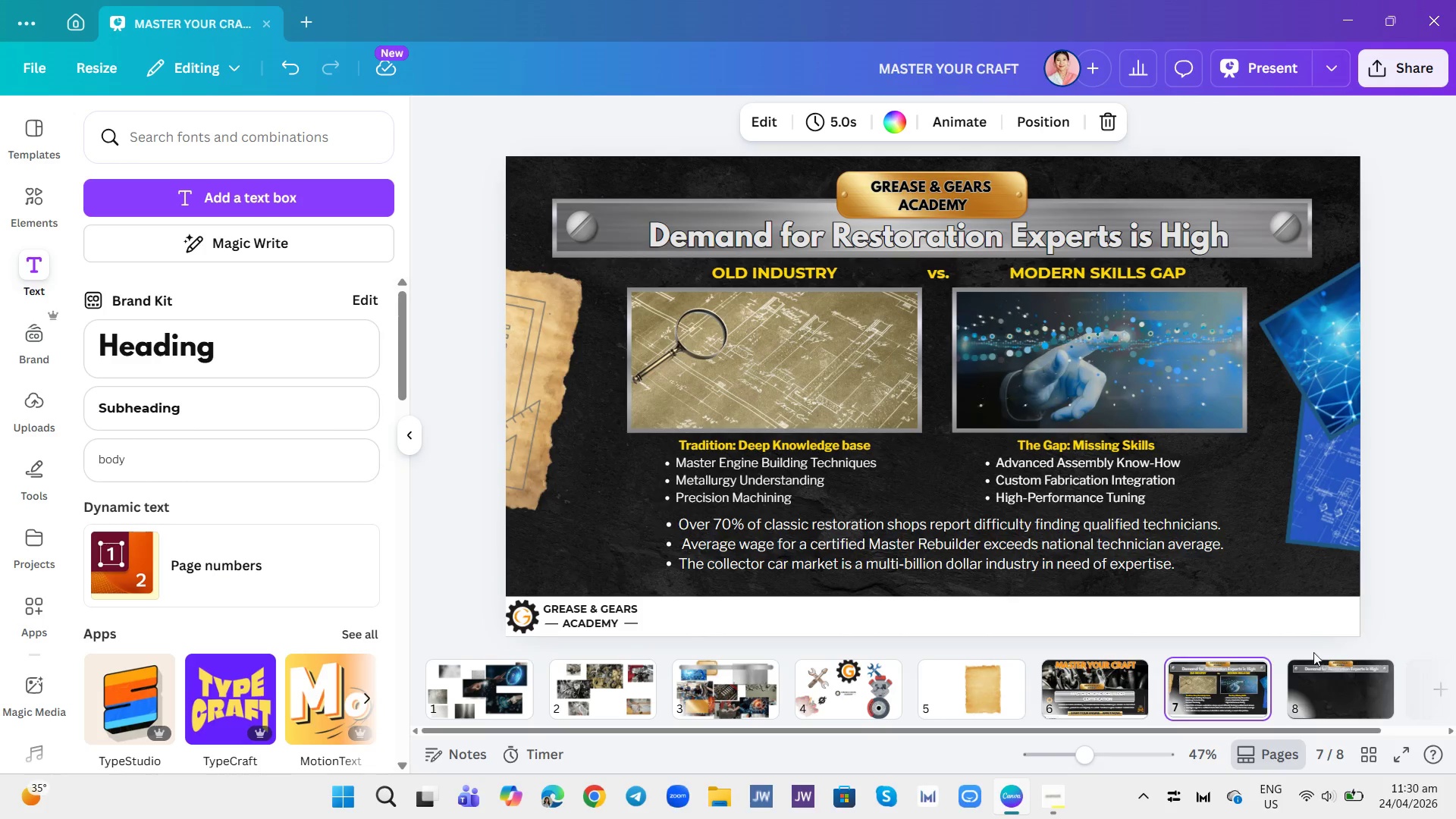 
left_click([1295, 626])
 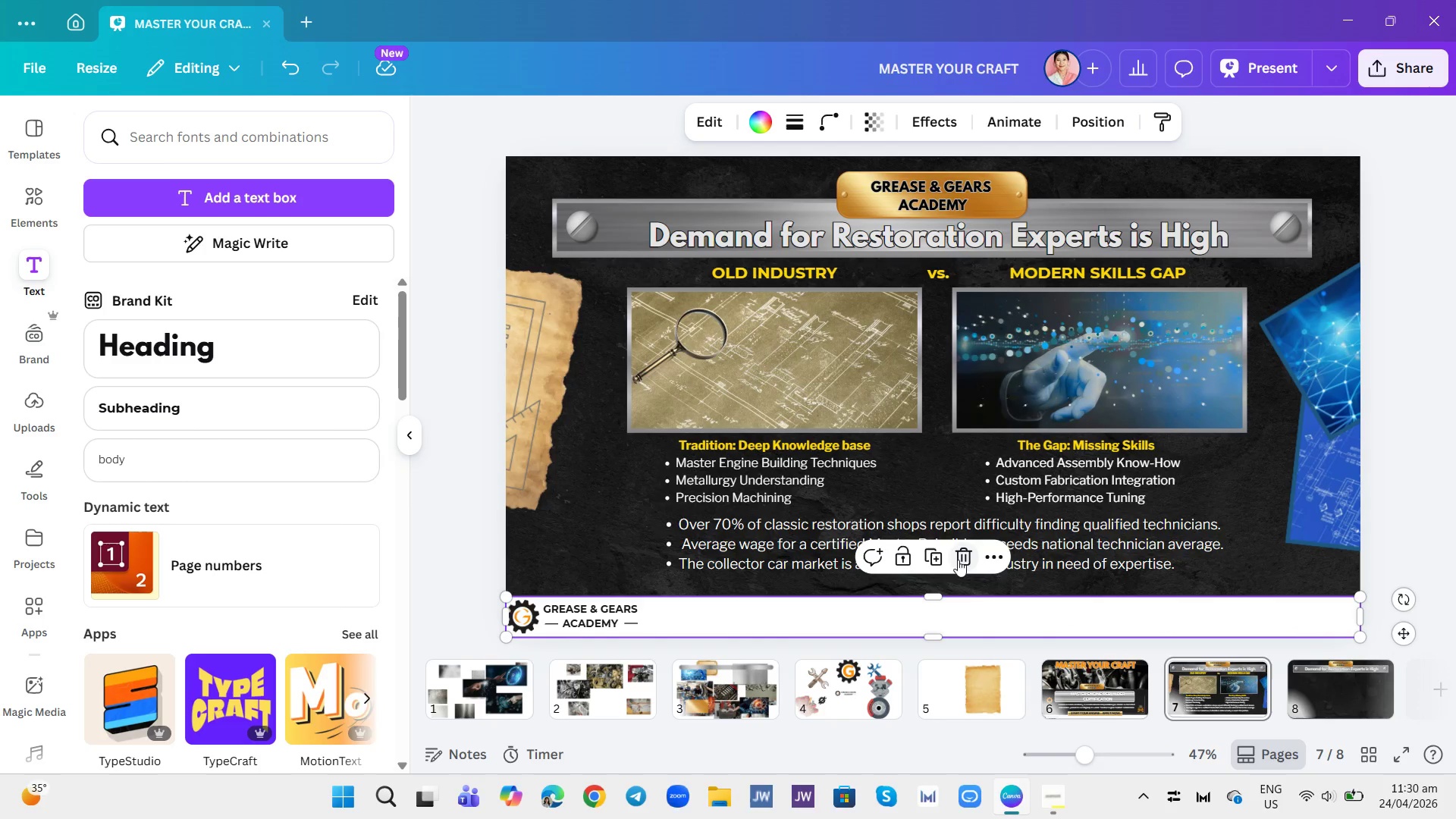 
left_click([937, 559])
 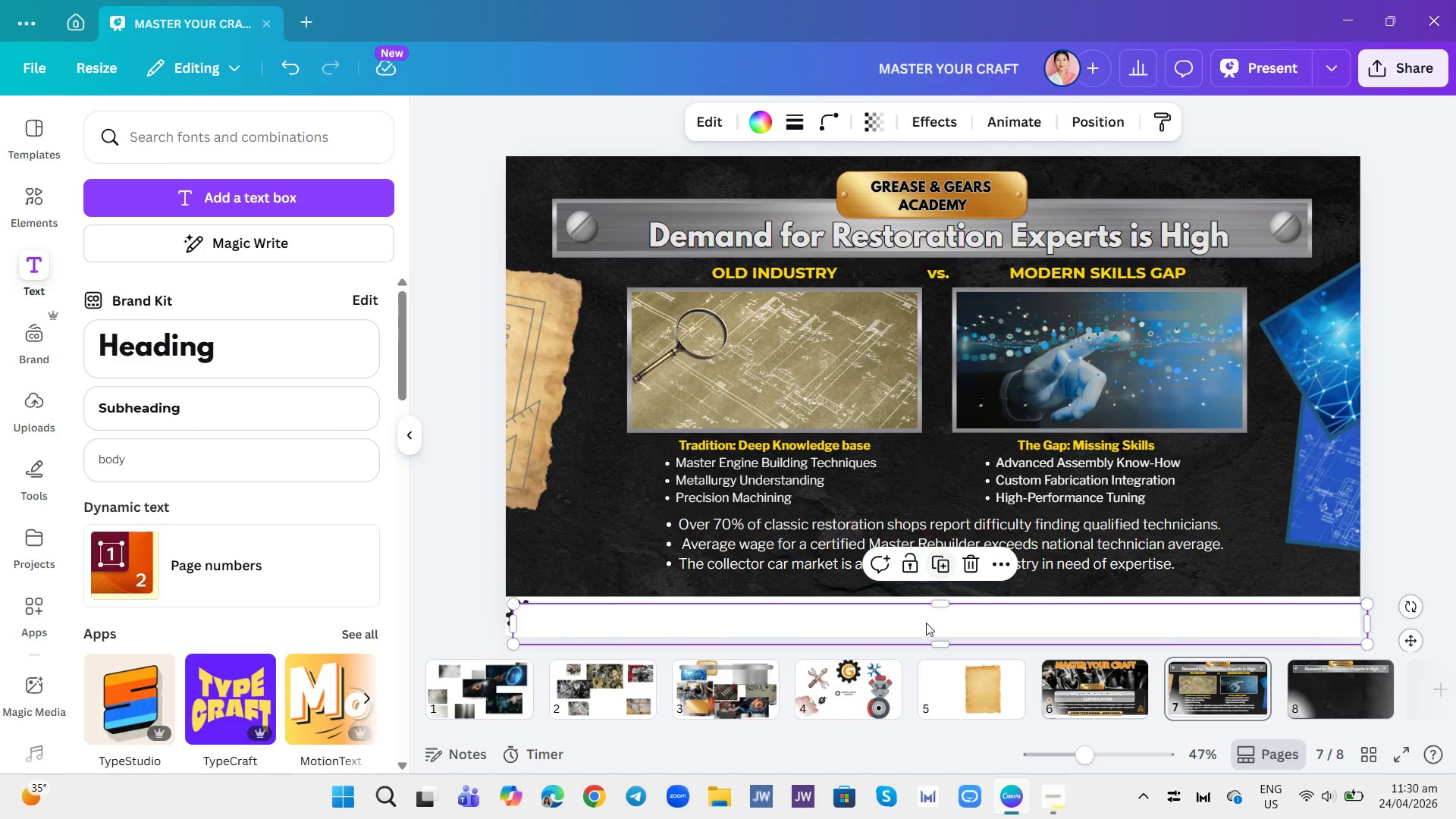 
left_click_drag(start_coordinate=[926, 623], to_coordinate=[1336, 711])
 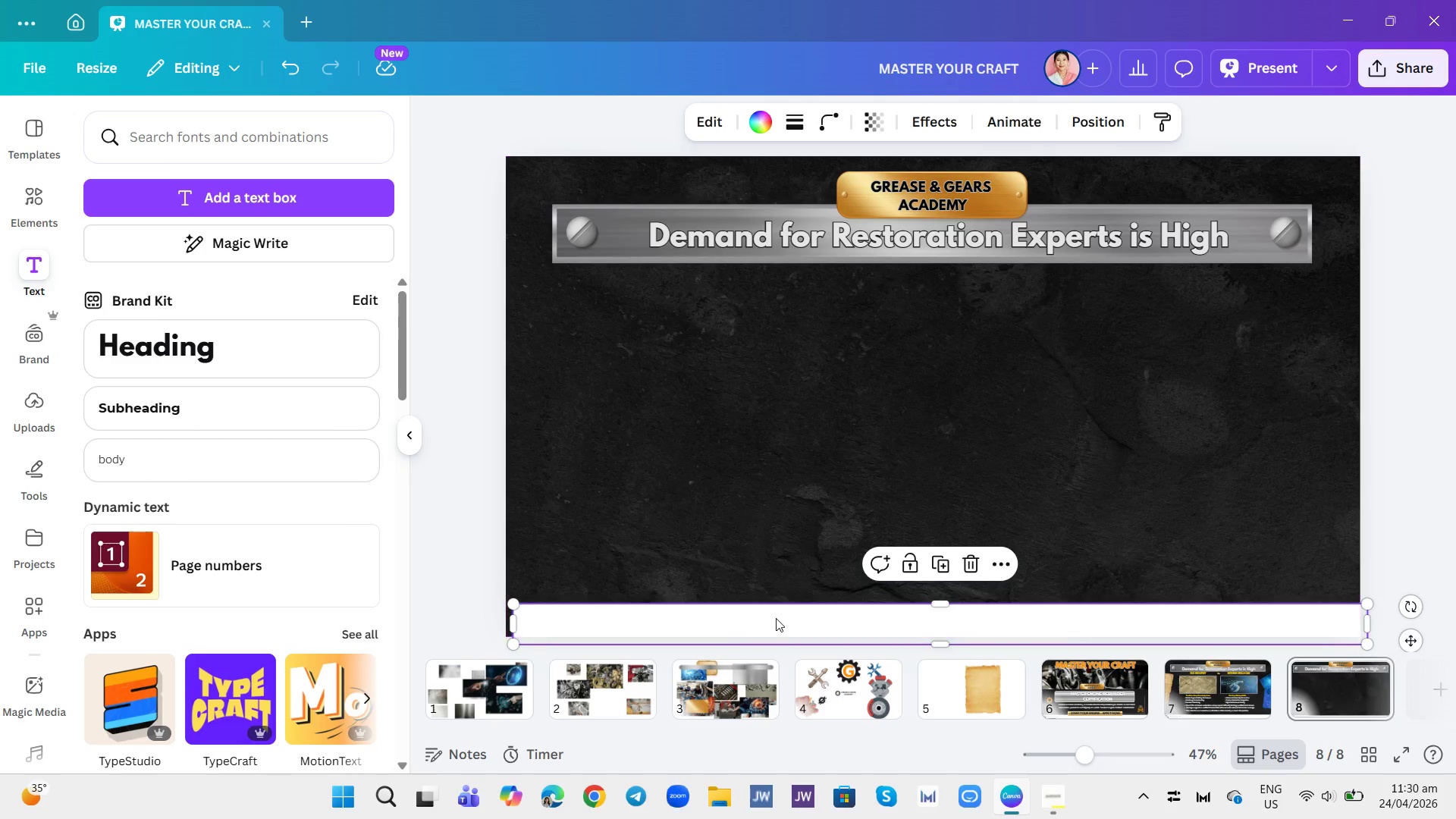 
left_click_drag(start_coordinate=[776, 618], to_coordinate=[771, 626])
 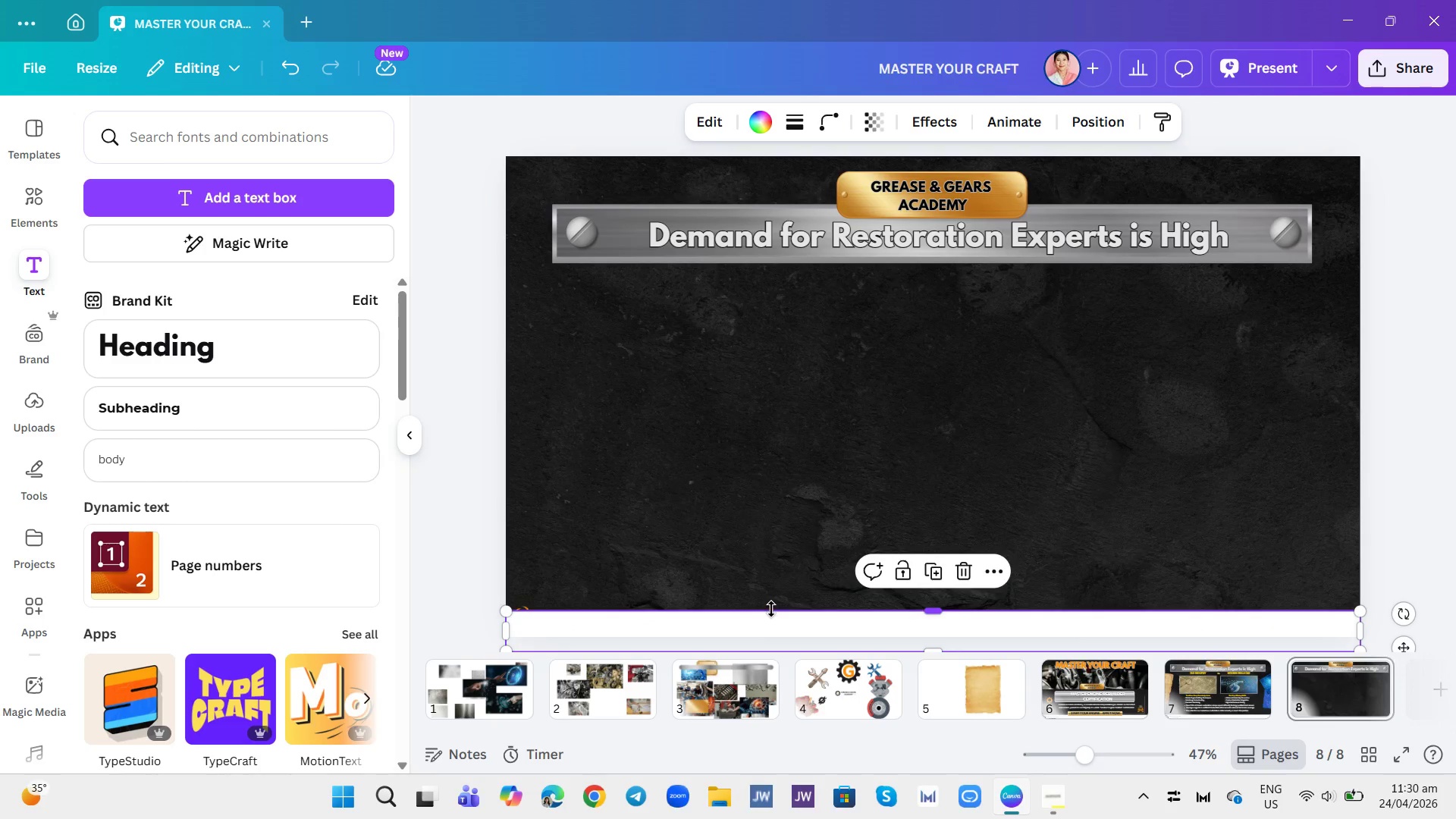 
double_click([771, 609])
 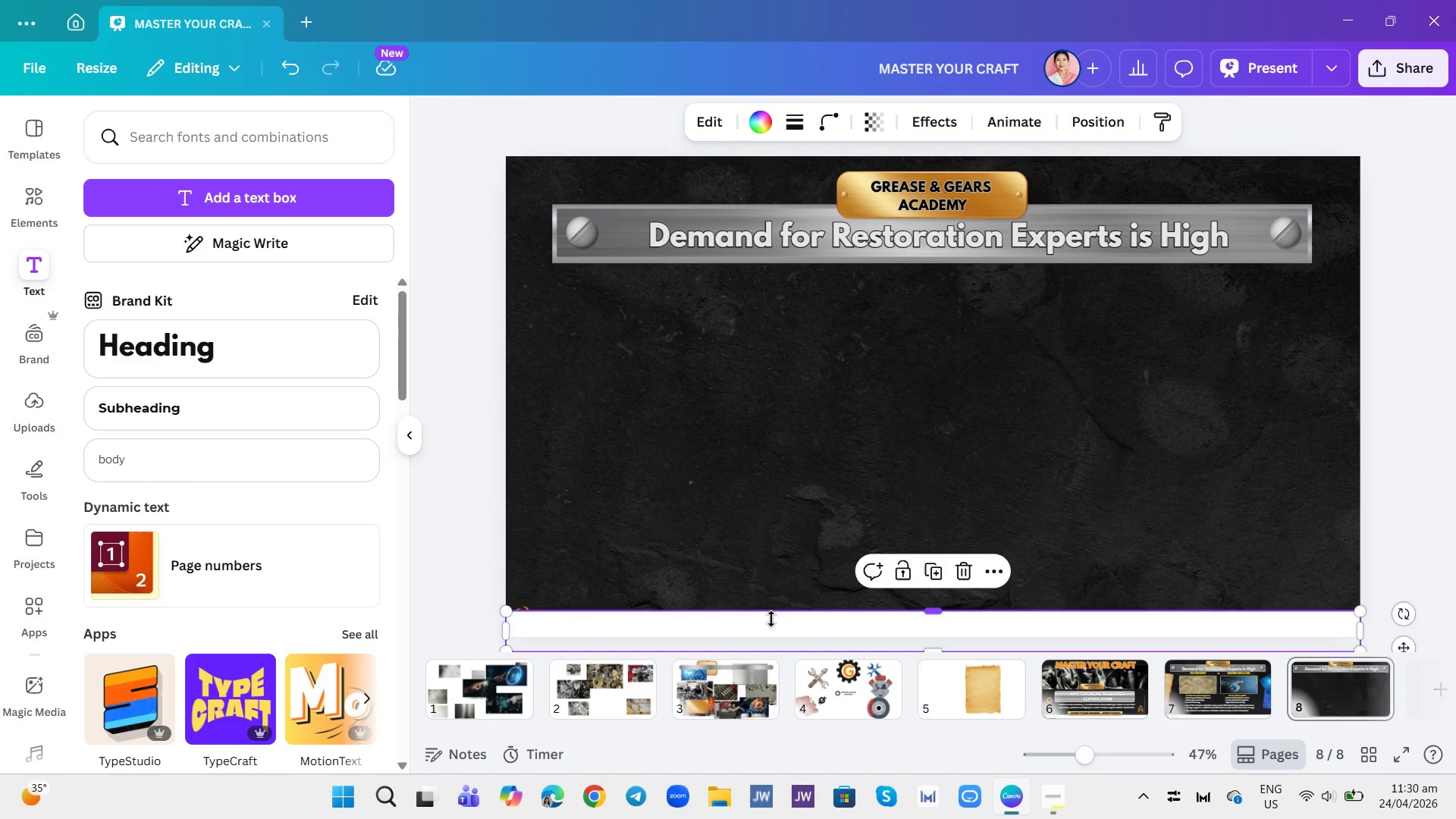 
left_click_drag(start_coordinate=[771, 619], to_coordinate=[770, 624])
 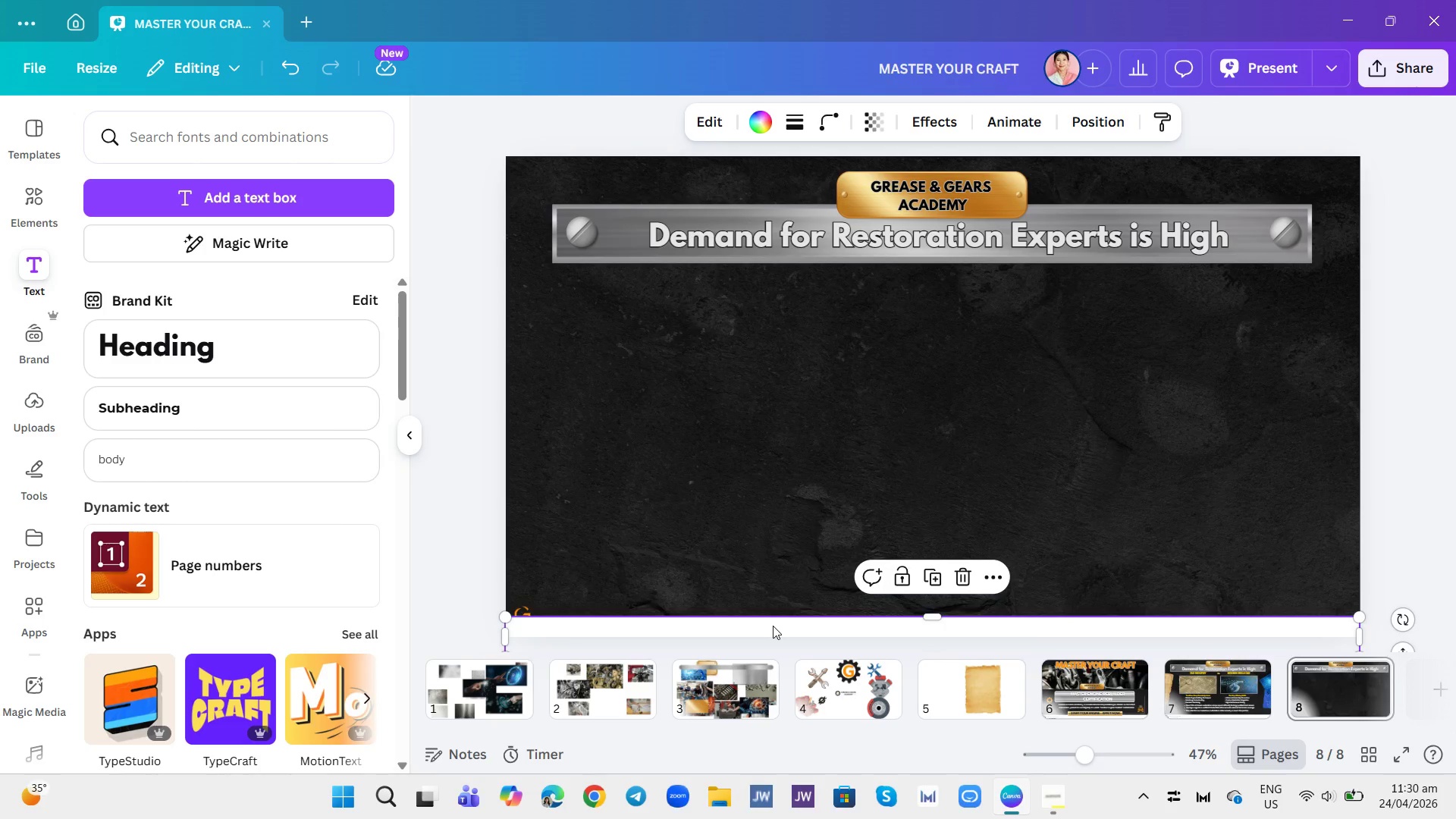 
left_click_drag(start_coordinate=[773, 626], to_coordinate=[769, 610])
 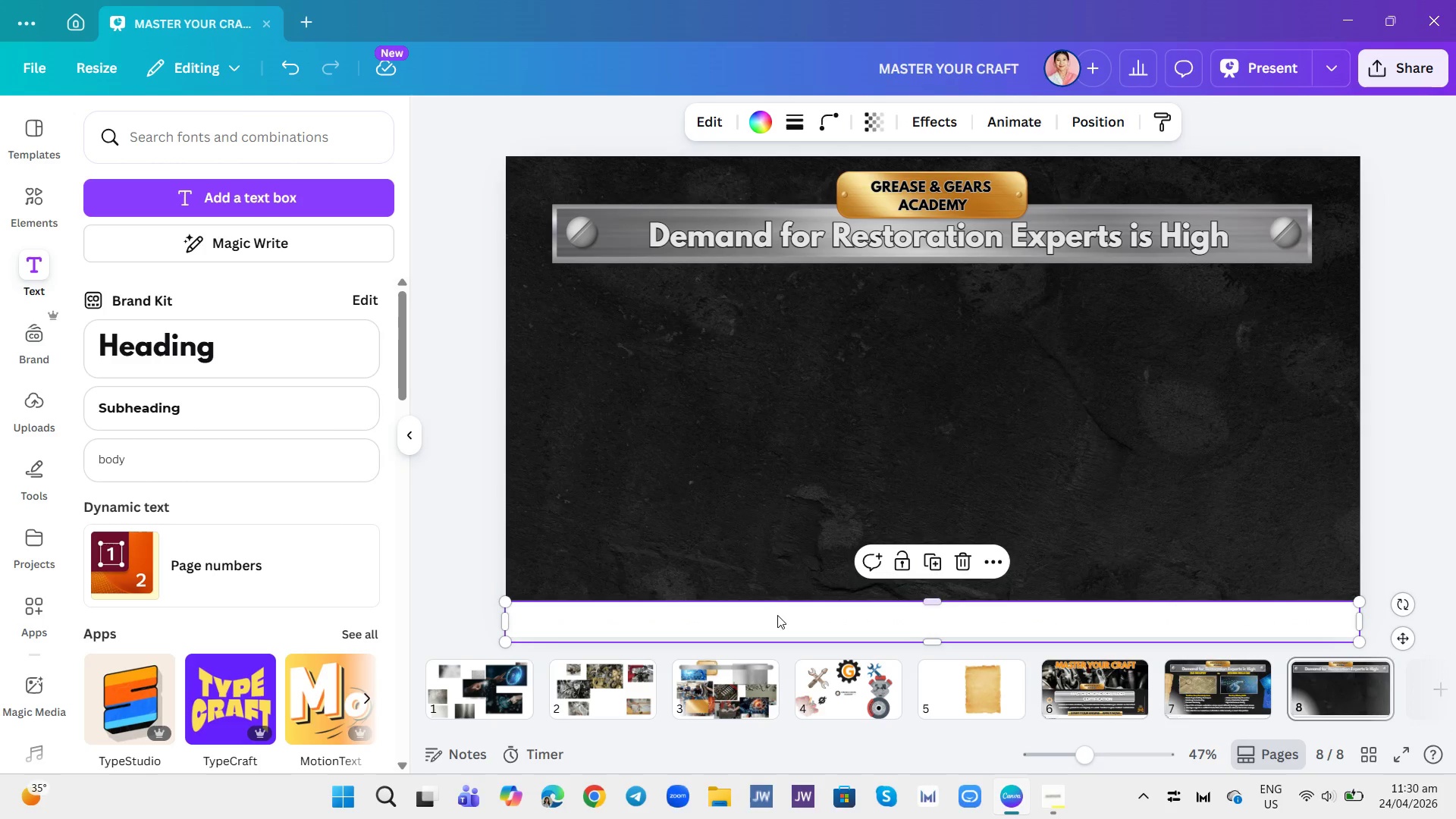 
left_click_drag(start_coordinate=[777, 615], to_coordinate=[779, 609])
 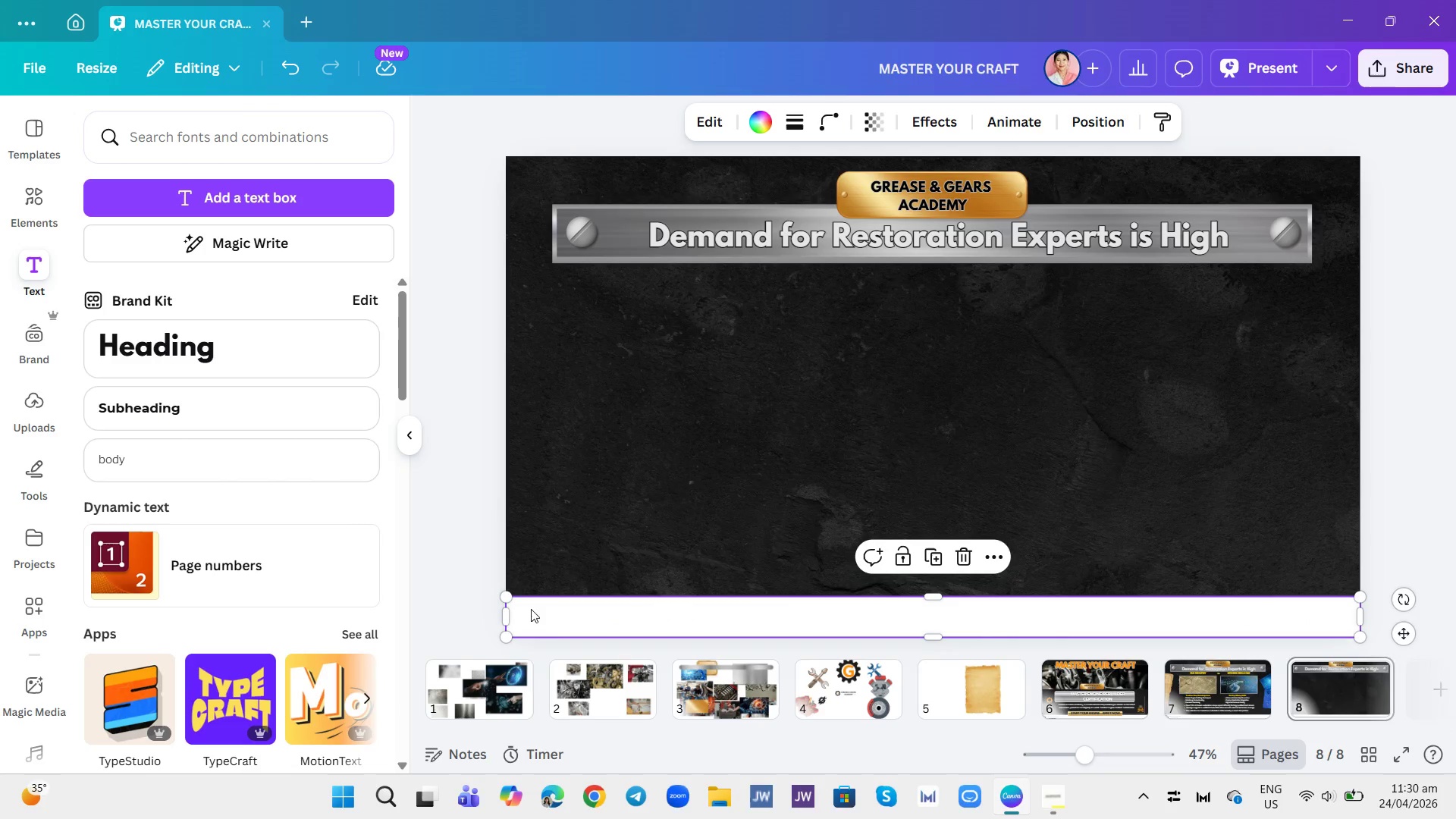 
left_click([552, 607])
 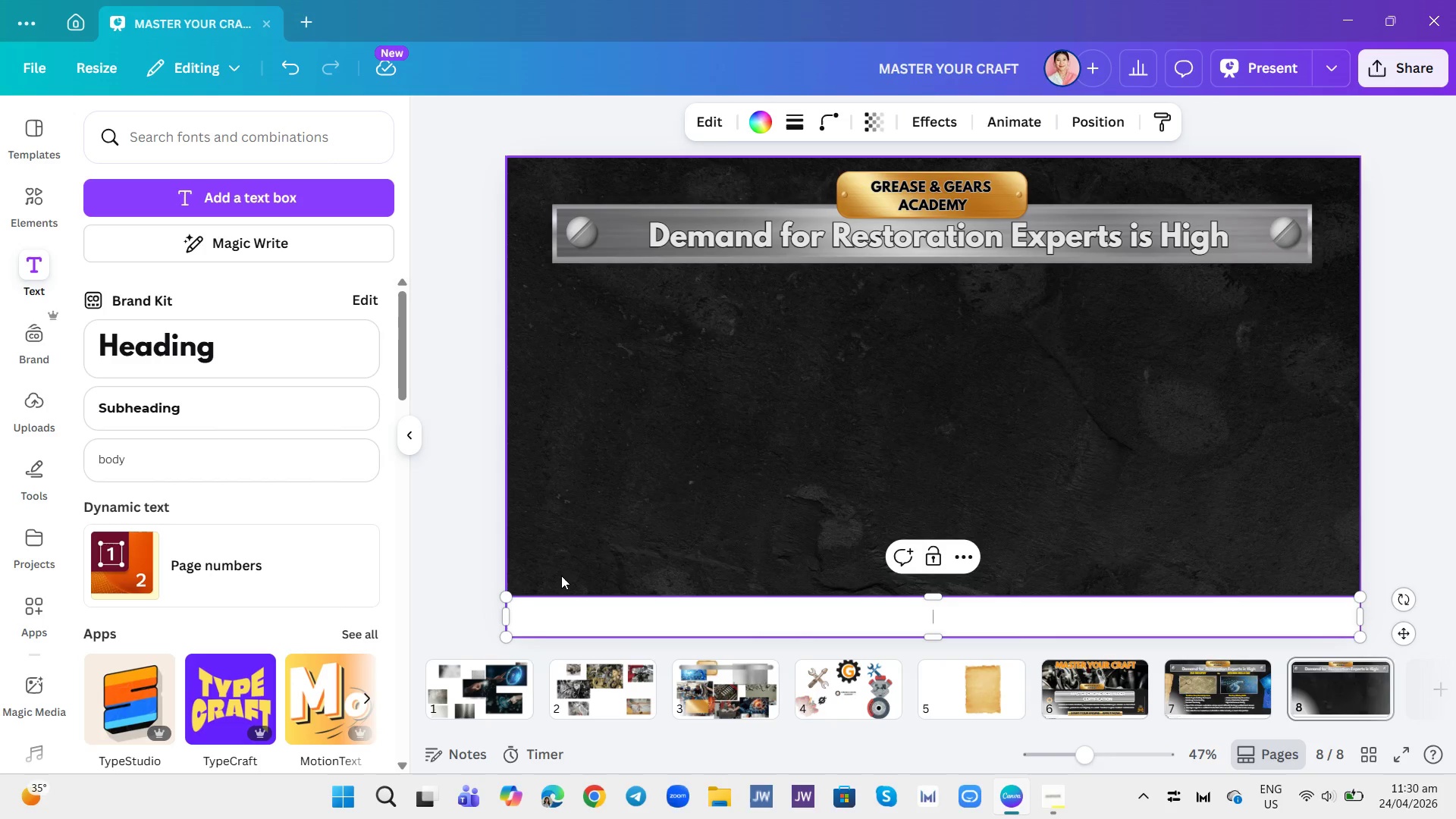 
left_click_drag(start_coordinate=[561, 576], to_coordinate=[559, 566])
 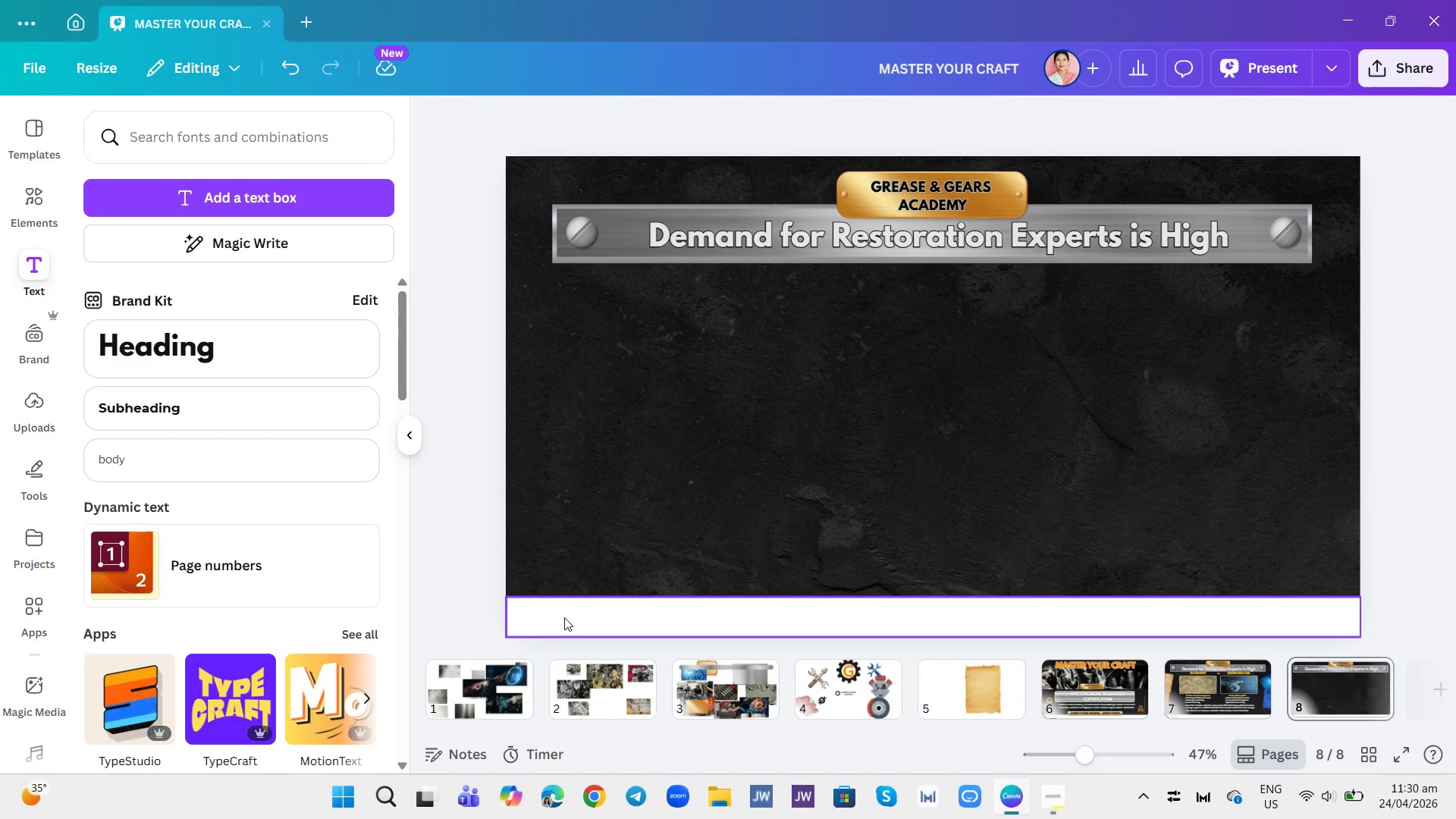 
left_click([564, 617])
 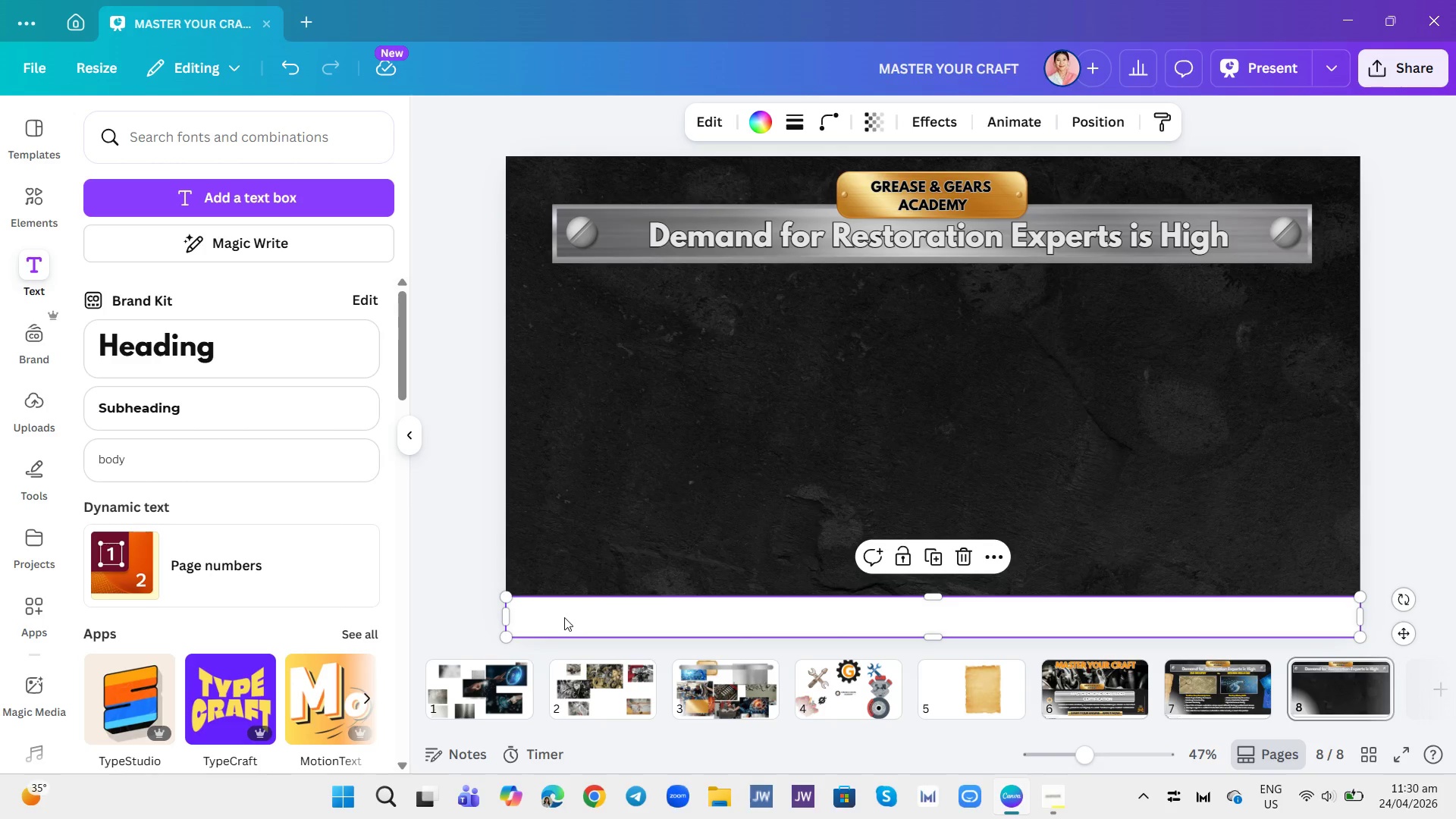 
left_click_drag(start_coordinate=[564, 617], to_coordinate=[564, 623])
 